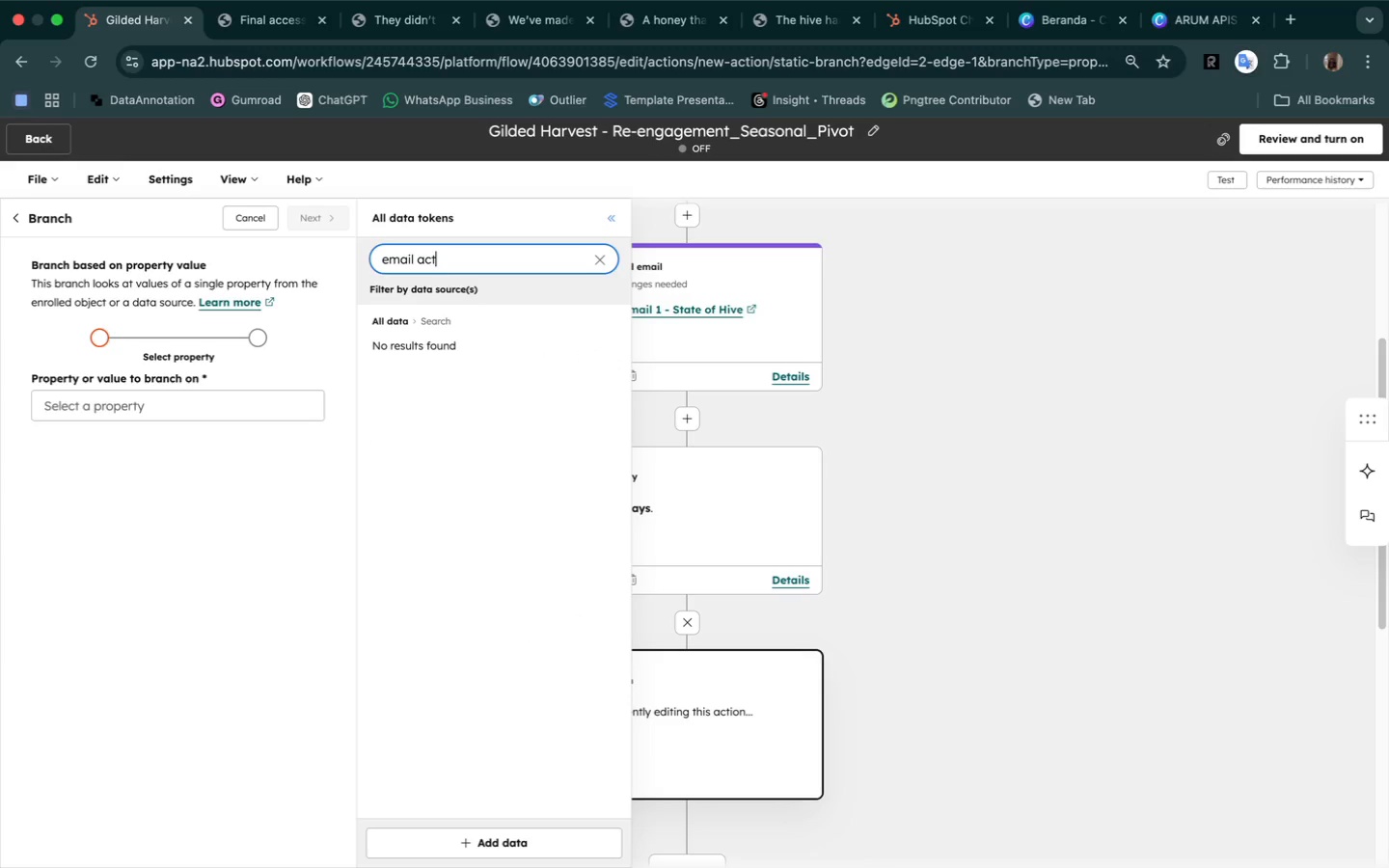 
key(Backspace)
key(Backspace)
key(Backspace)
key(Backspace)
key(Backspace)
key(Backspace)
key(Backspace)
key(Backspace)
key(Backspace)
type(actio)
 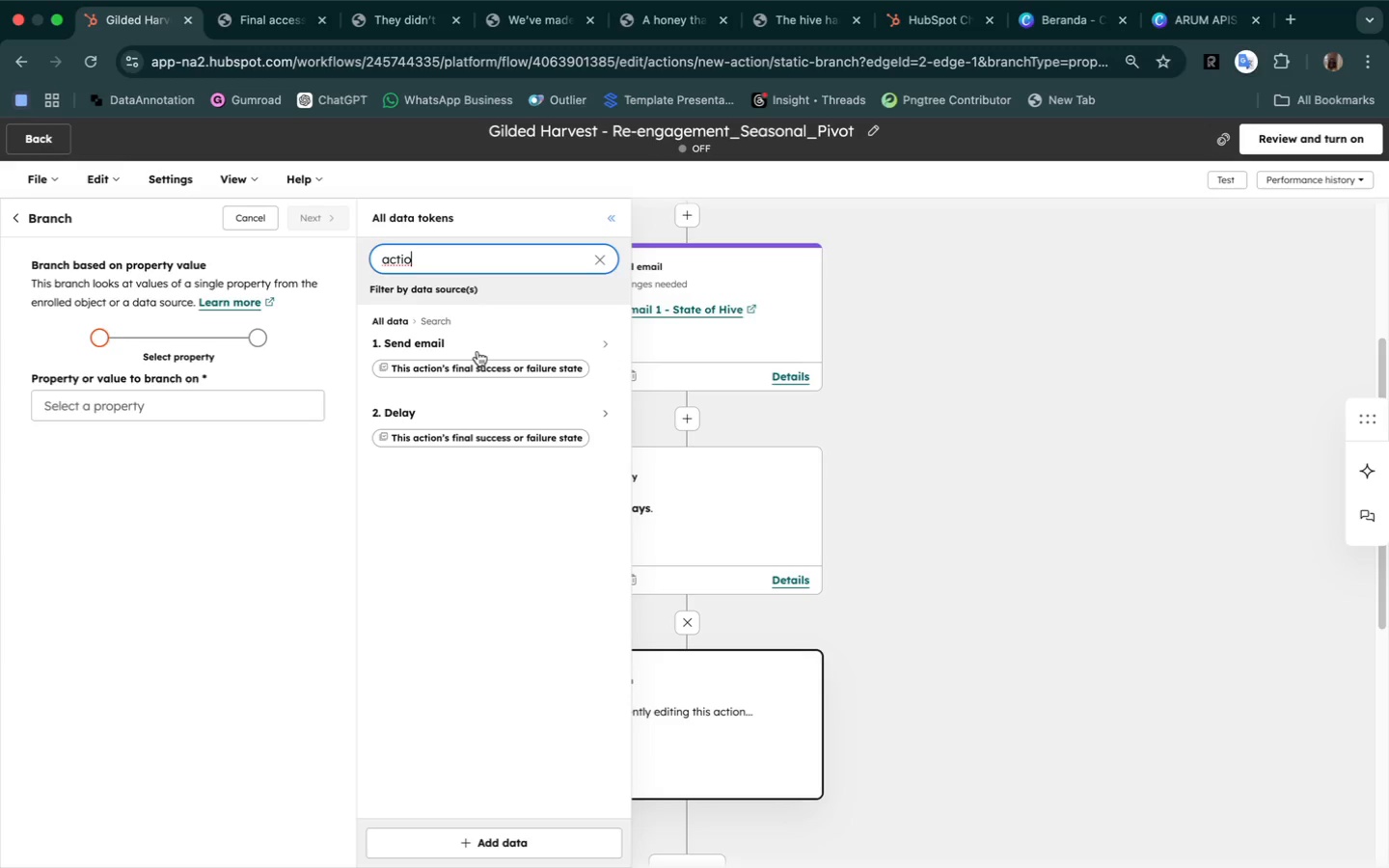 
wait(5.51)
 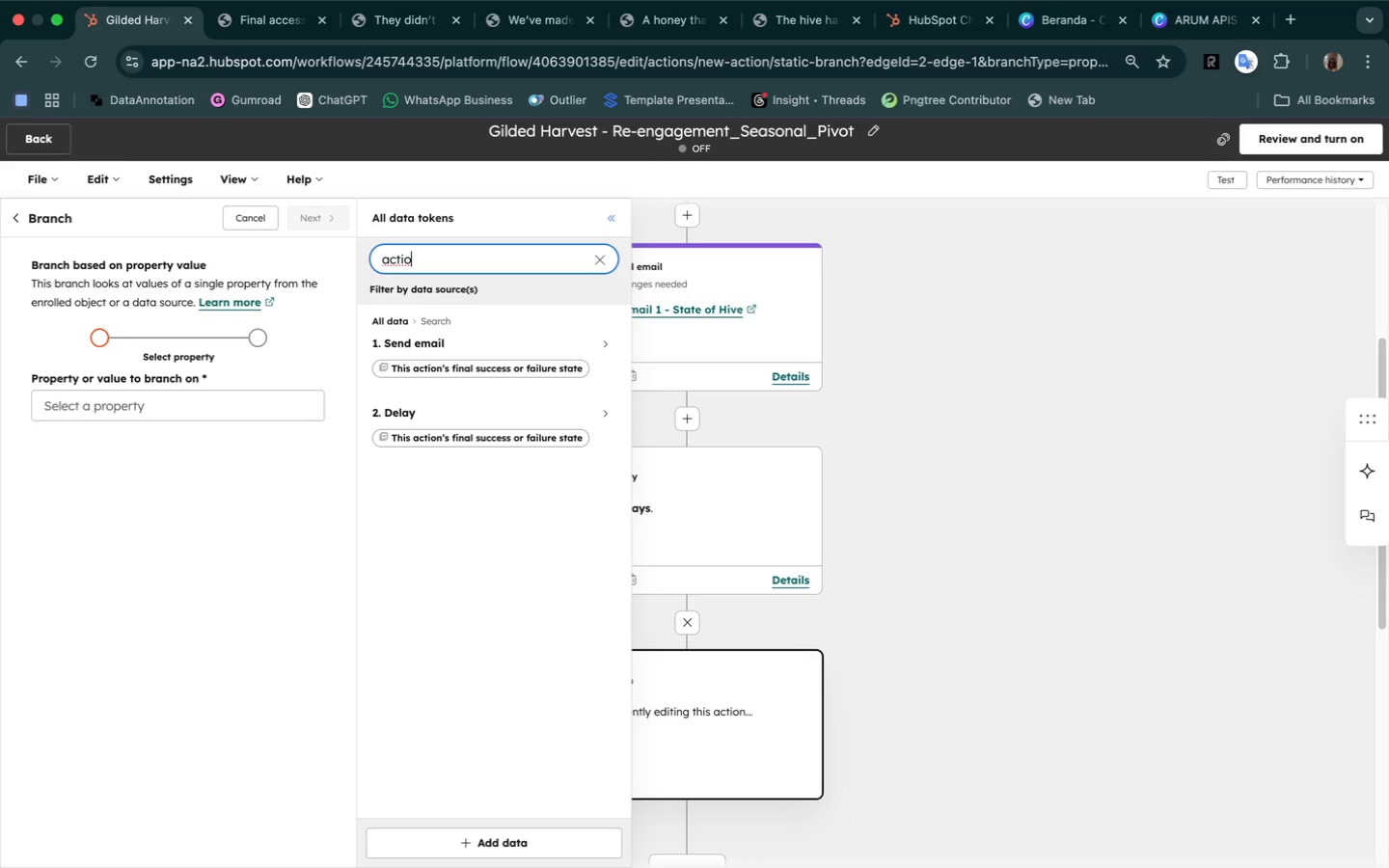 
left_click([513, 351])
 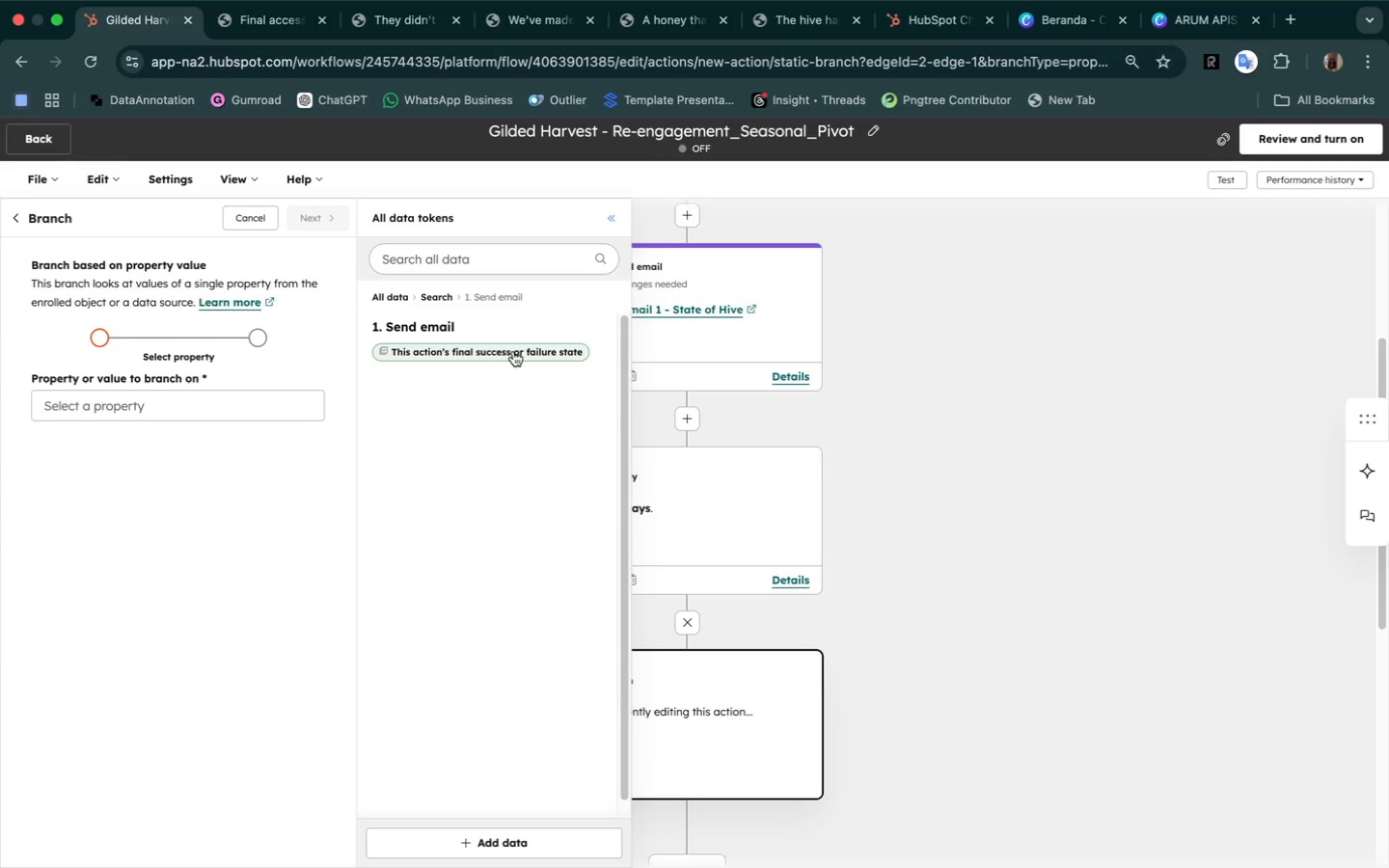 
wait(7.55)
 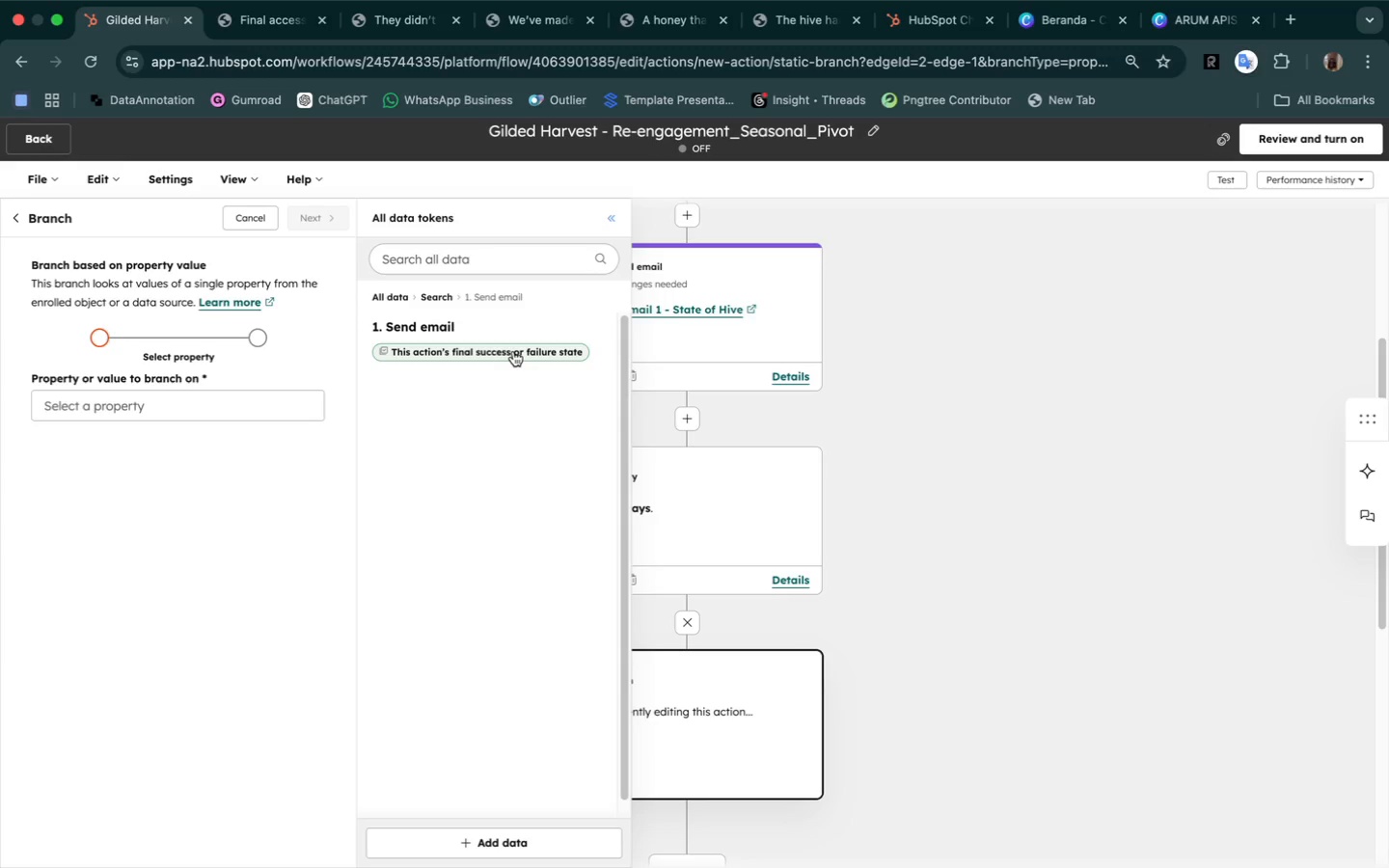 
left_click([488, 347])
 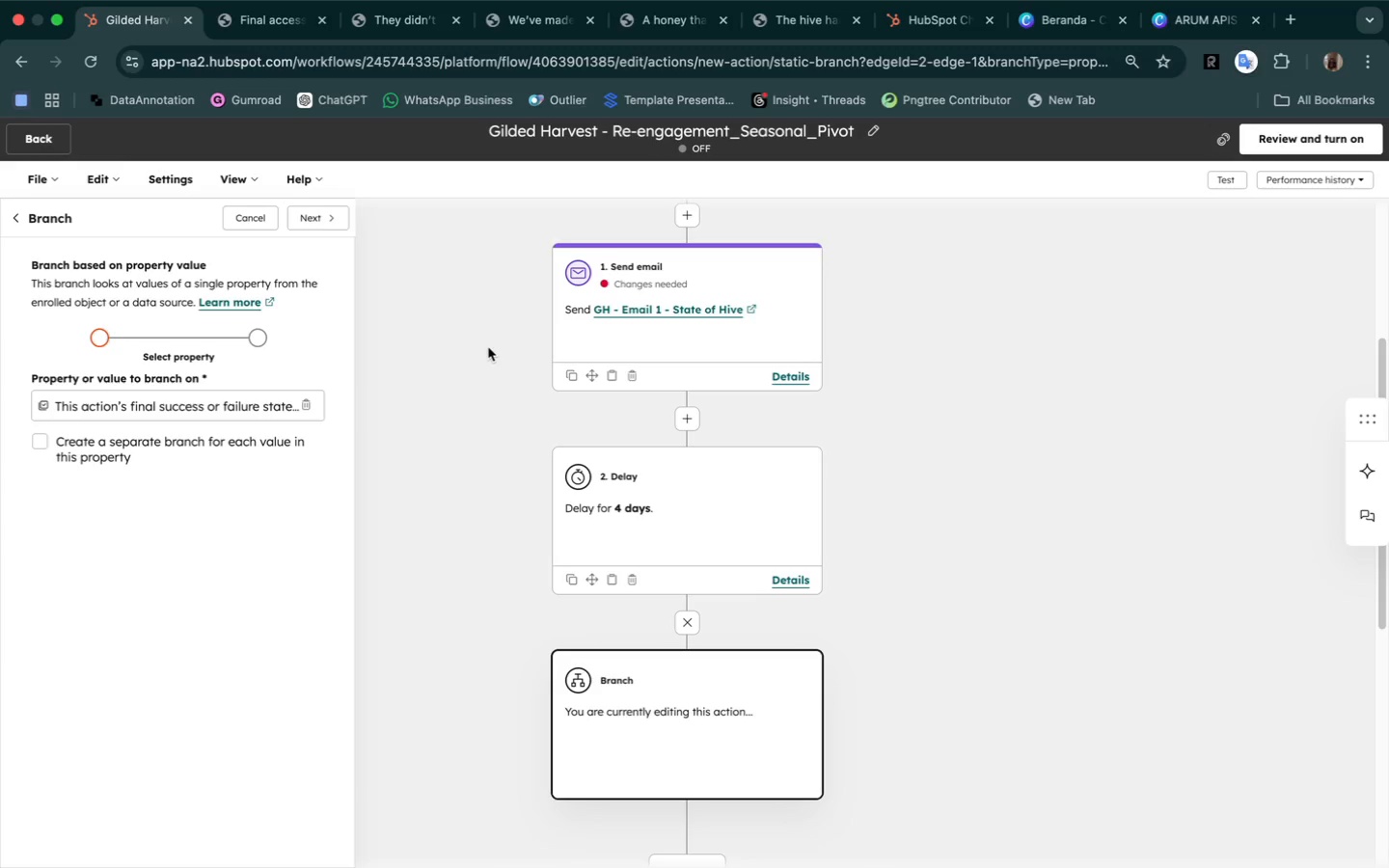 
wait(6.01)
 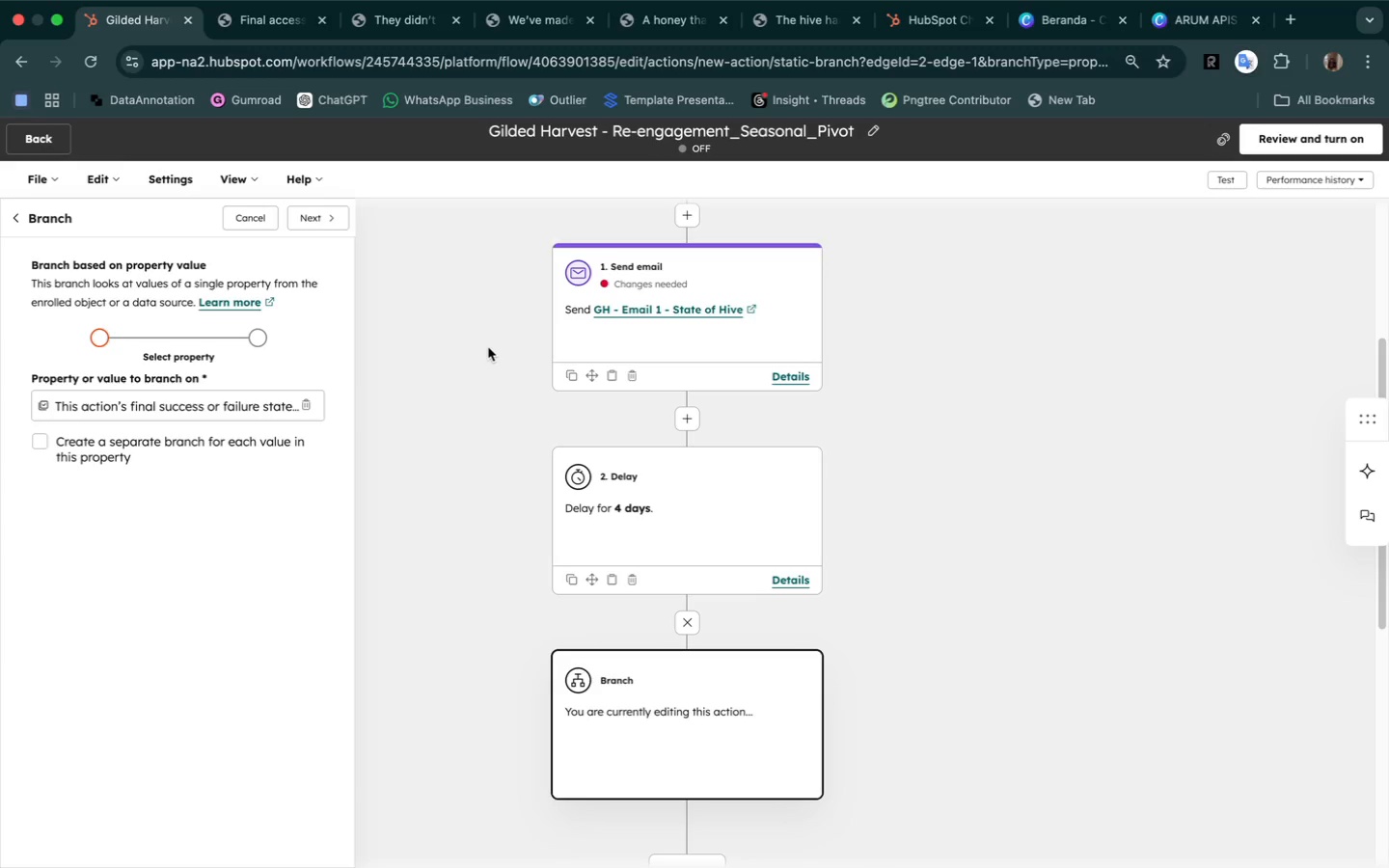 
left_click([170, 440])
 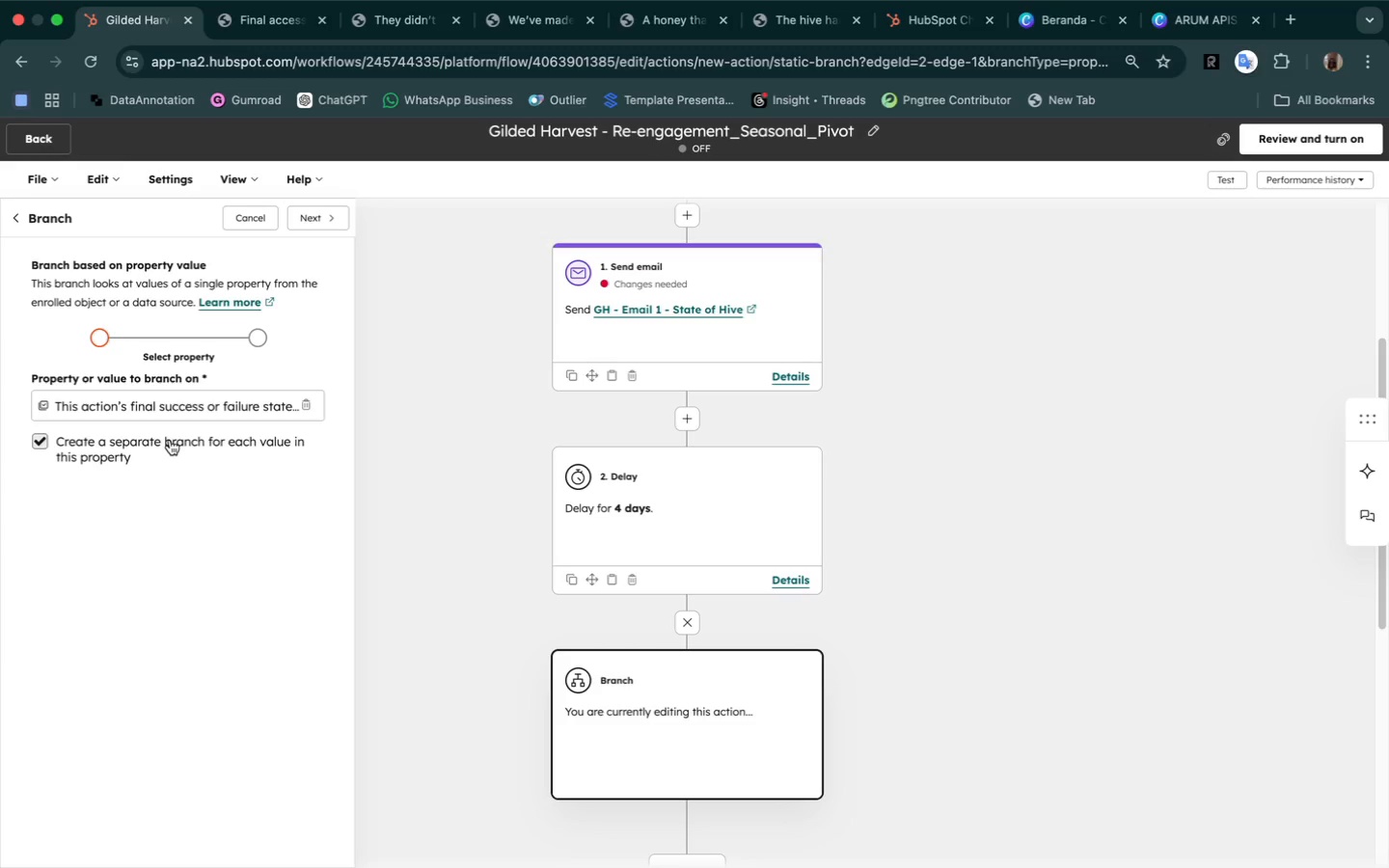 
wait(59.28)
 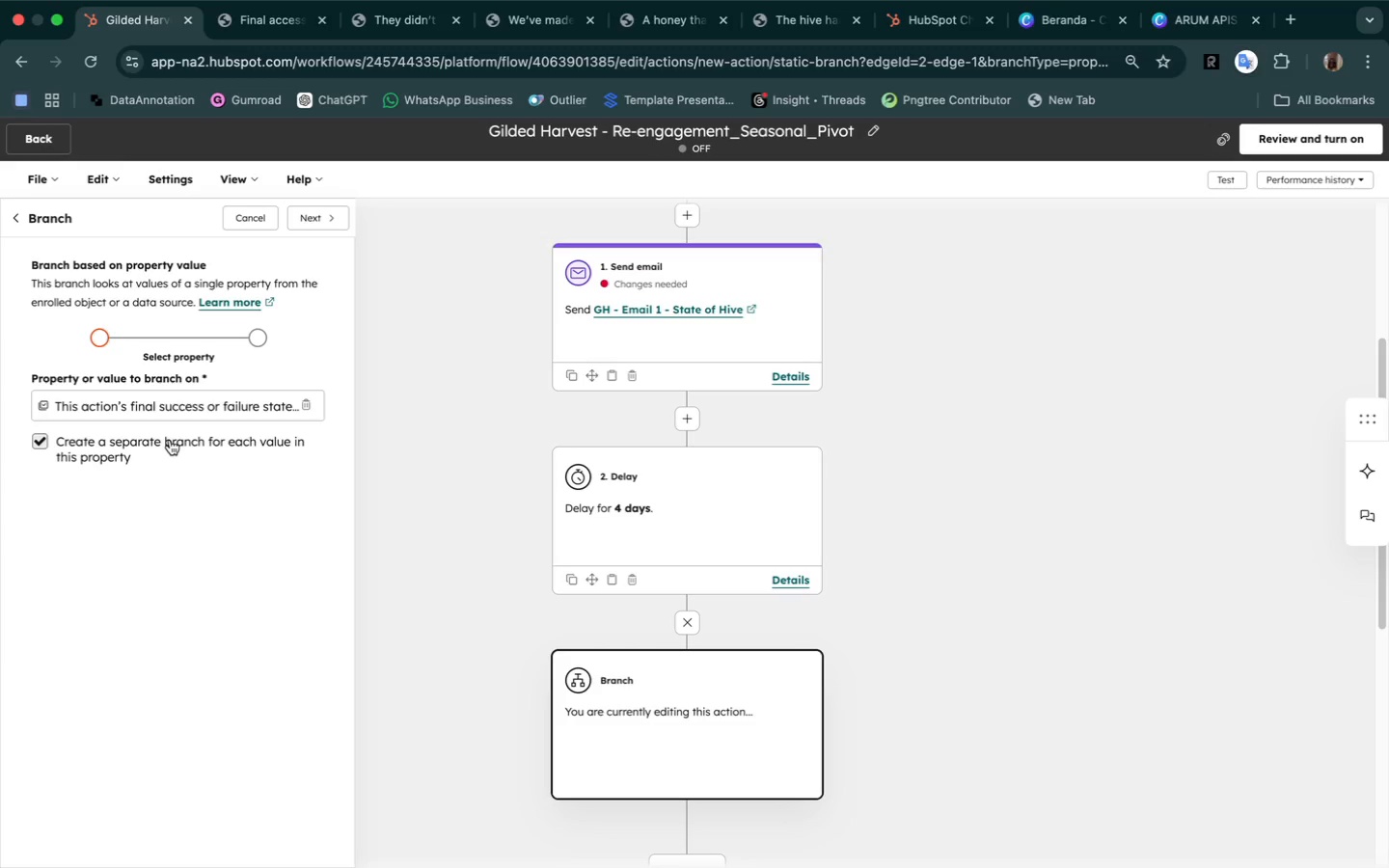 
left_click([18, 219])
 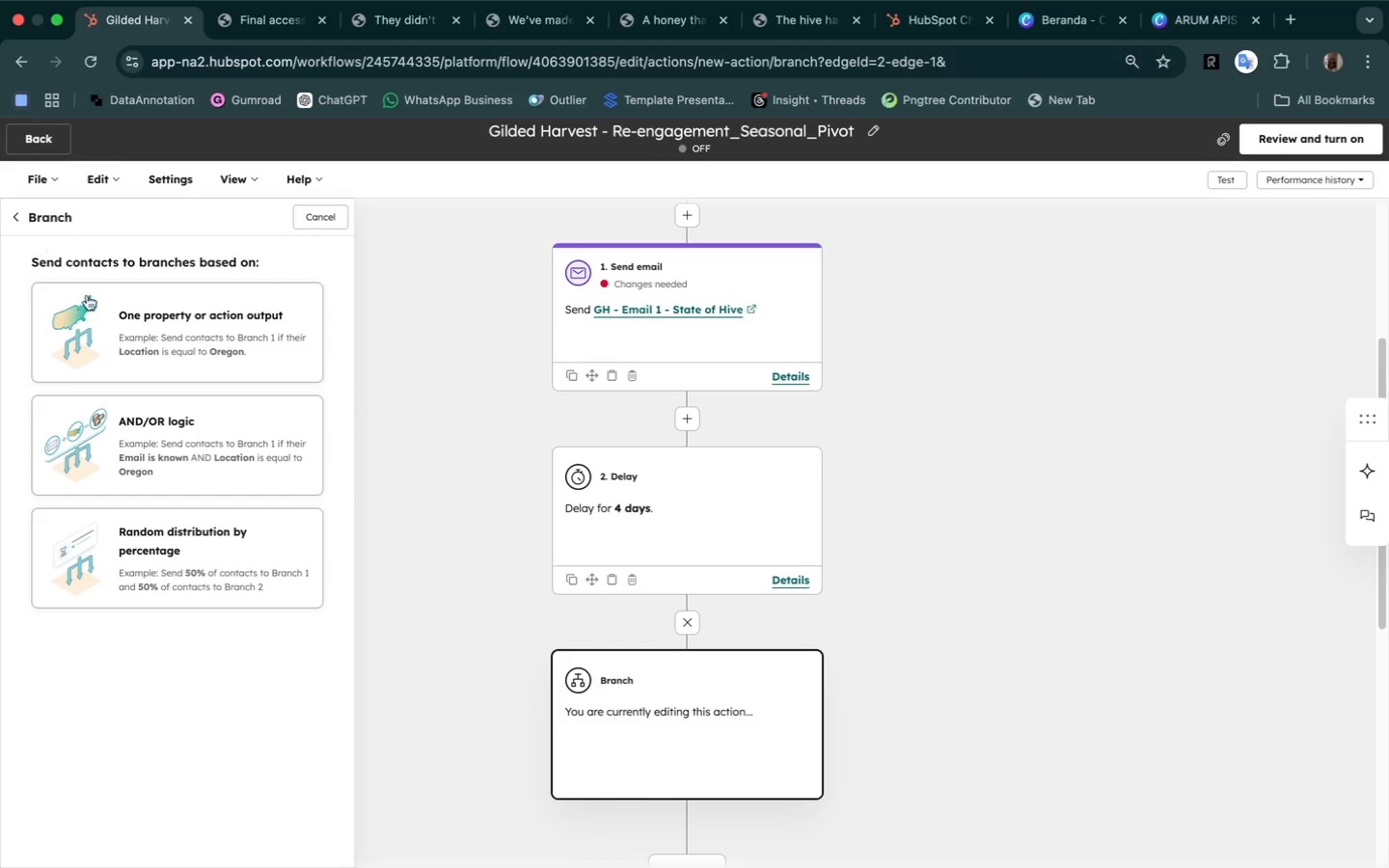 
left_click([145, 338])
 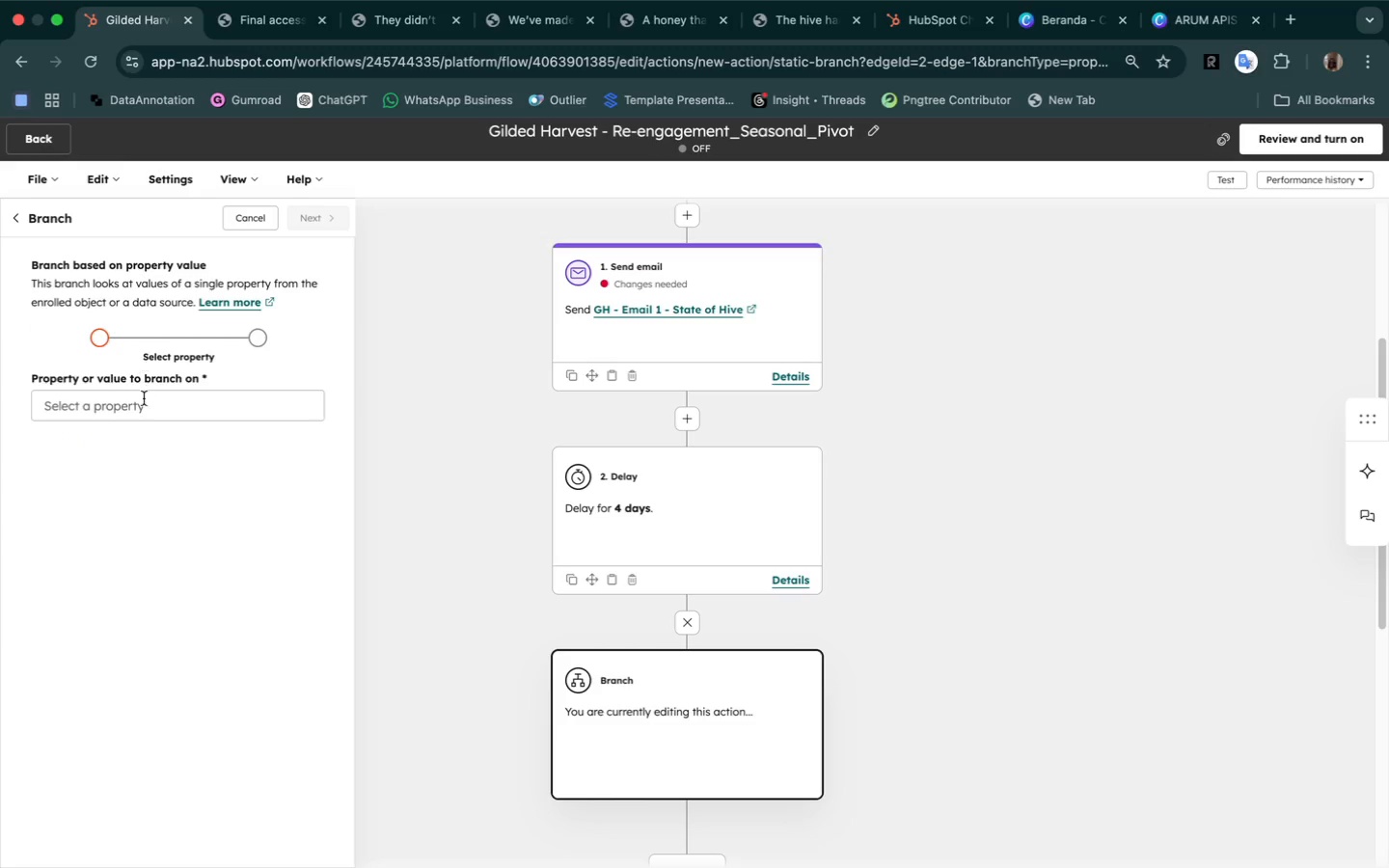 
left_click([151, 409])
 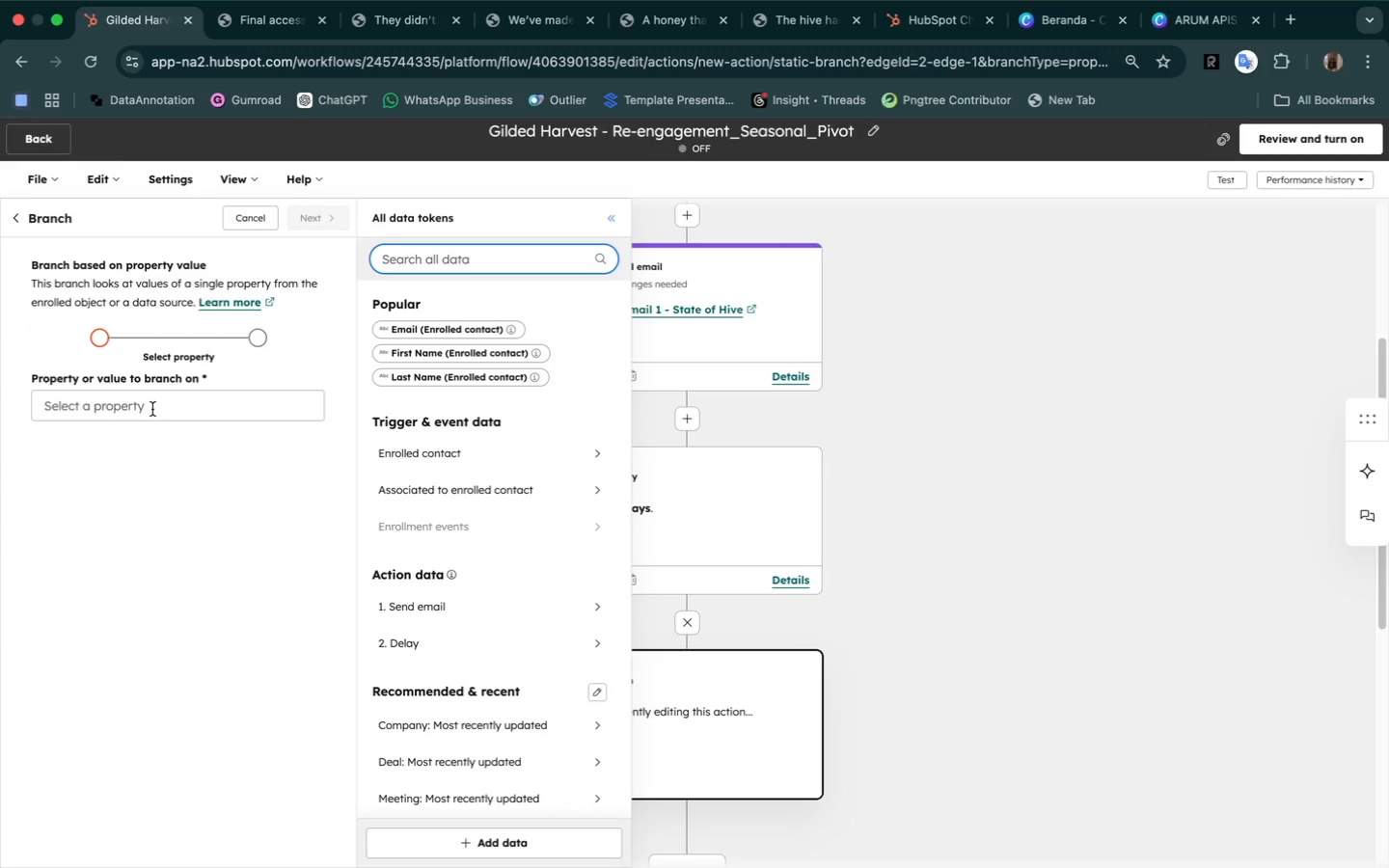 
mouse_move([614, 513])
 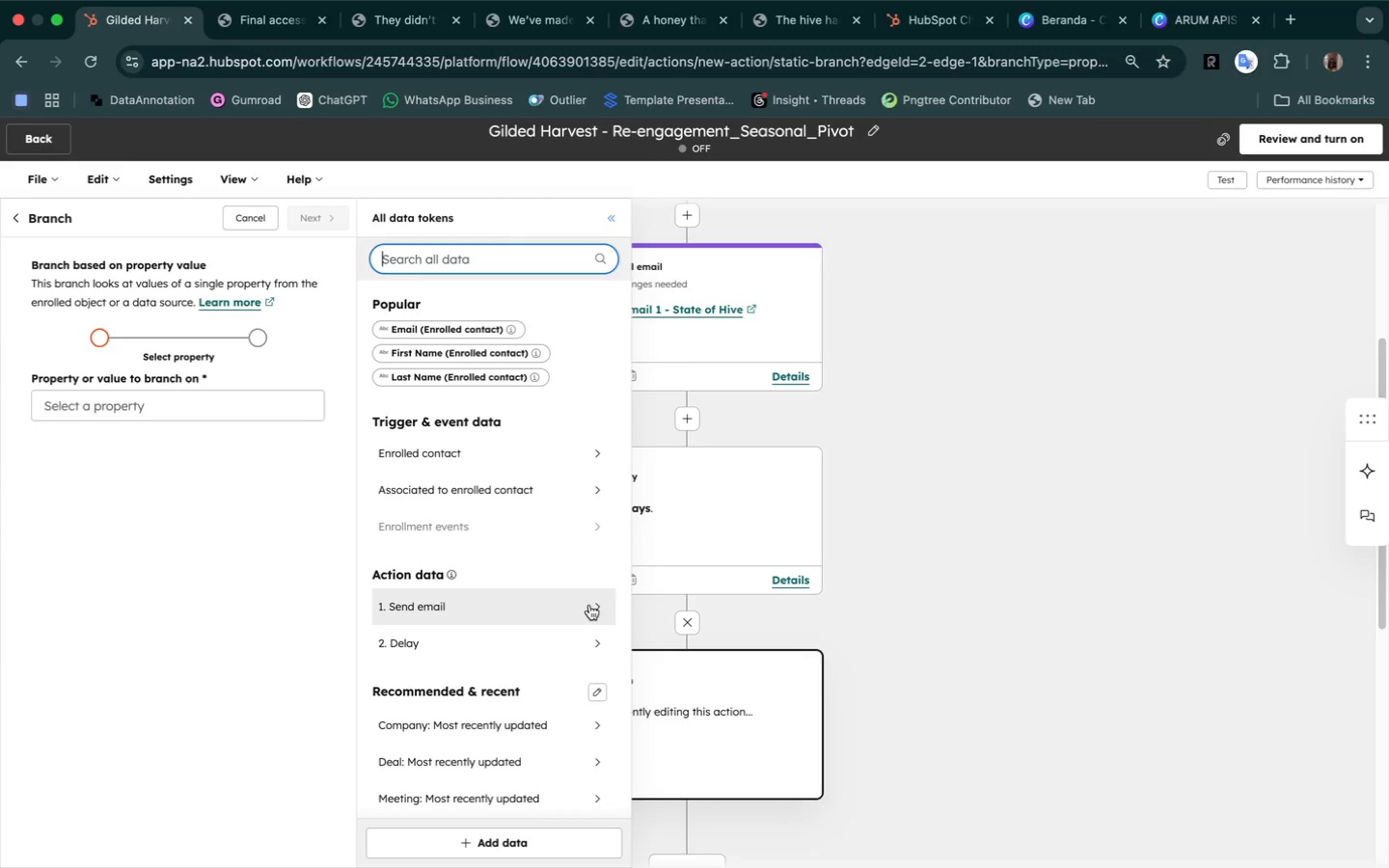 
scroll: coordinate [591, 682], scroll_direction: down, amount: 6.0
 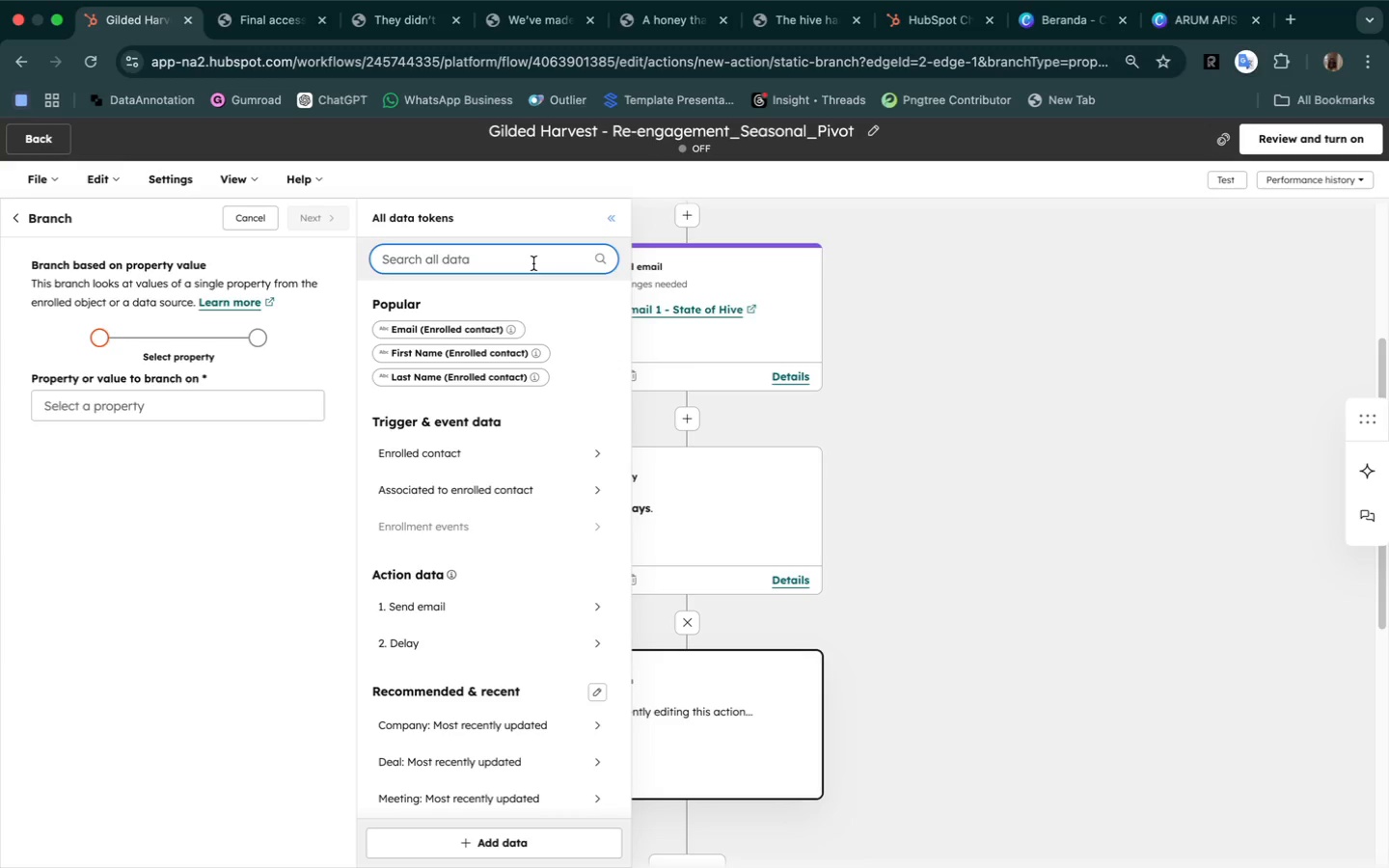 
wait(10.33)
 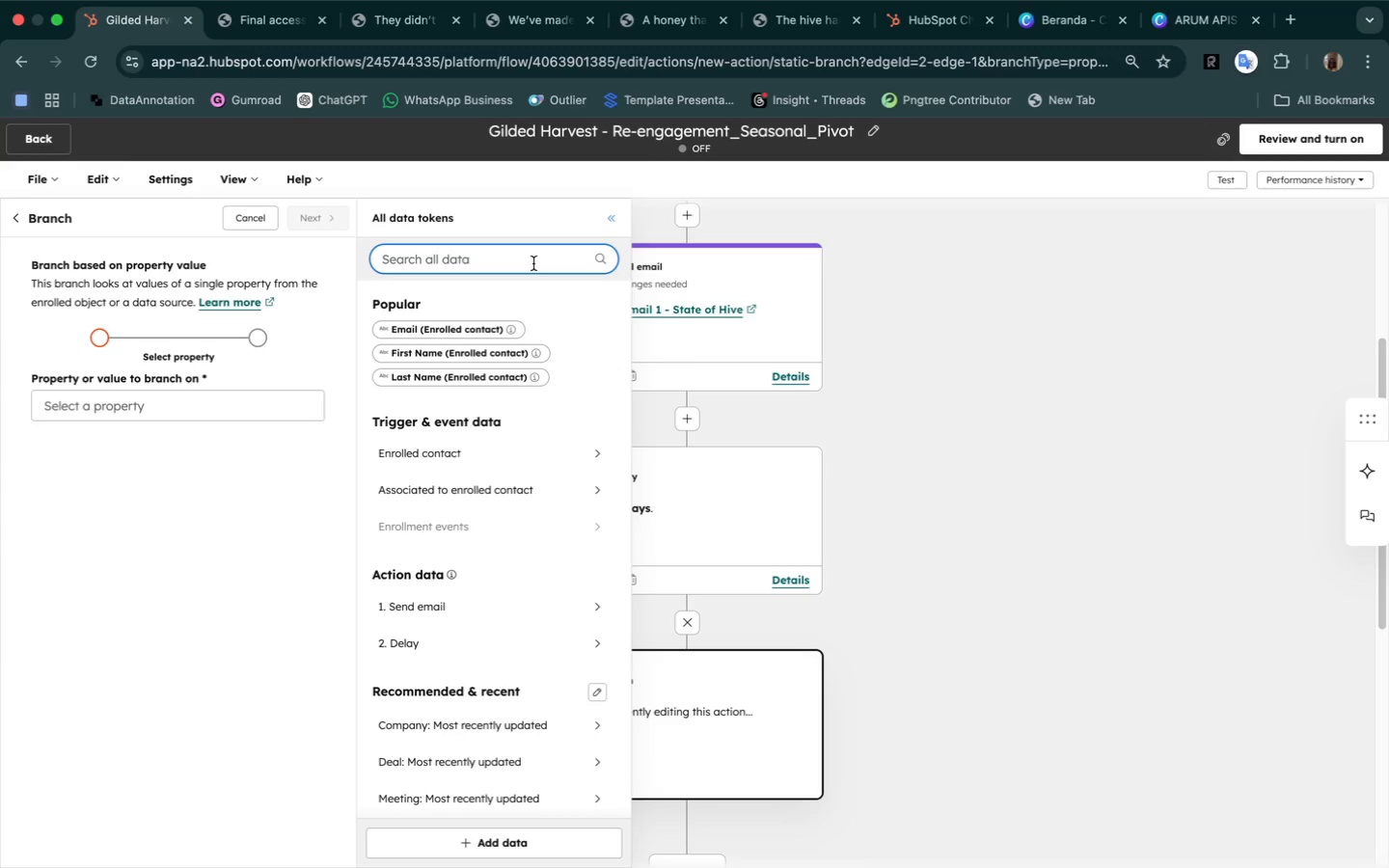 
type(marketing)
 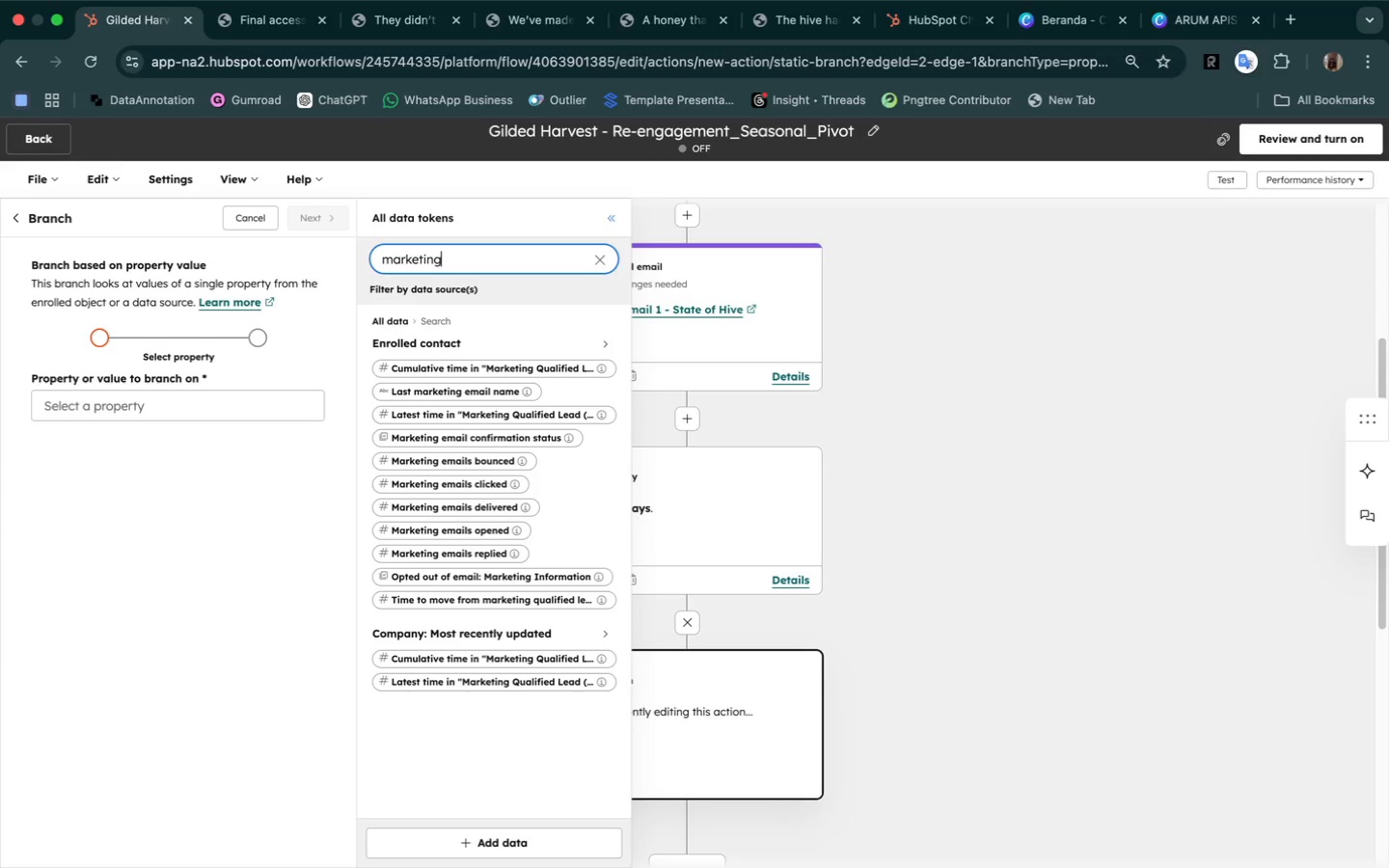 
wait(48.21)
 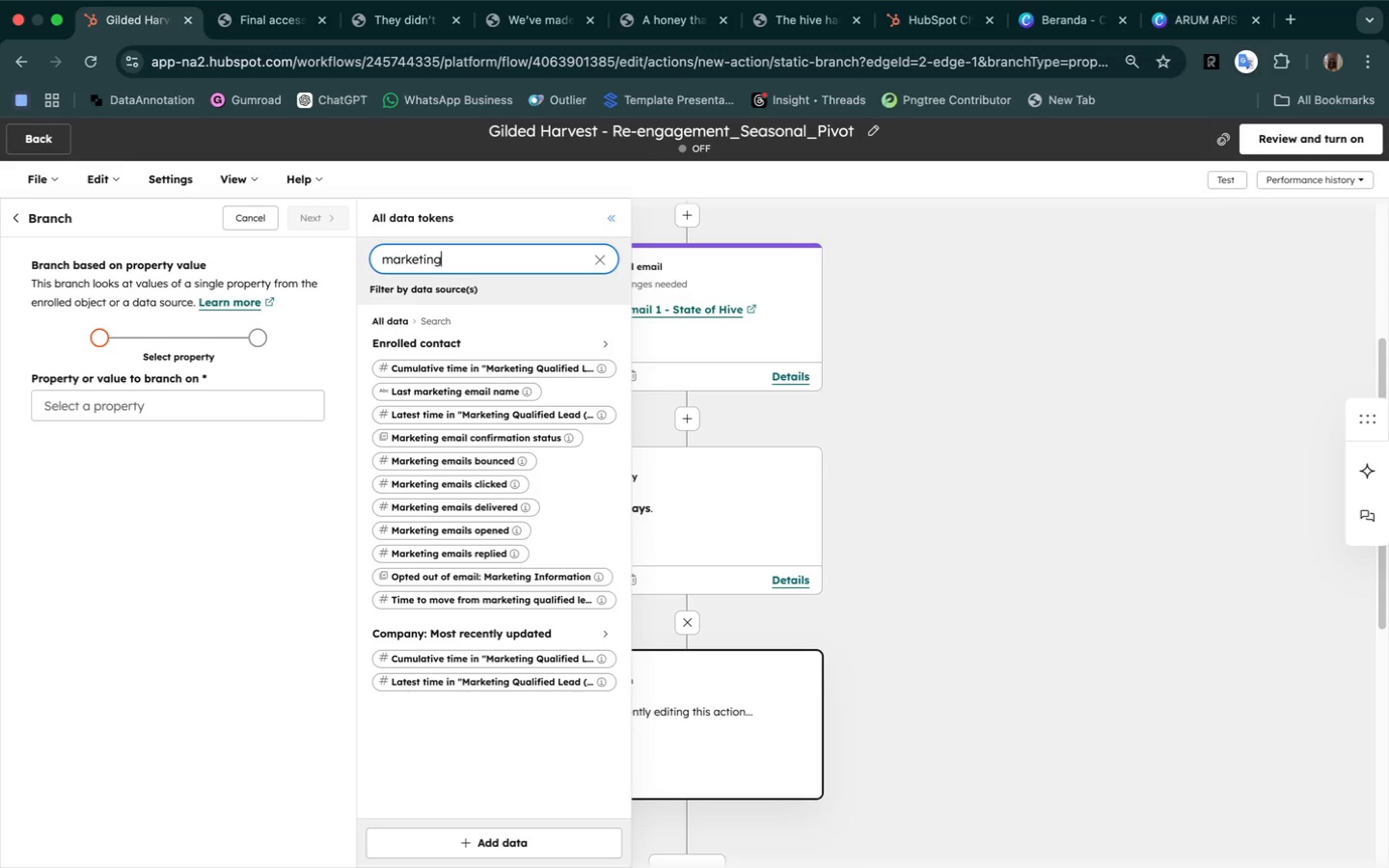 
left_click([282, 459])
 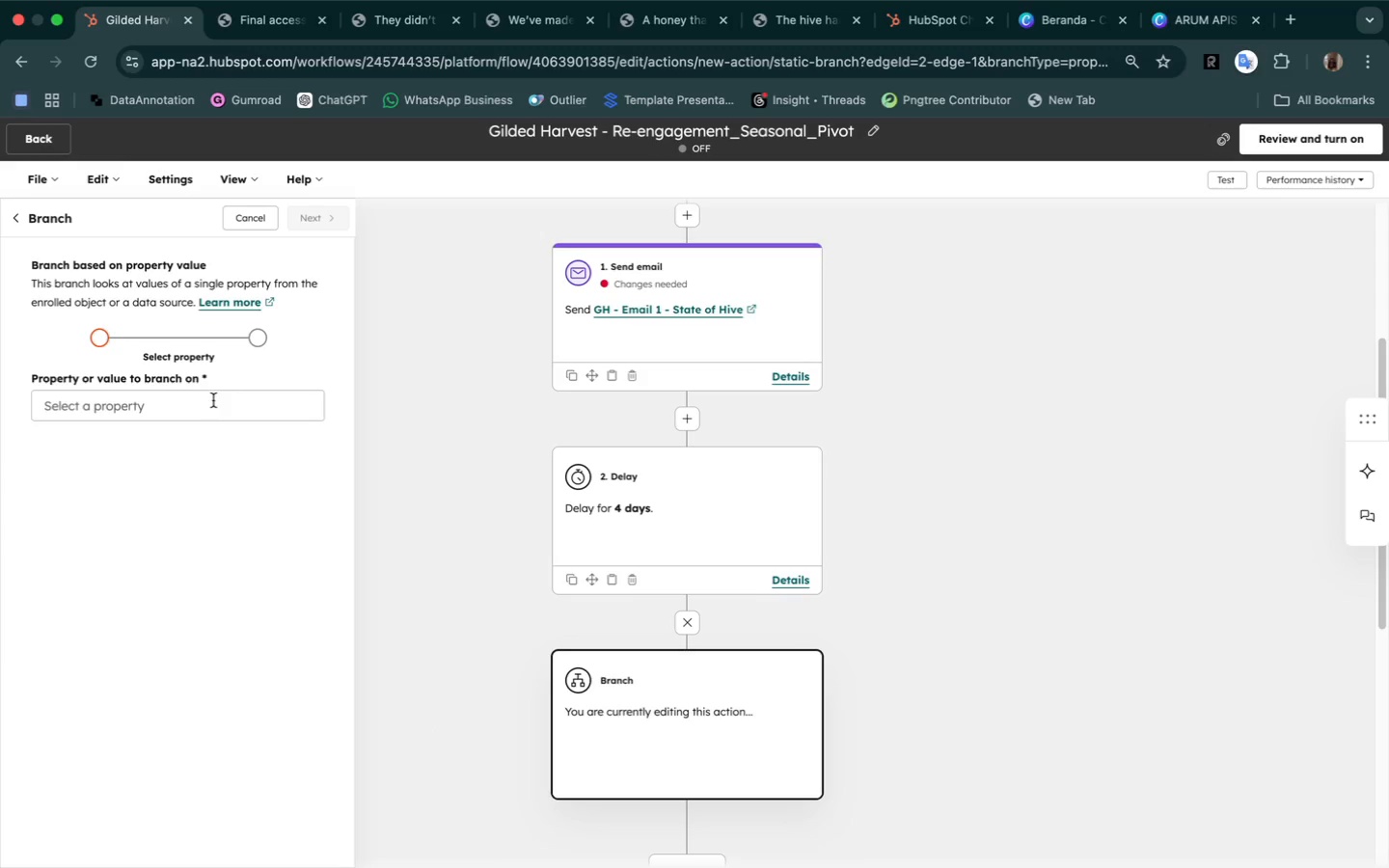 
left_click([214, 407])
 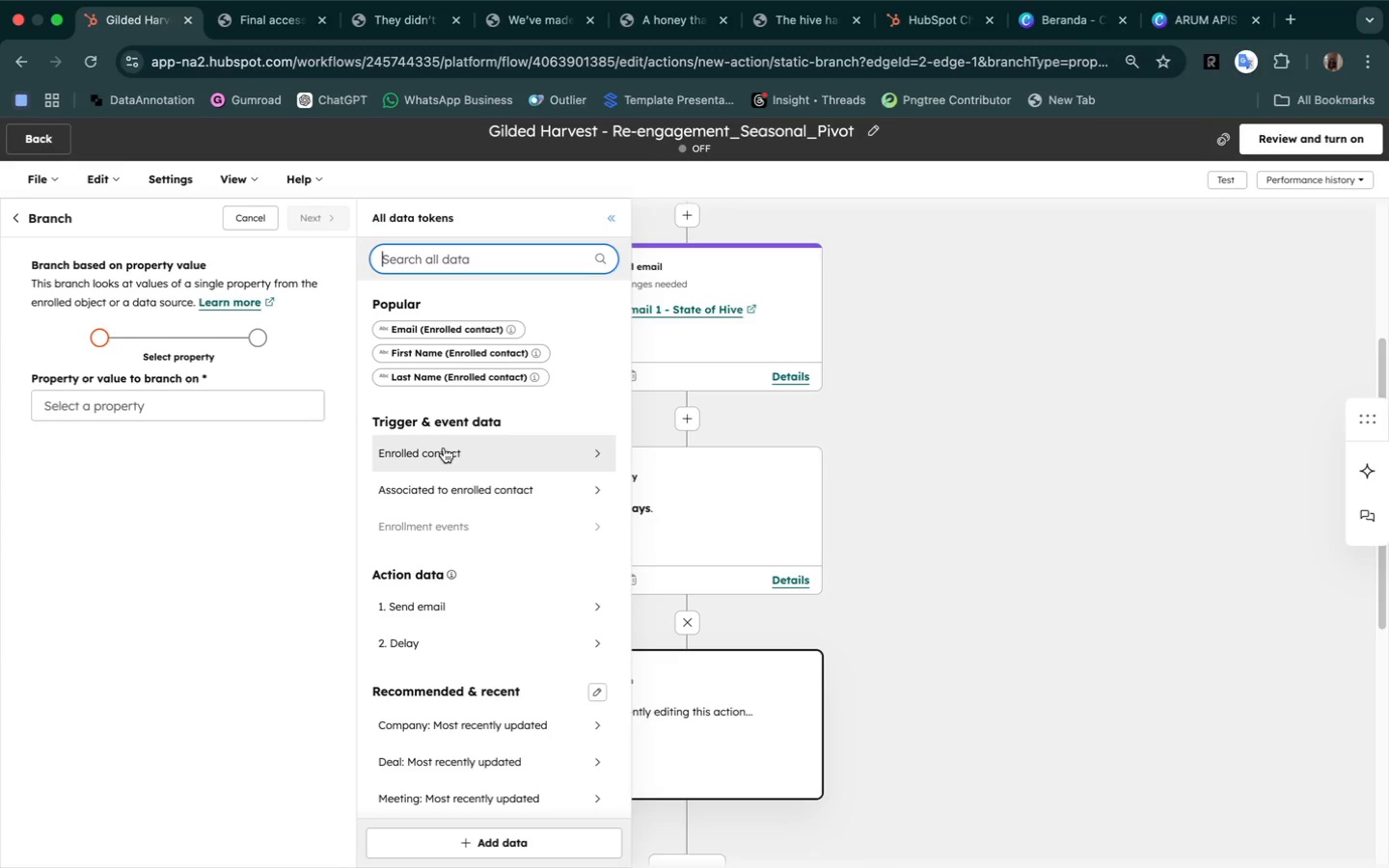 
scroll: coordinate [509, 721], scroll_direction: down, amount: 29.0
 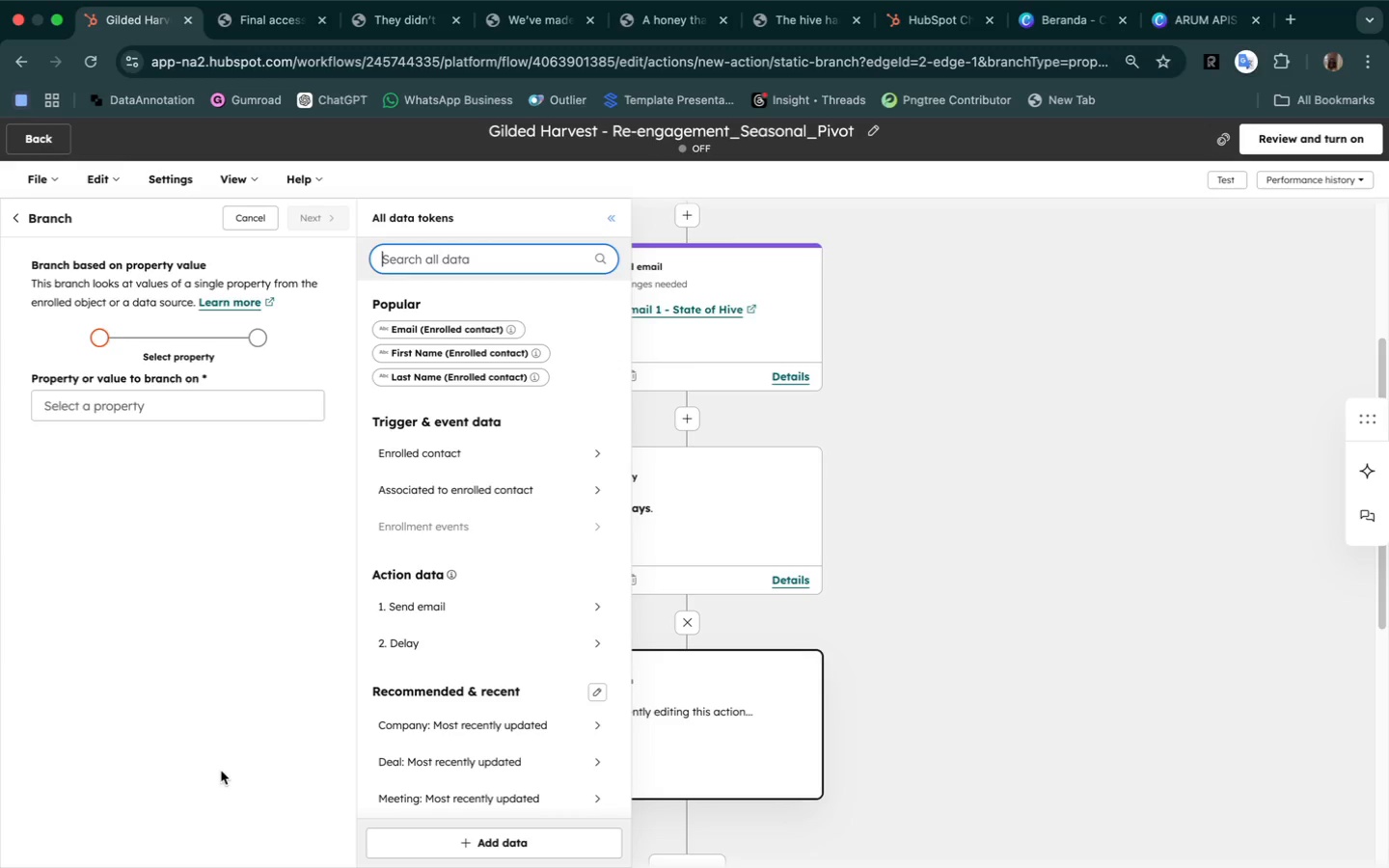 
wait(8.26)
 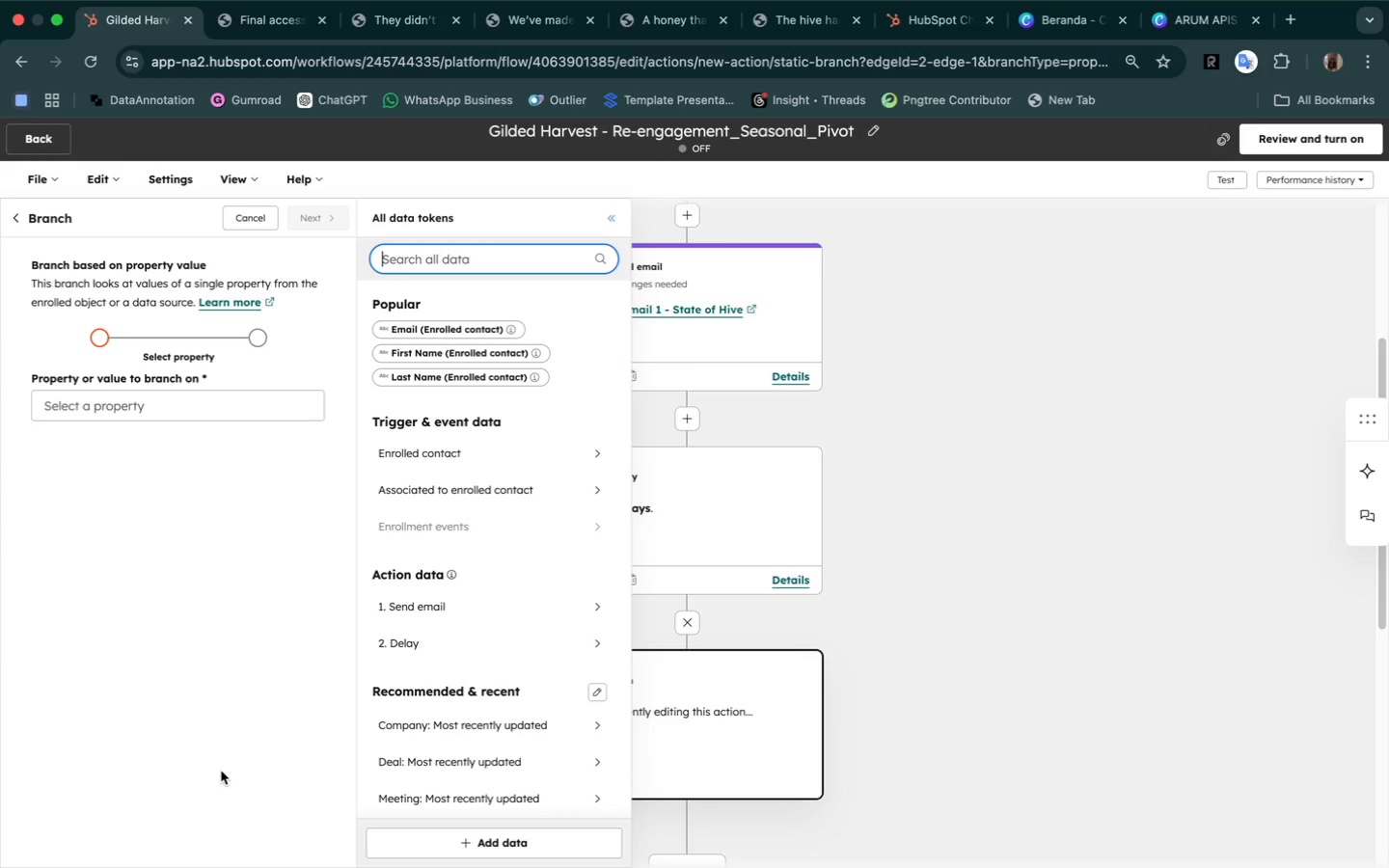 
left_click([208, 408])
 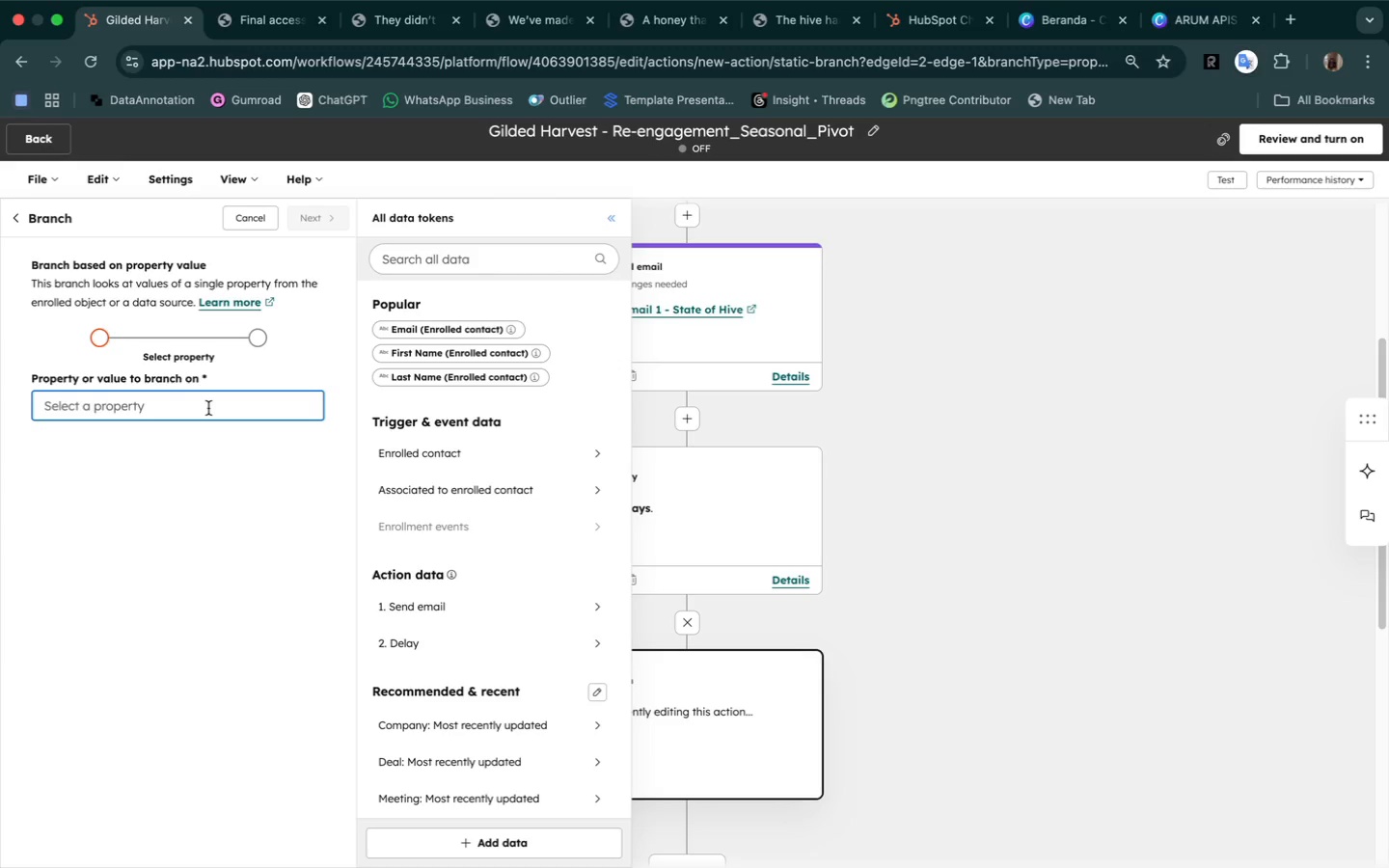 
wait(47.66)
 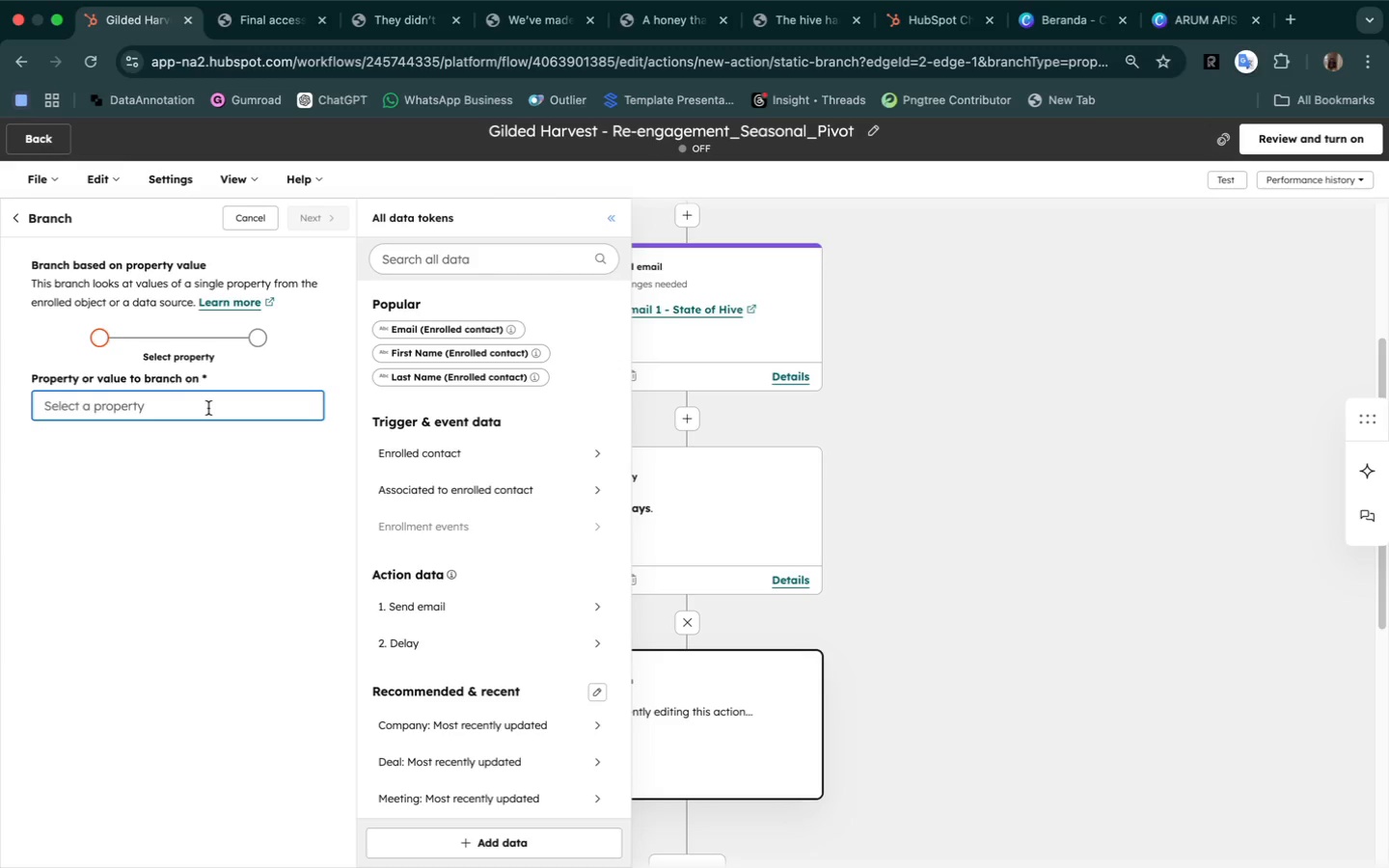 
left_click([48, 138])
 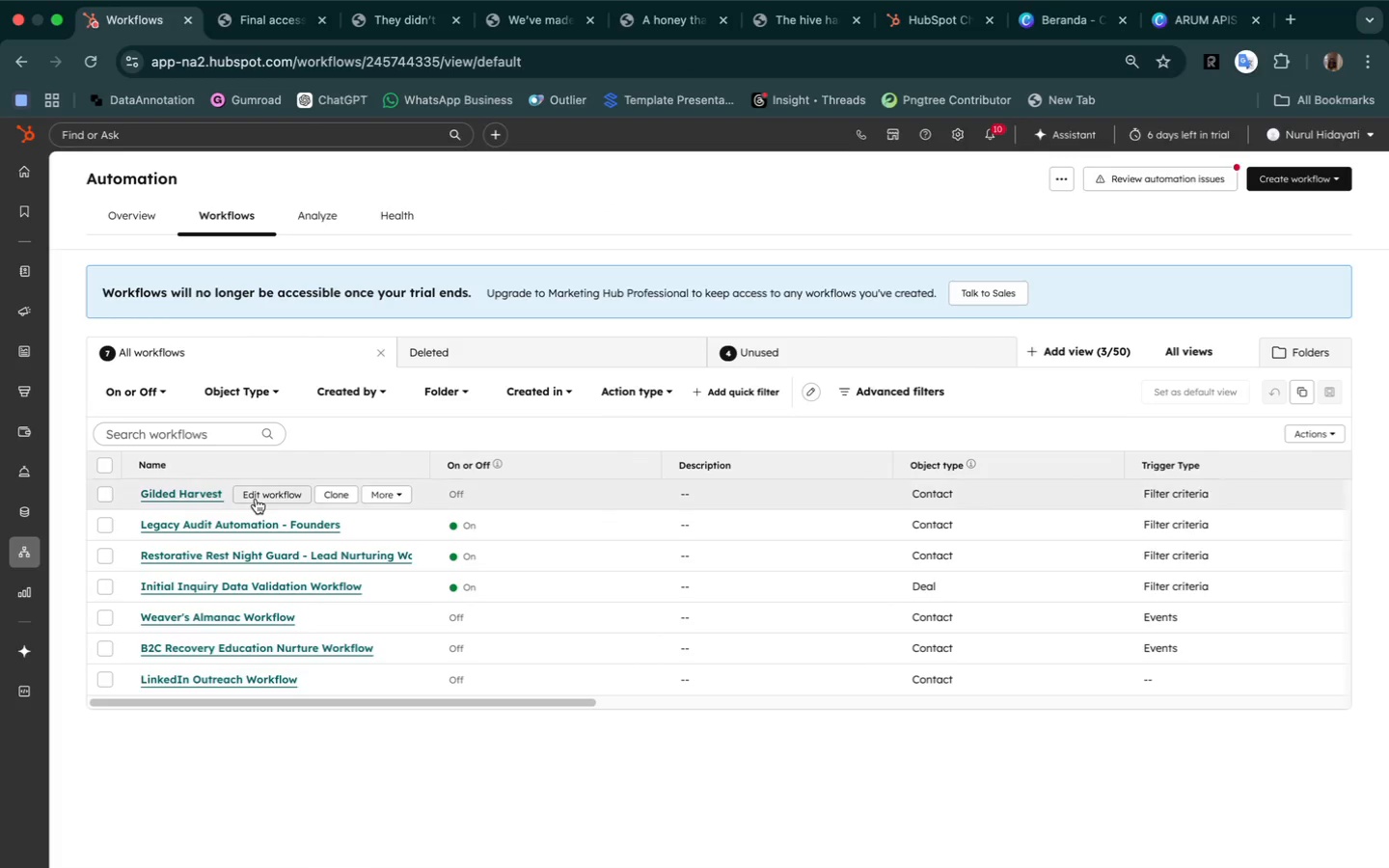 
wait(6.67)
 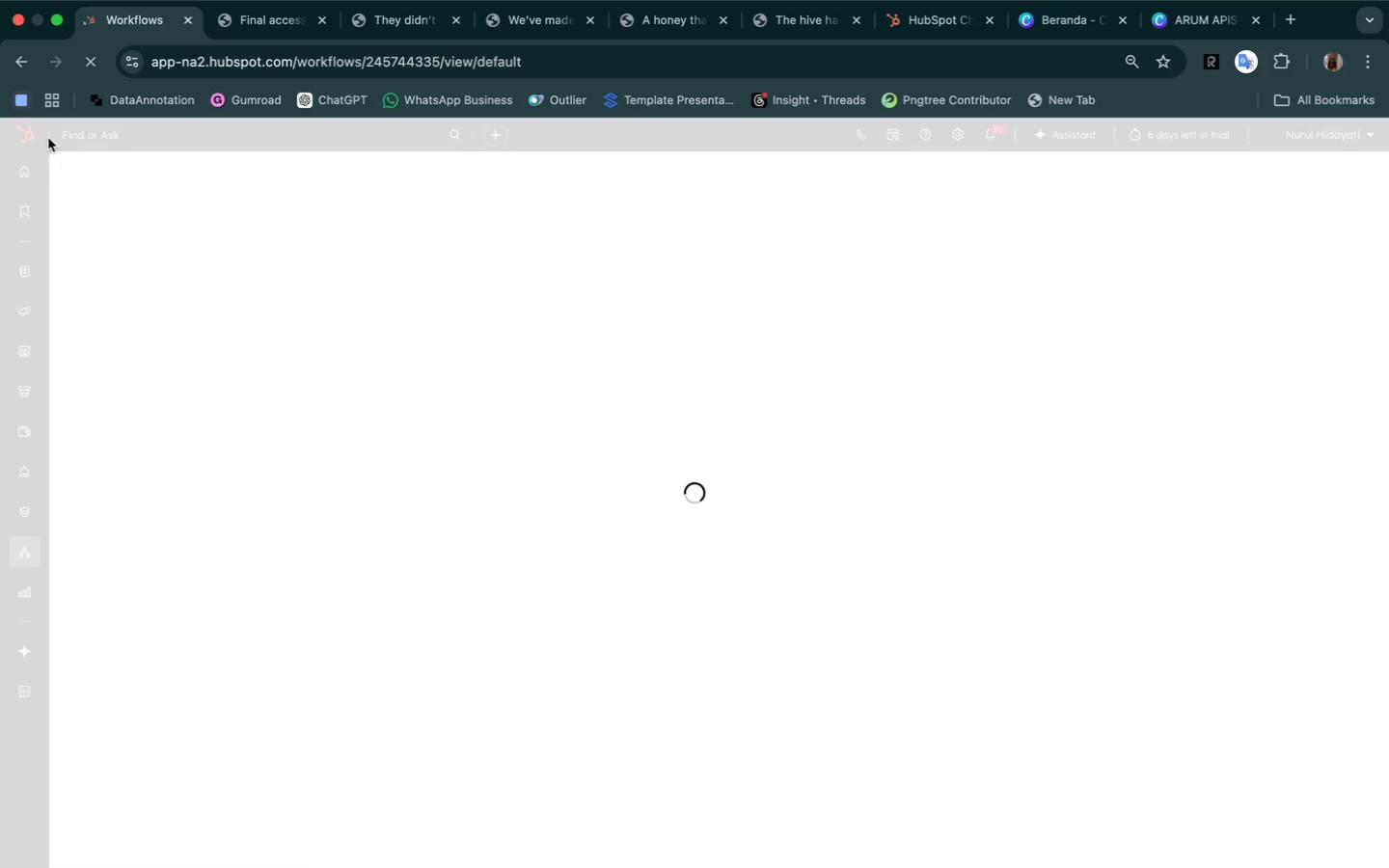 
left_click([256, 492])
 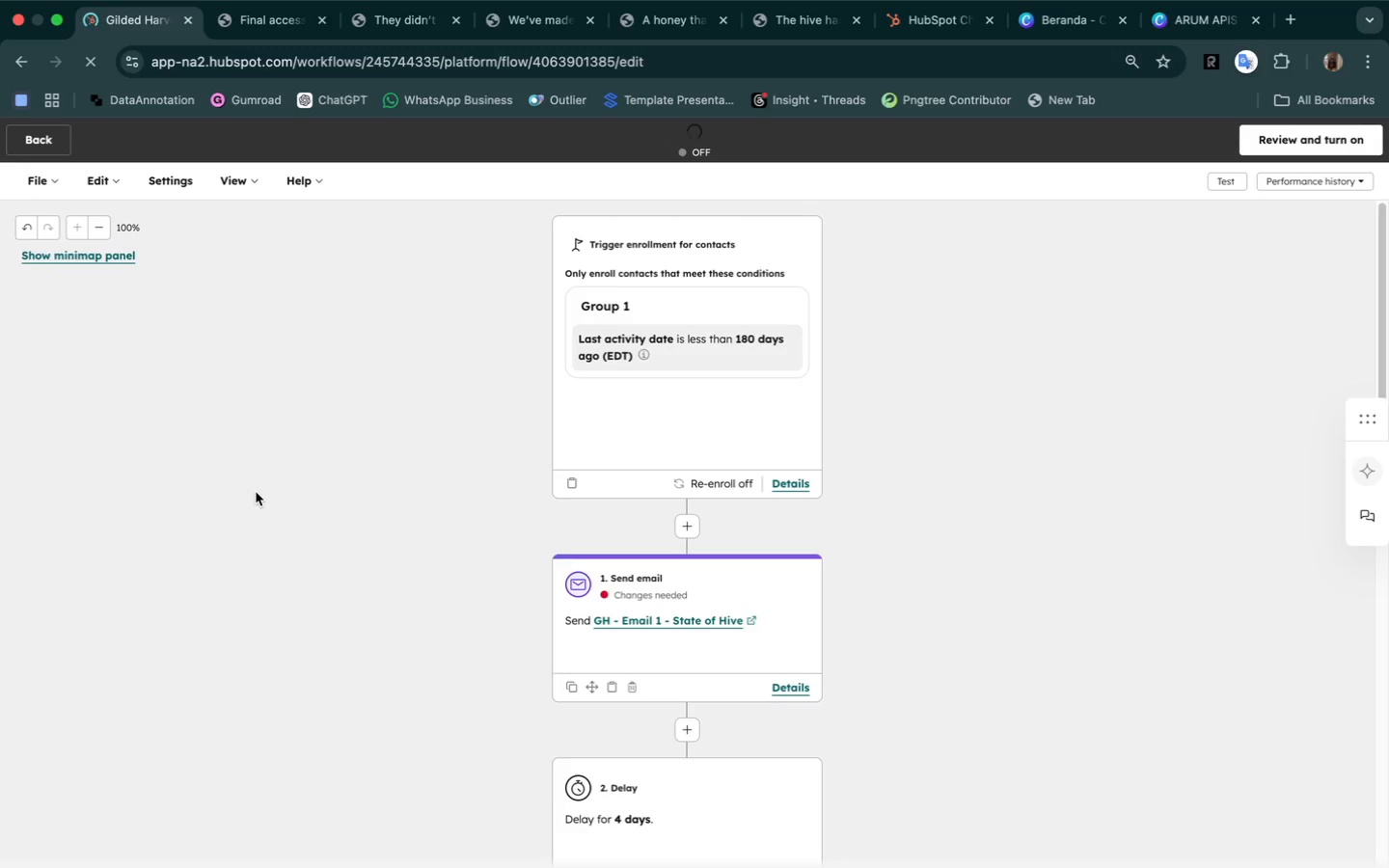 
scroll: coordinate [772, 652], scroll_direction: down, amount: 32.0
 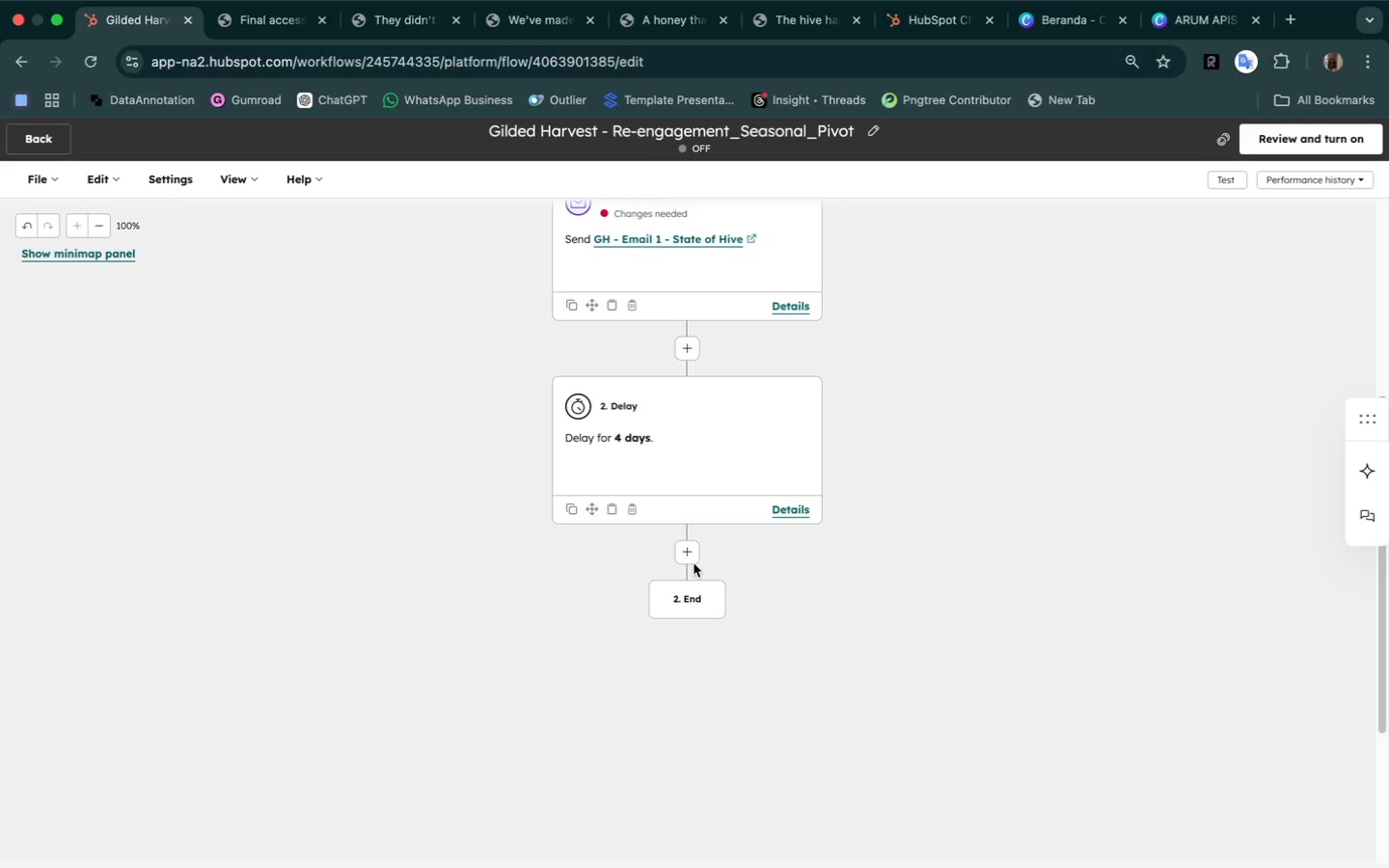 
left_click([687, 555])
 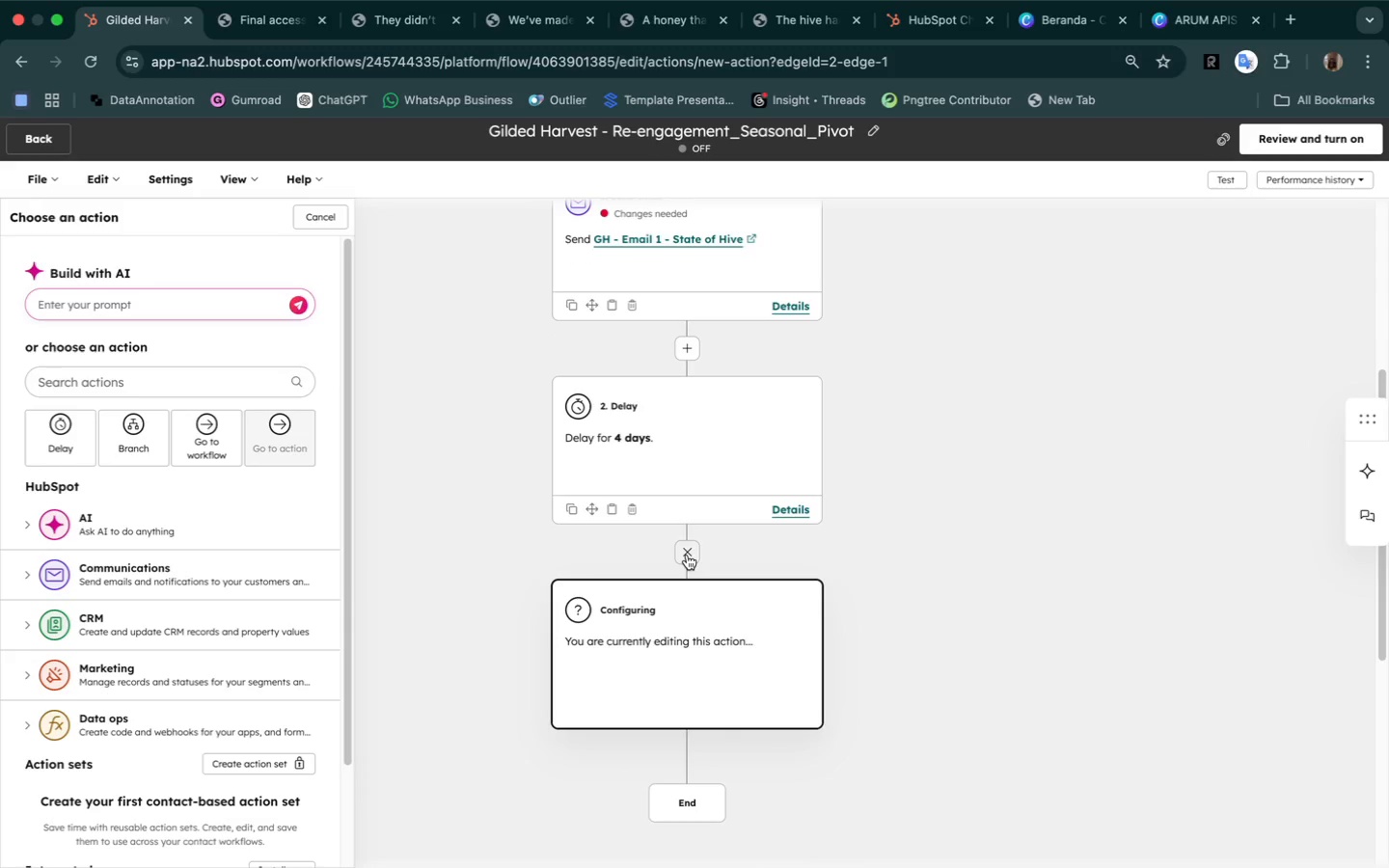 
wait(8.63)
 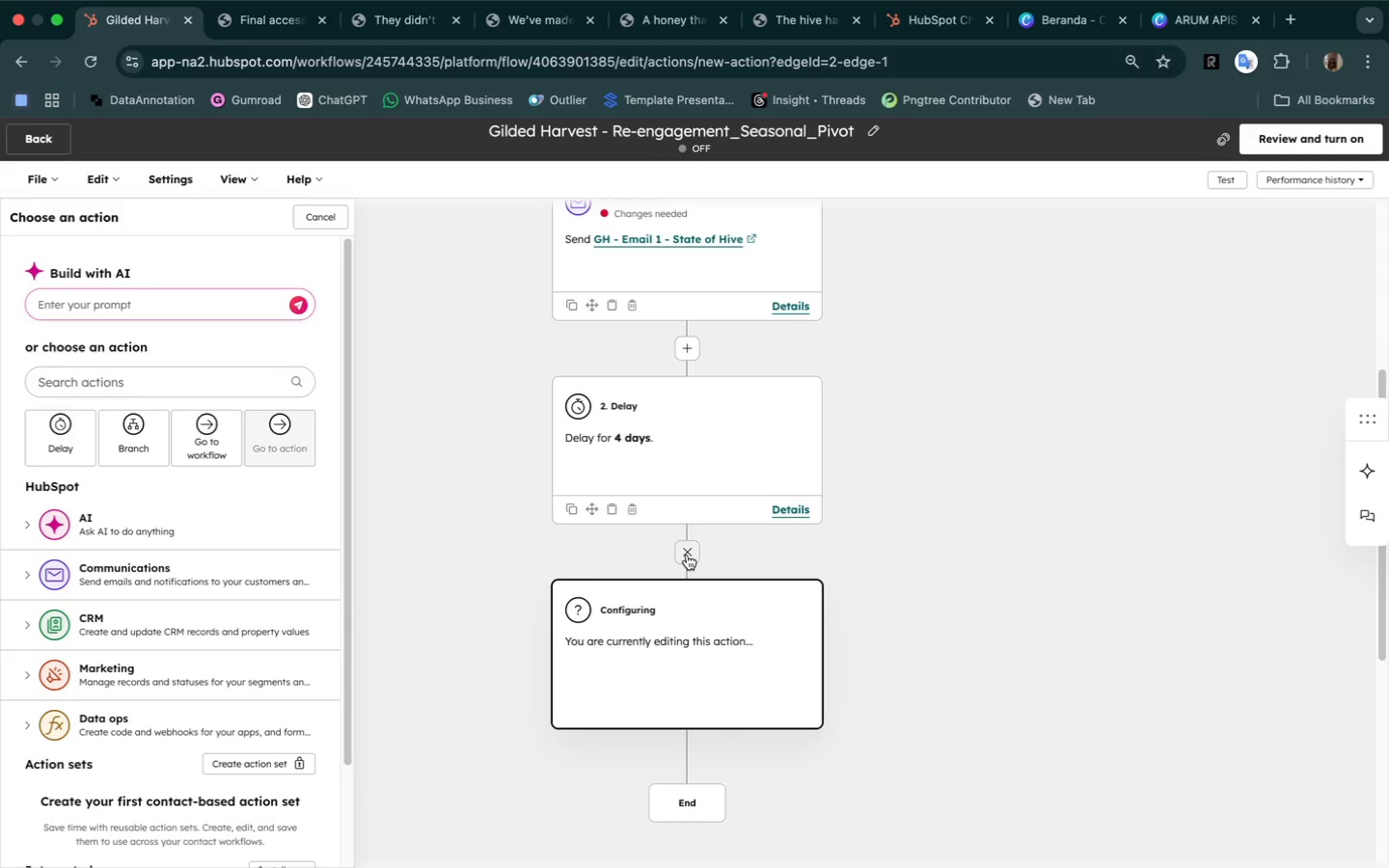 
left_click([677, 621])
 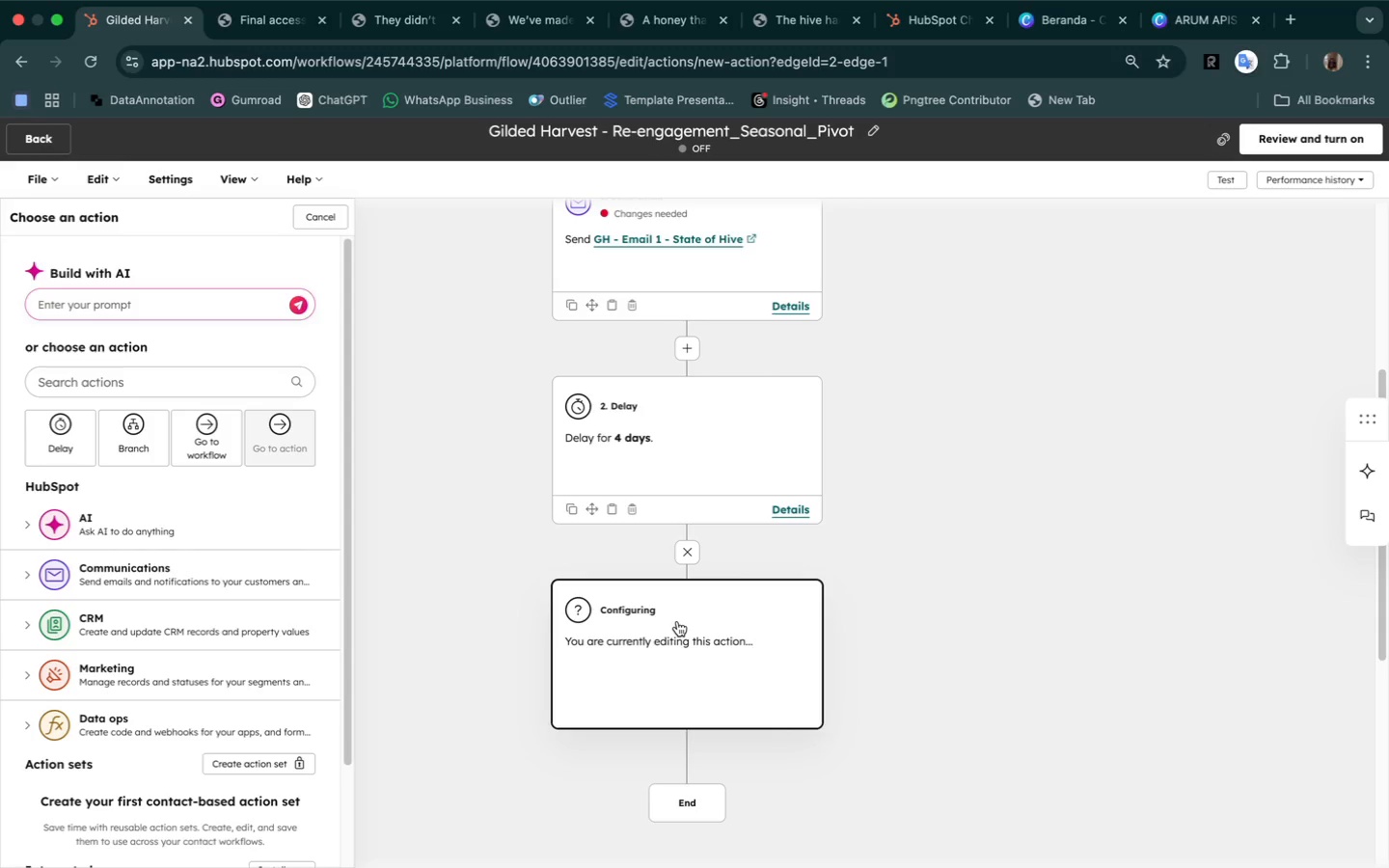 
left_click([637, 637])
 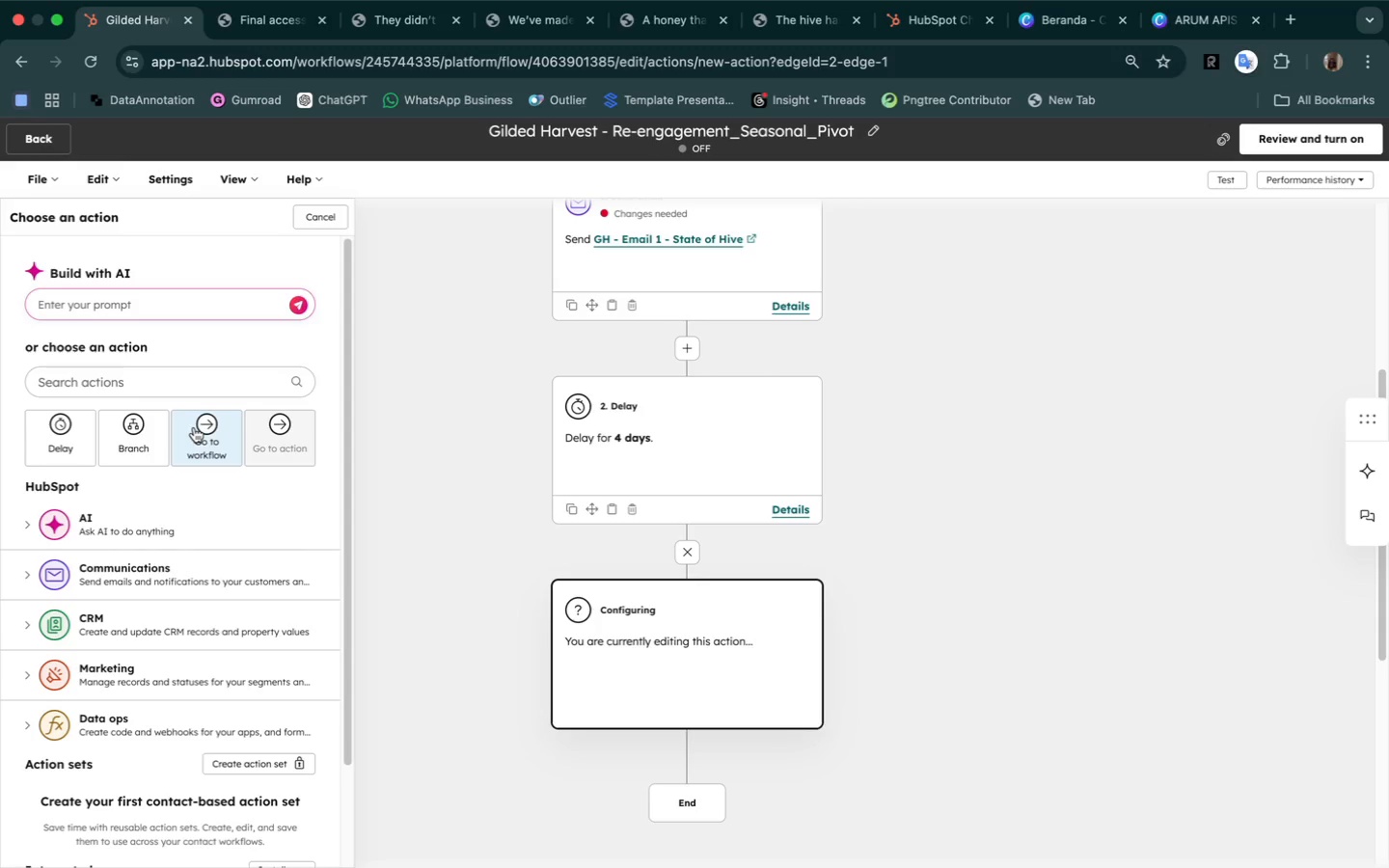 
wait(6.91)
 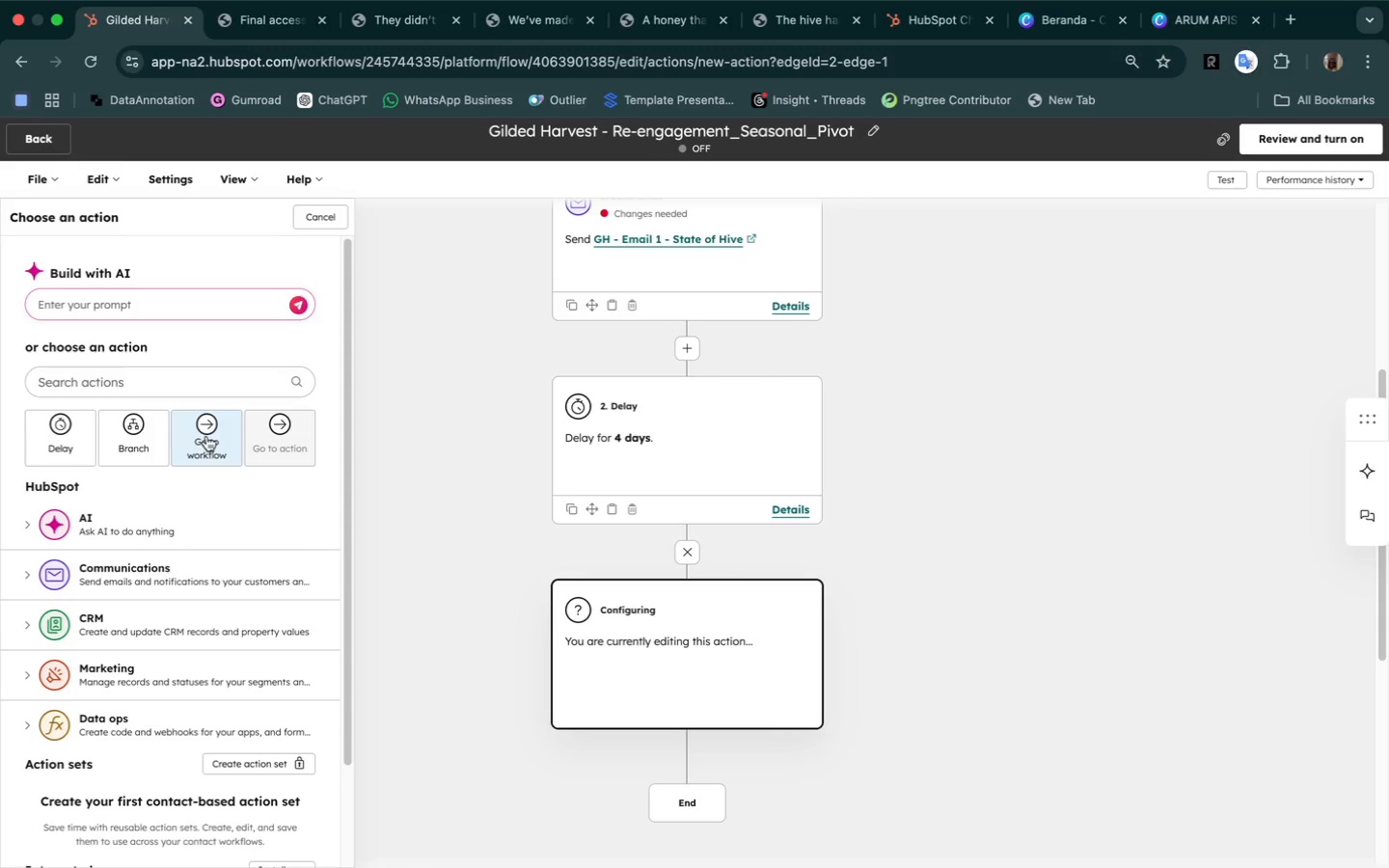 
left_click([142, 427])
 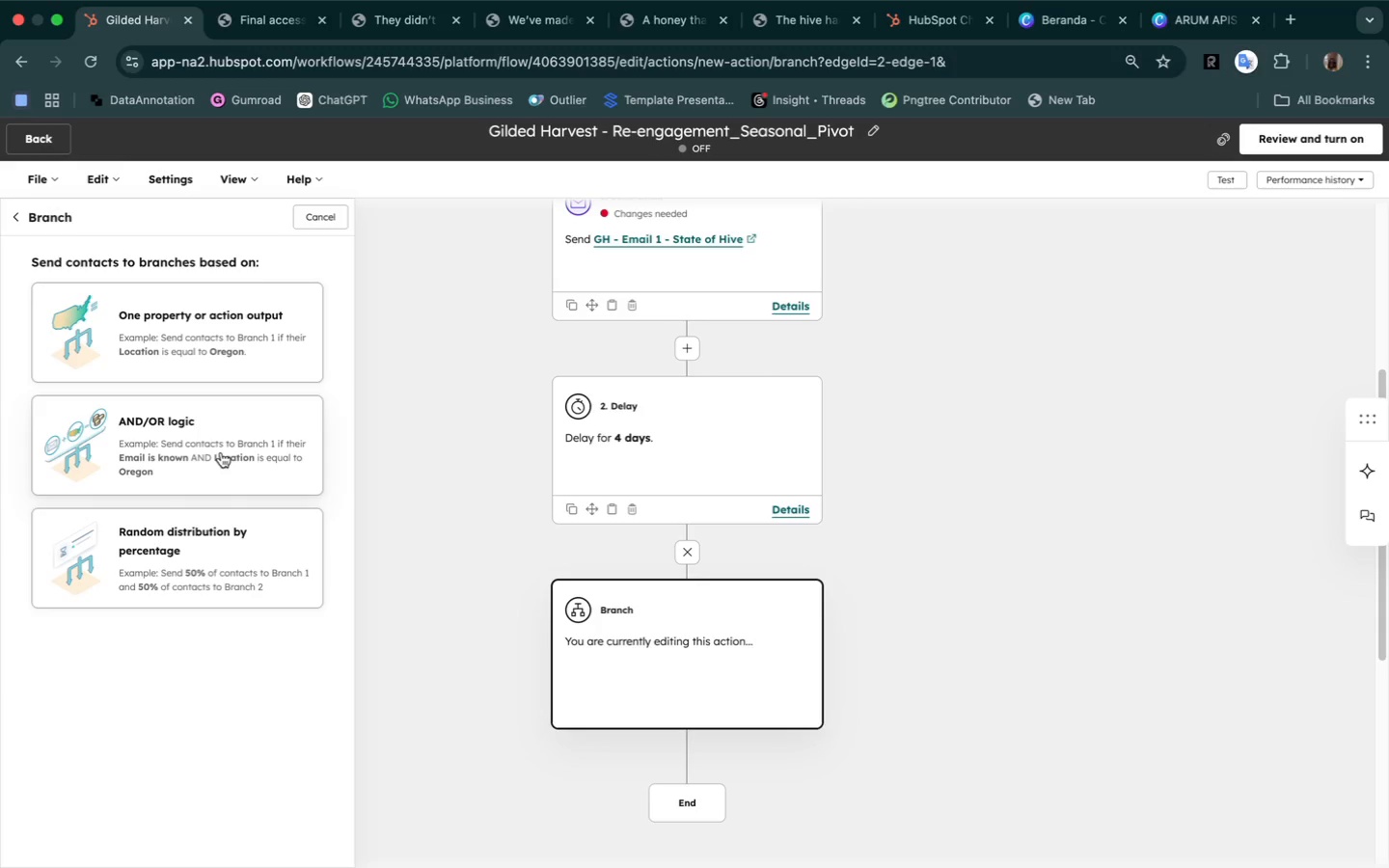 
wait(14.19)
 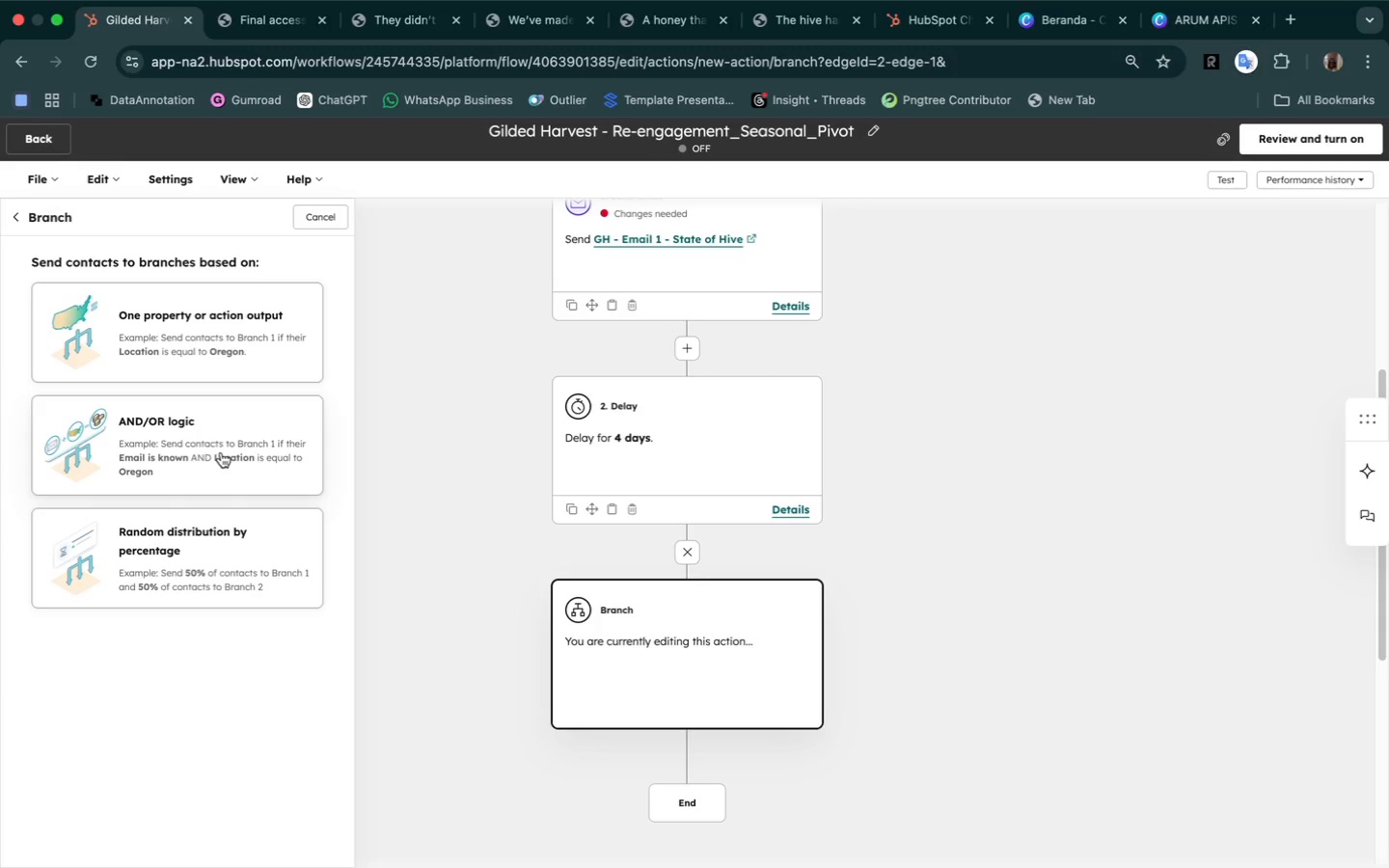 
left_click([221, 452])
 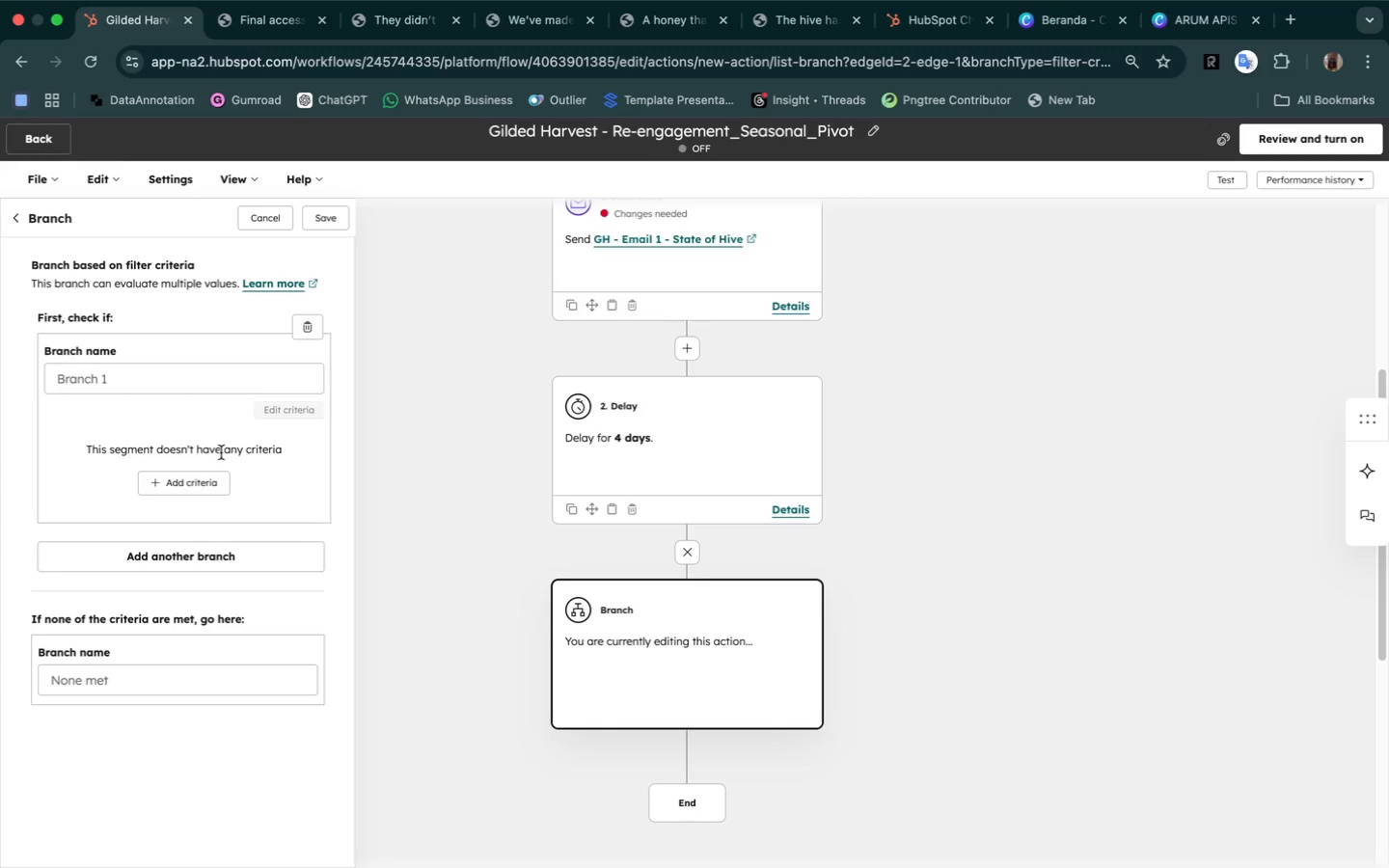 
wait(32.05)
 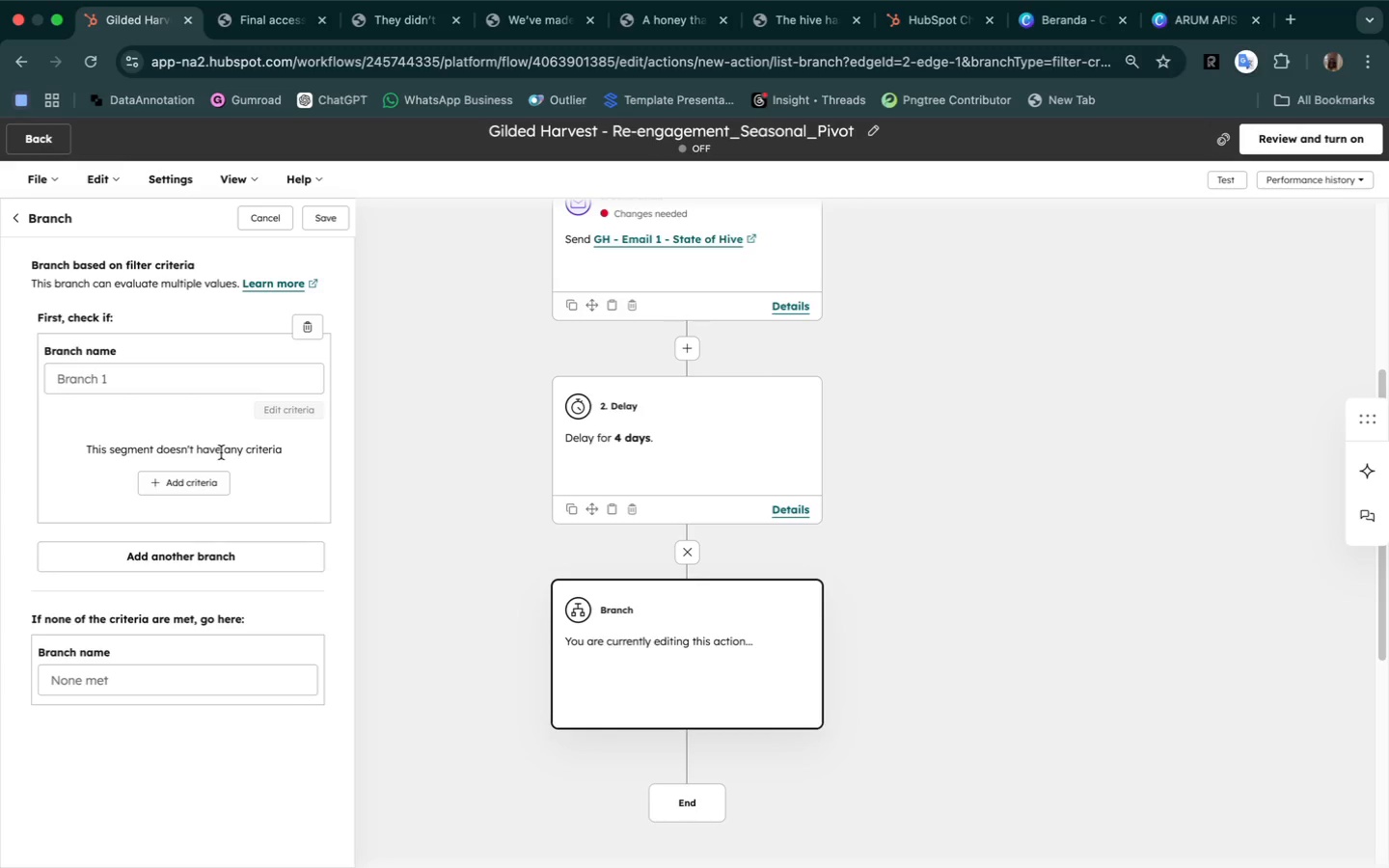 
left_click([204, 484])
 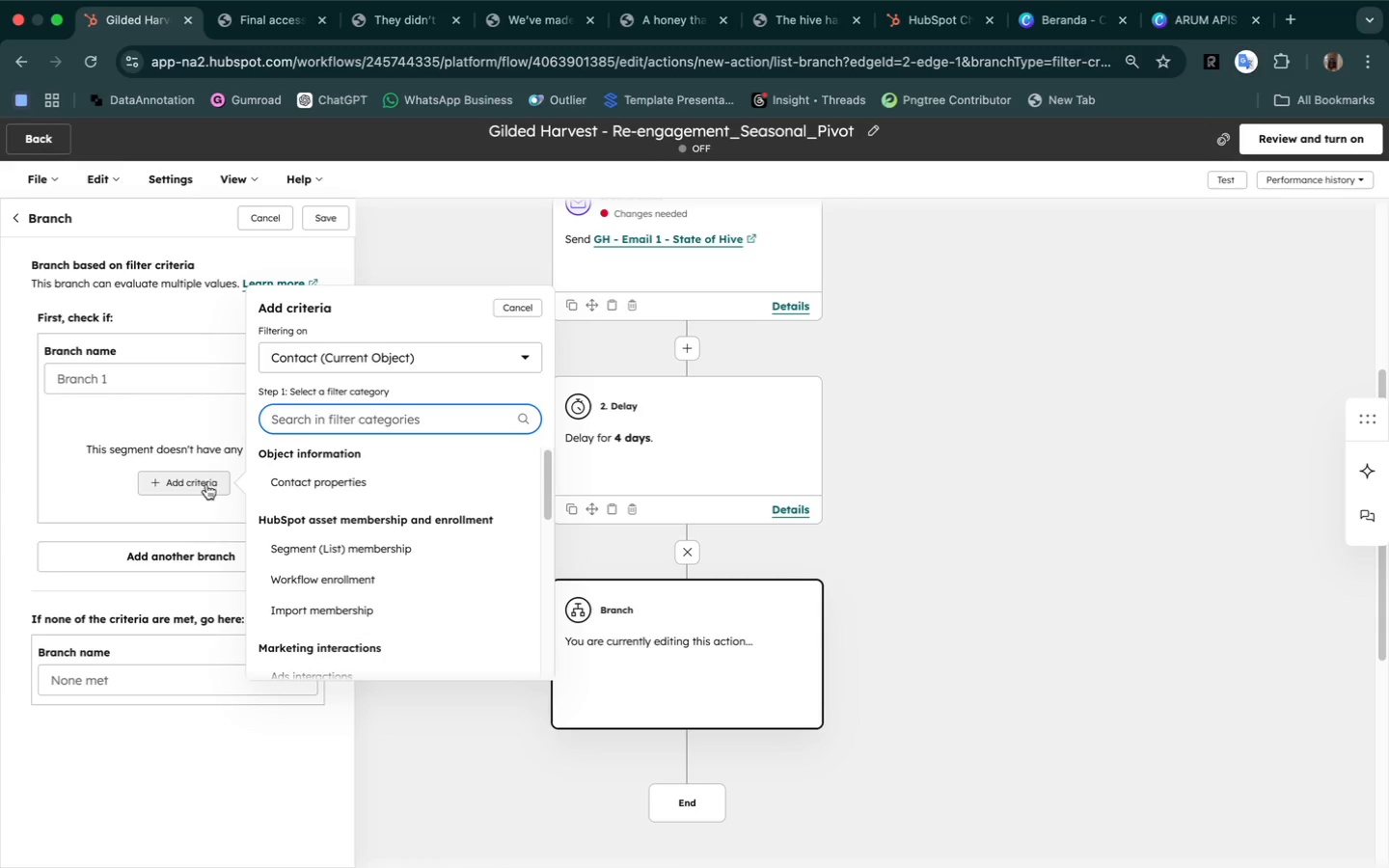 
scroll: coordinate [391, 568], scroll_direction: down, amount: 50.0
 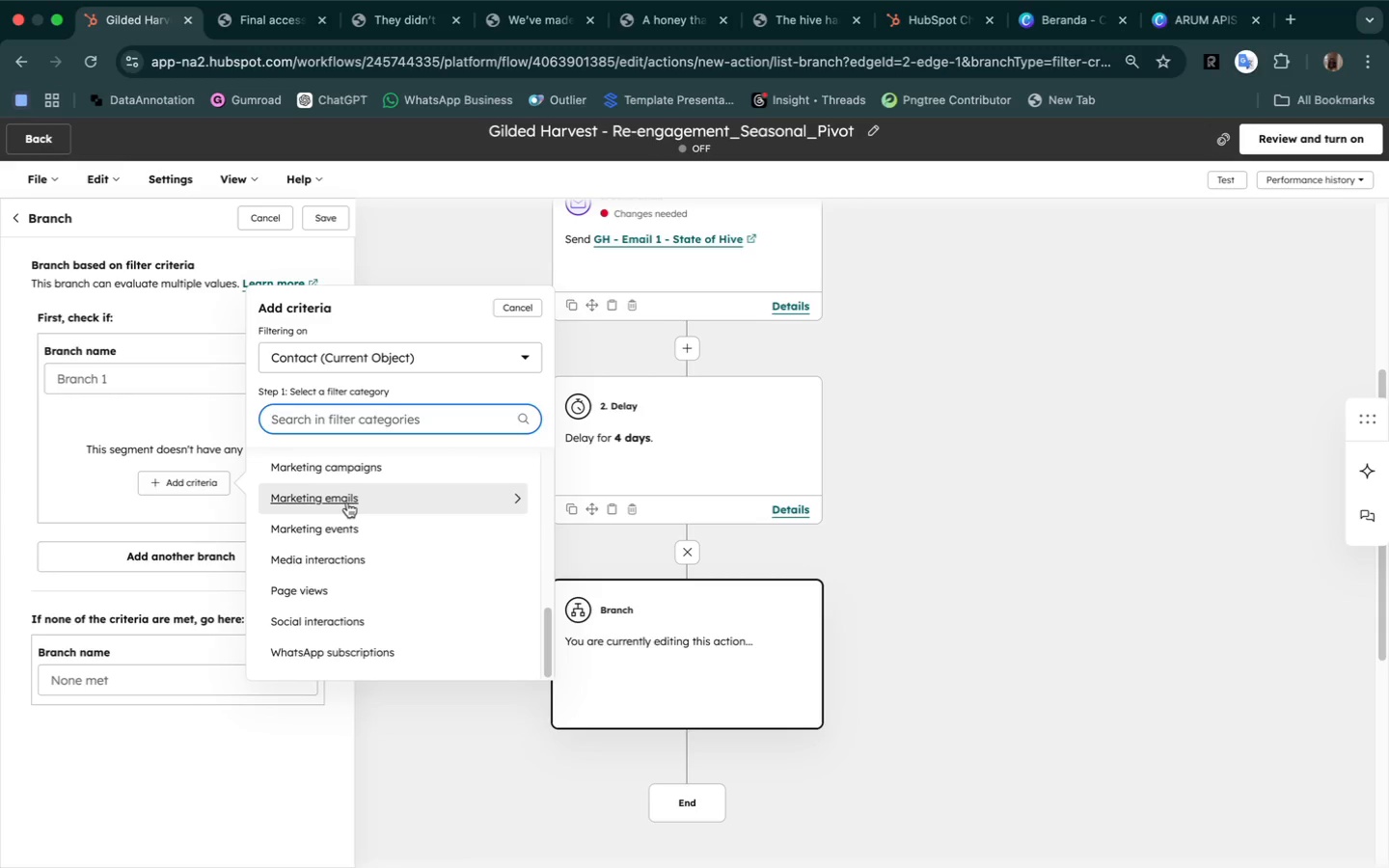 
wait(7.35)
 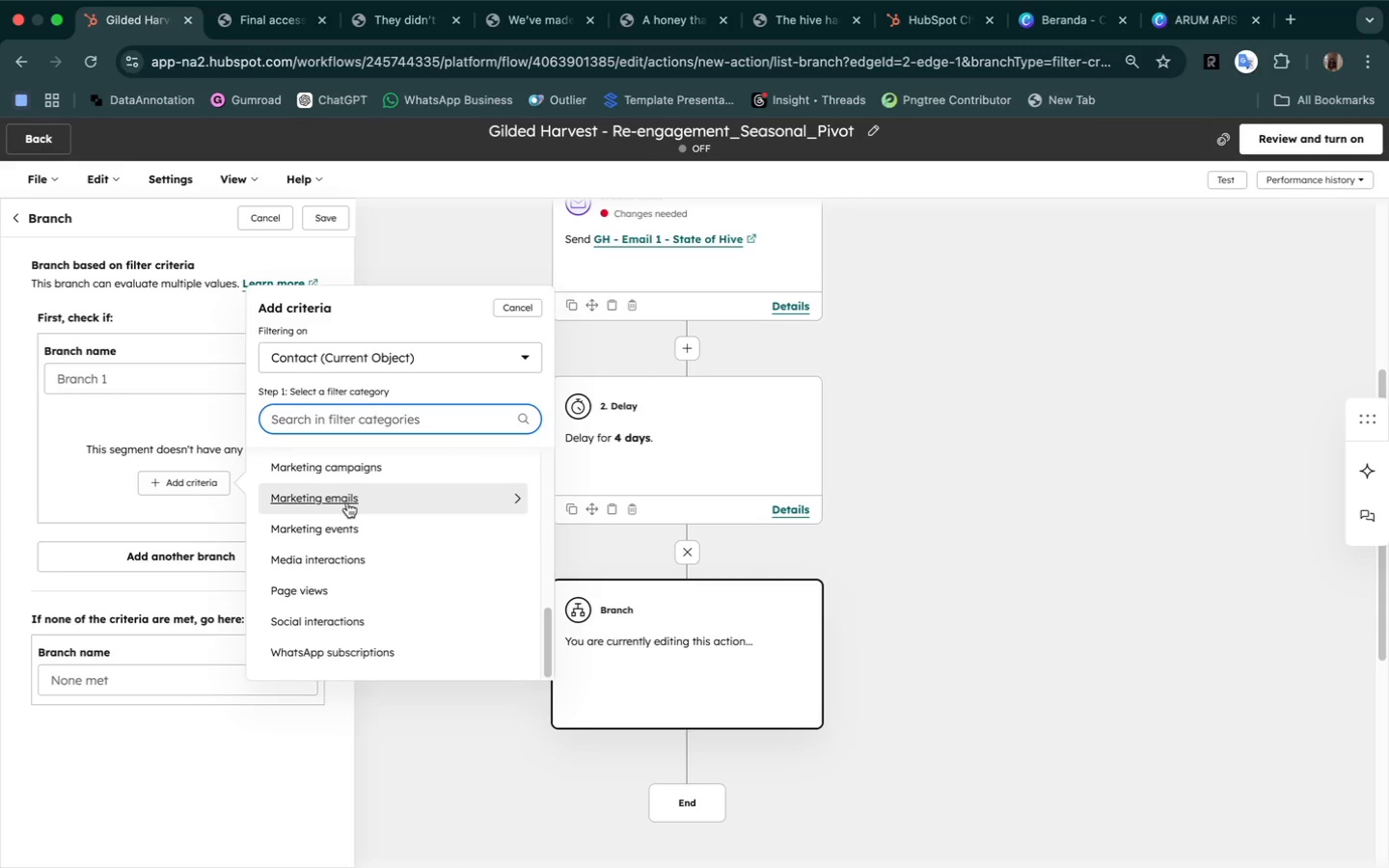 
left_click([347, 502])
 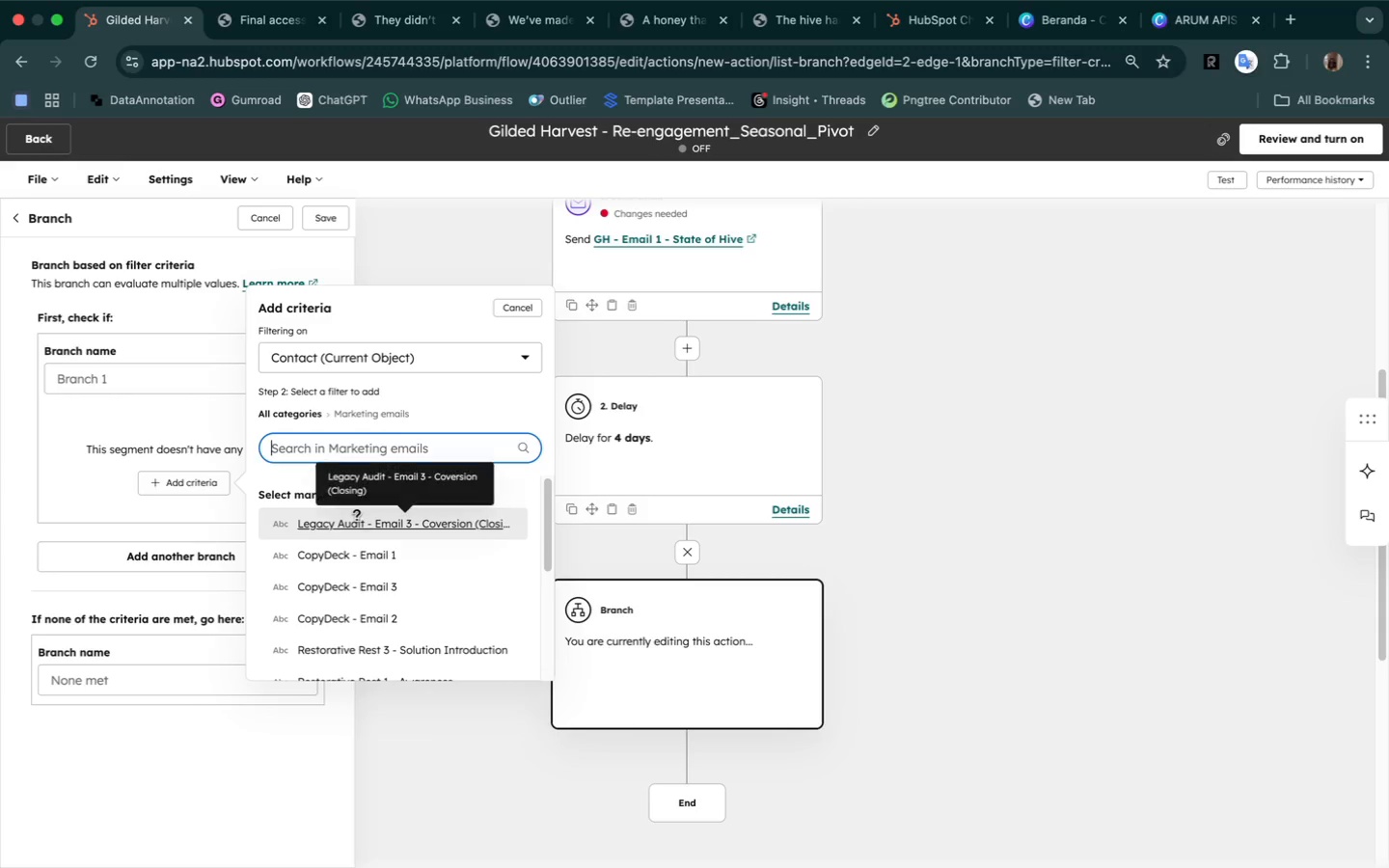 
scroll: coordinate [395, 596], scroll_direction: down, amount: 56.0
 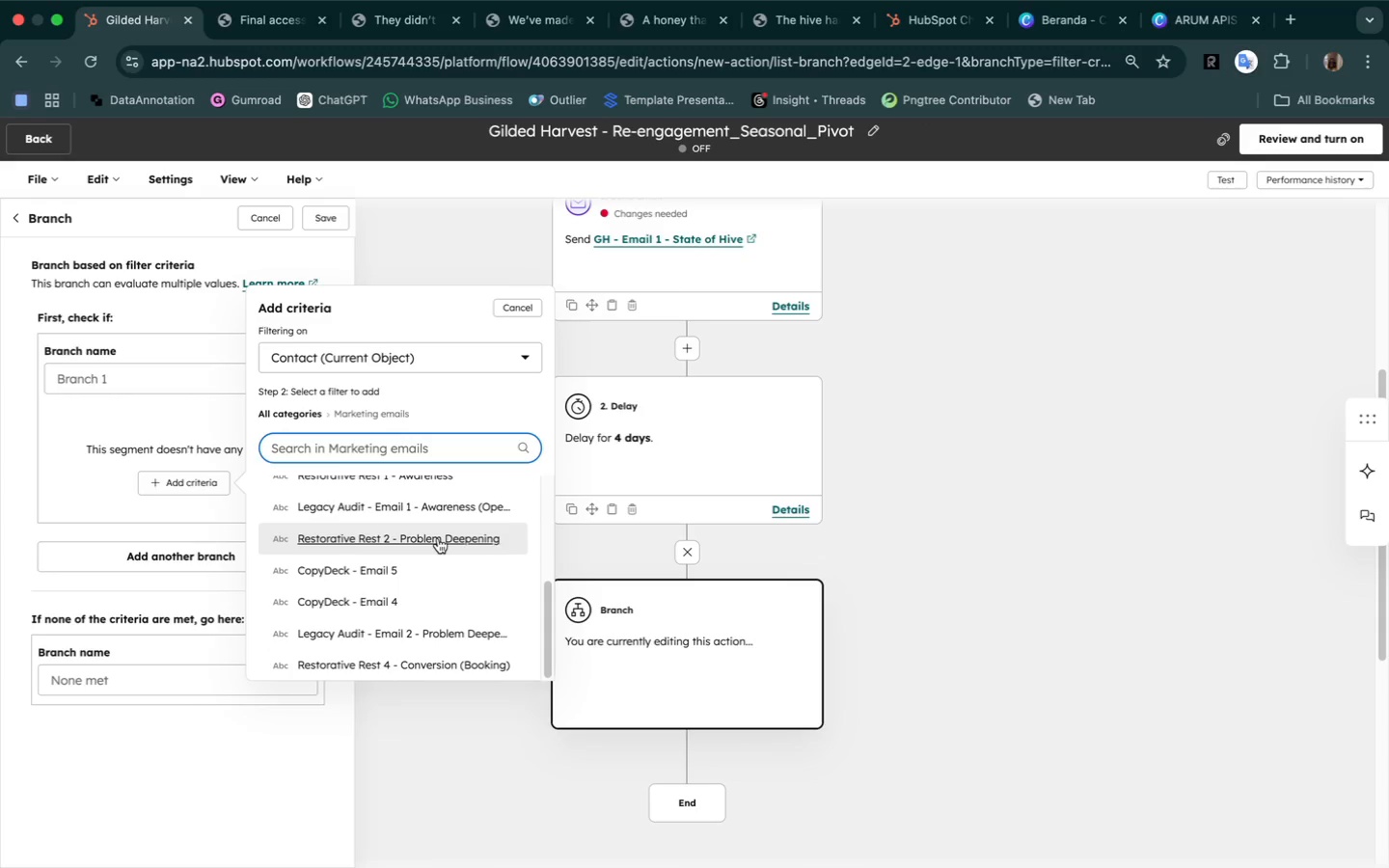 
scroll: coordinate [438, 538], scroll_direction: up, amount: 17.0
 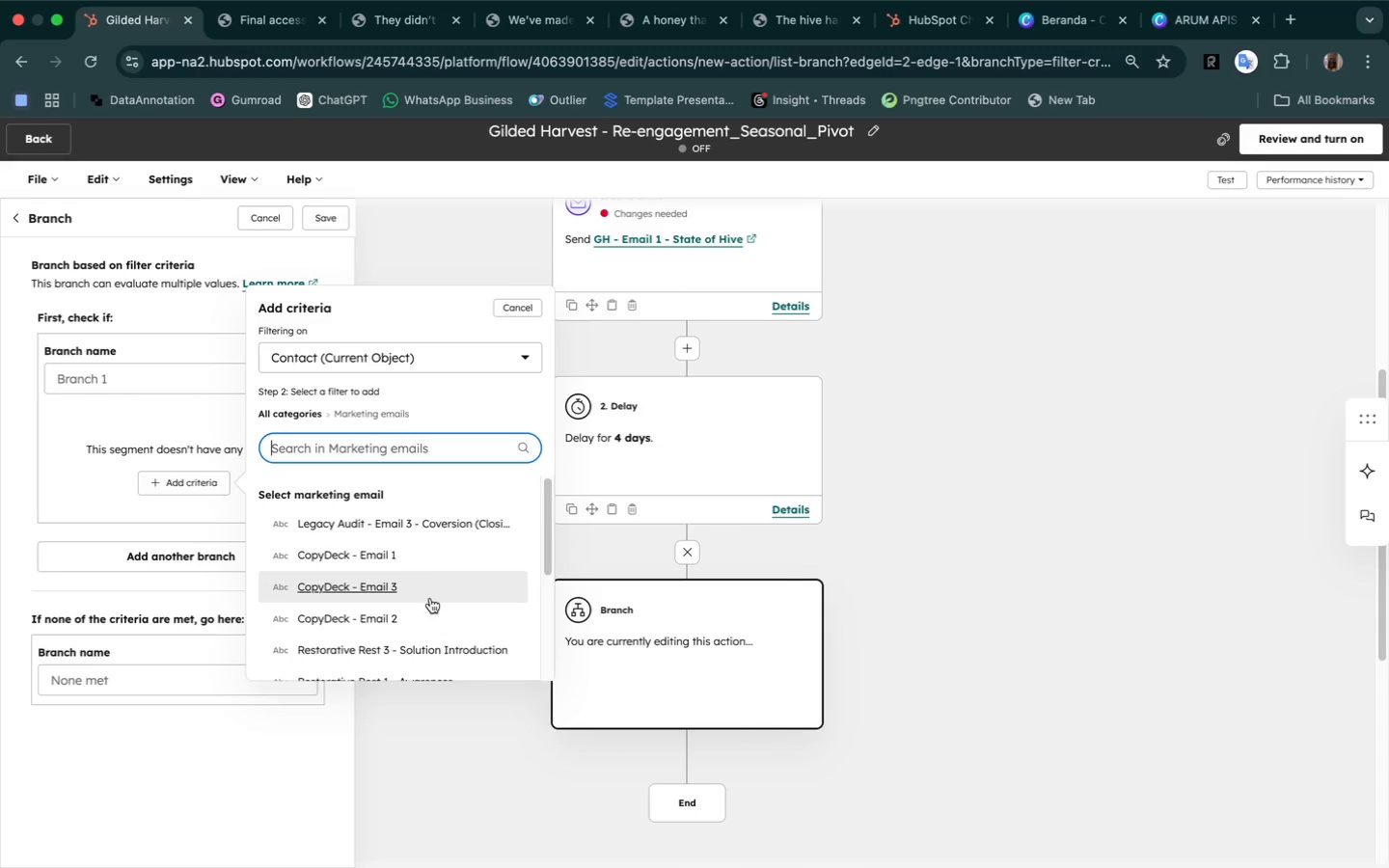 
scroll: coordinate [432, 633], scroll_direction: down, amount: 18.0
 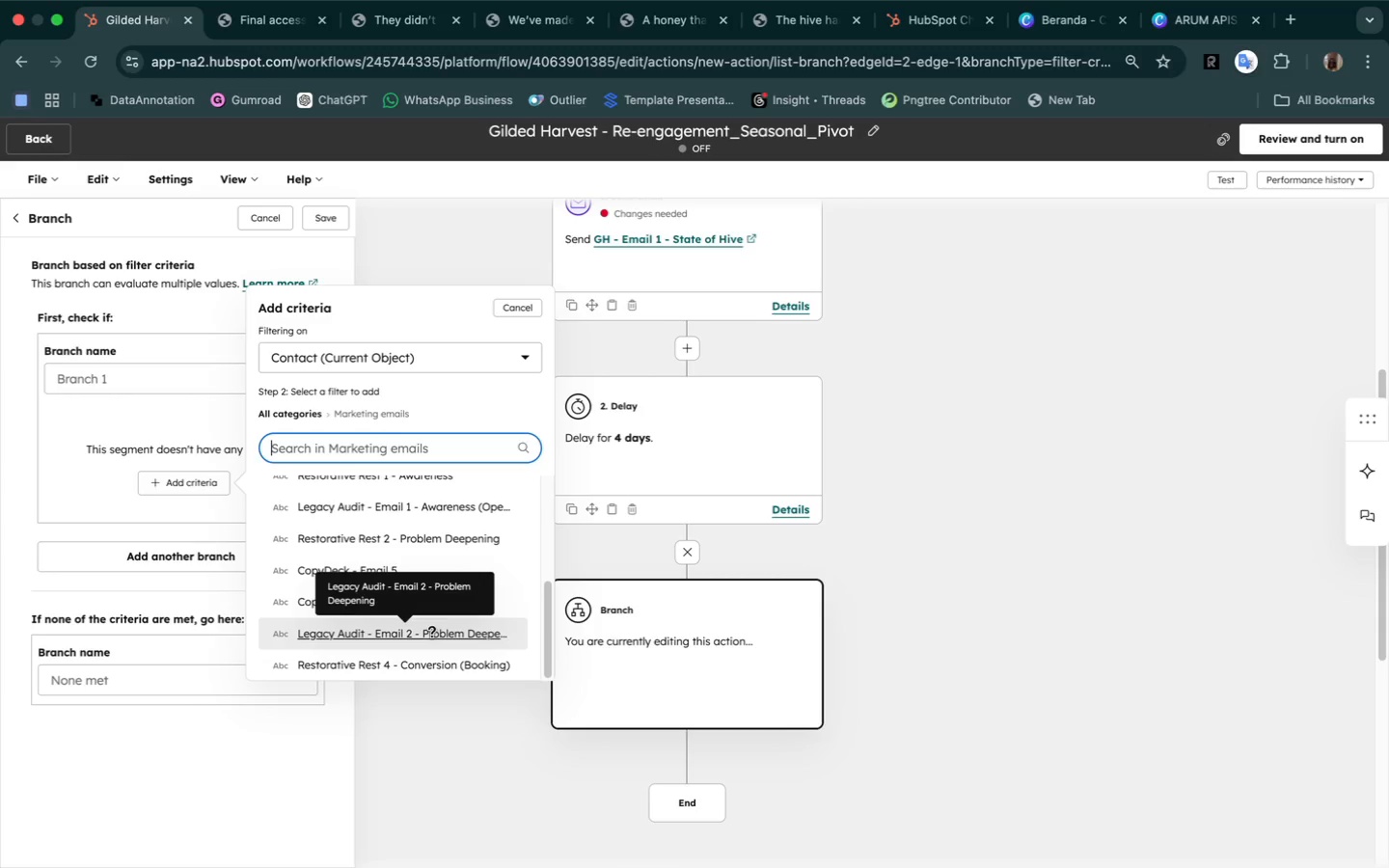 
scroll: coordinate [432, 633], scroll_direction: up, amount: 17.0
 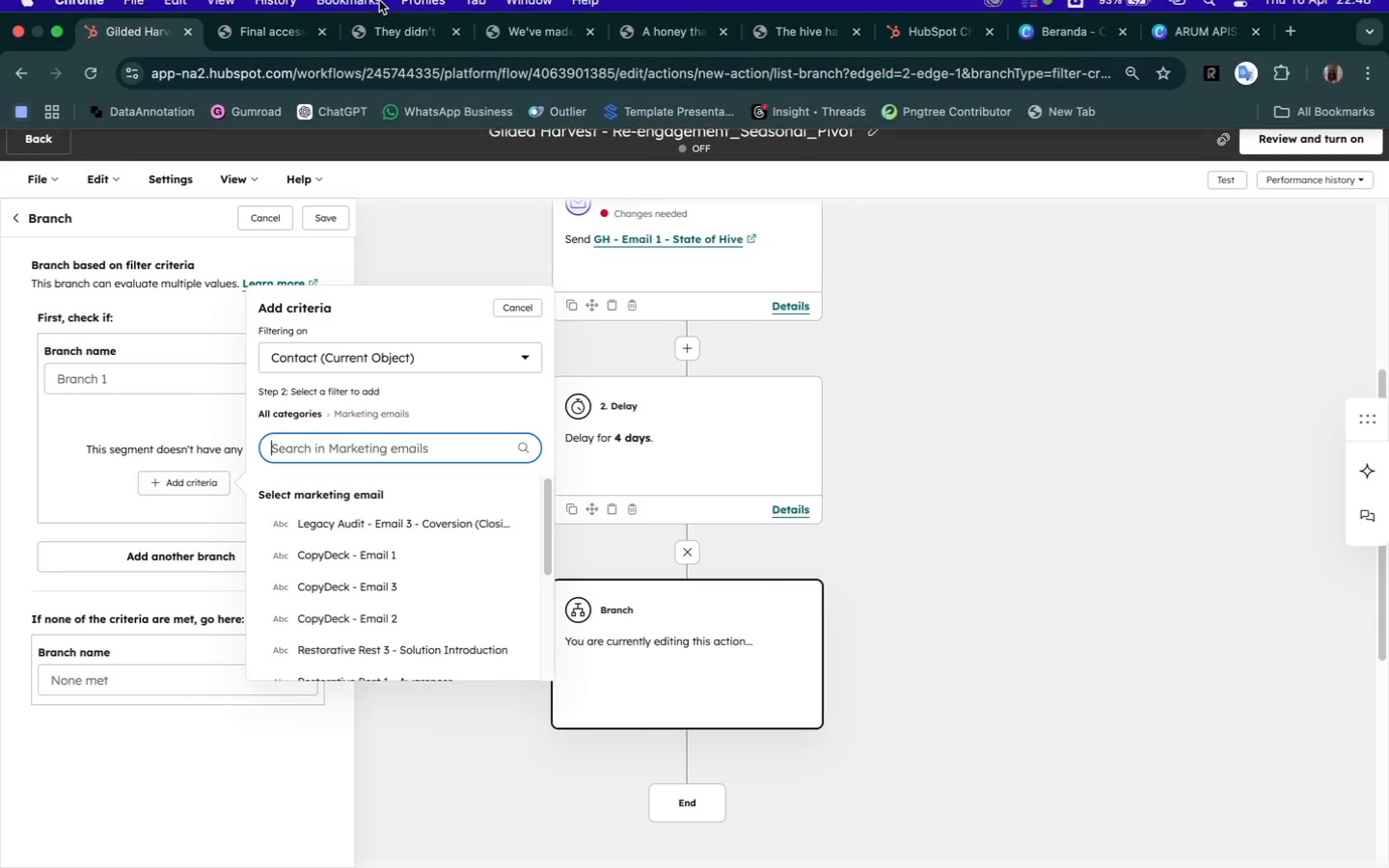 
mouse_move([259, 44])
 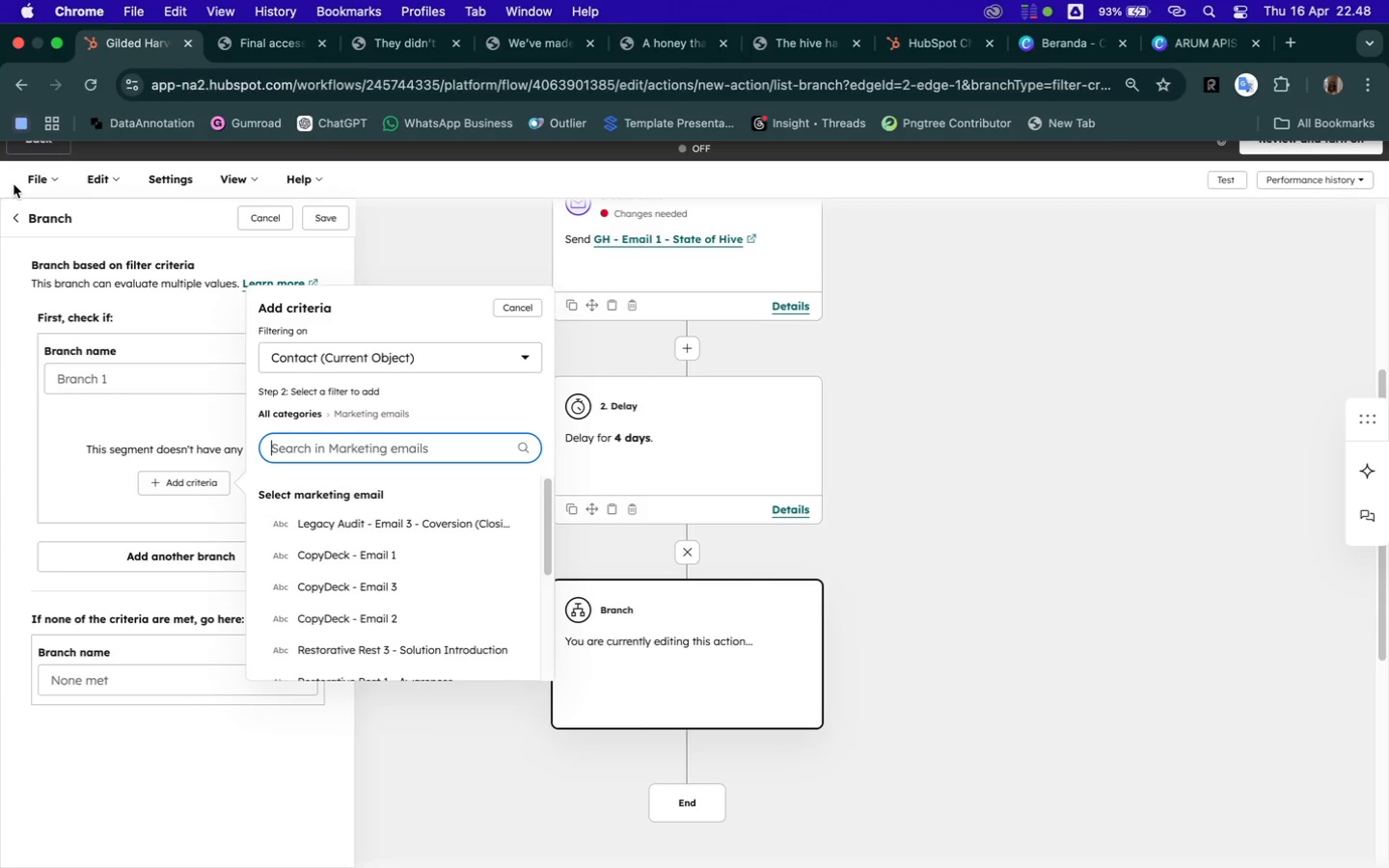 
scroll: coordinate [428, 586], scroll_direction: down, amount: 65.0
 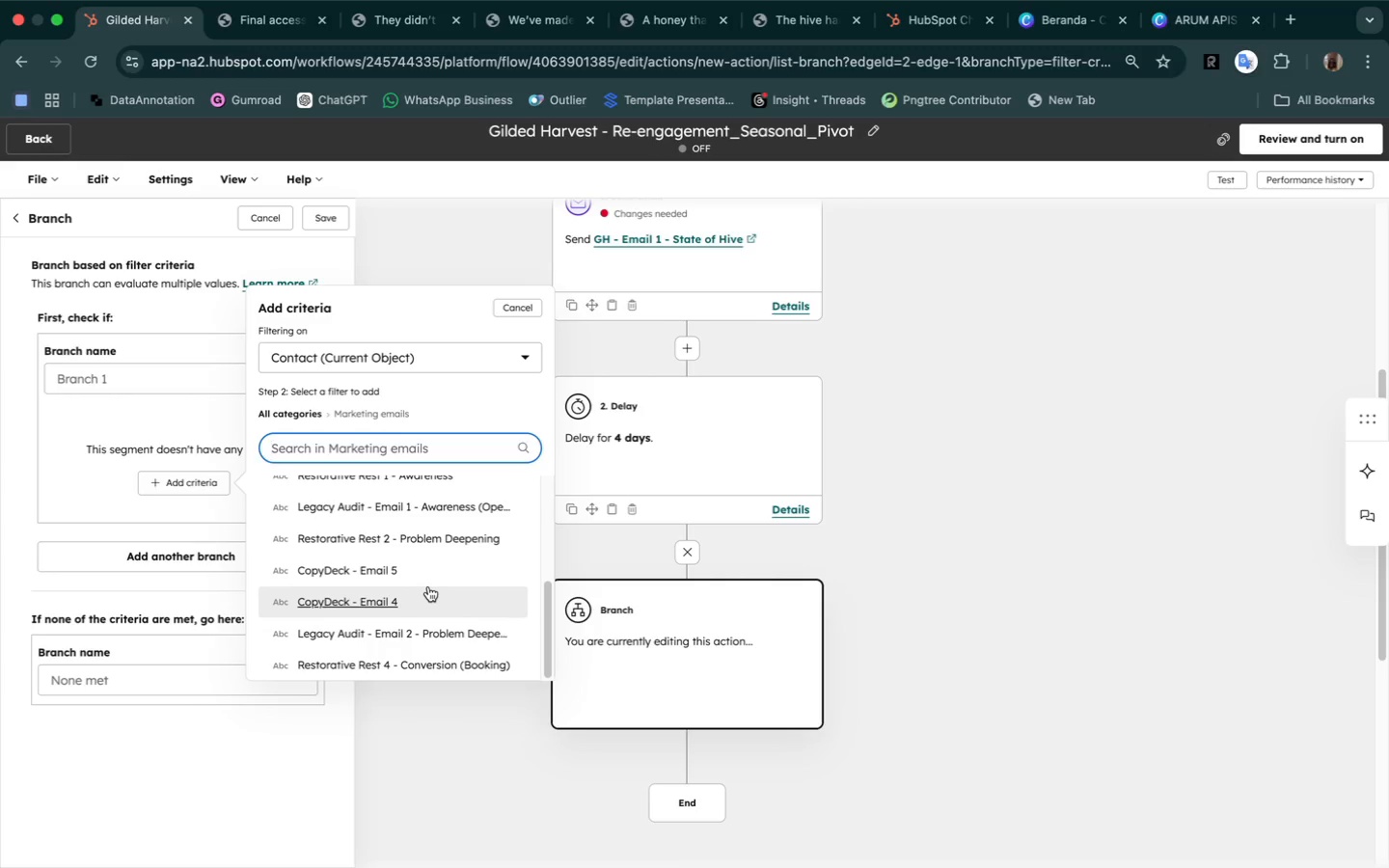 
wait(10.57)
 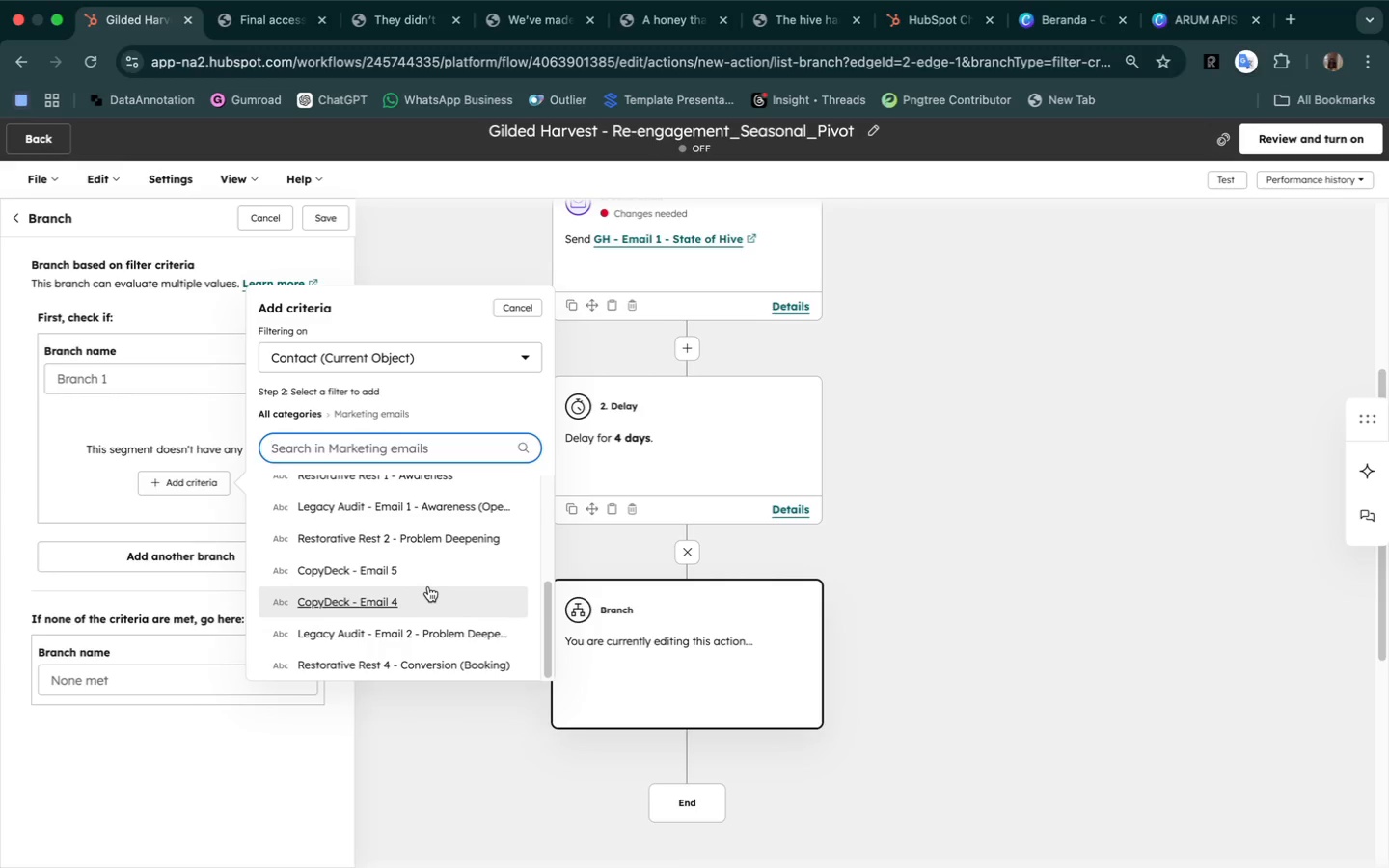 
left_click([282, 46])
 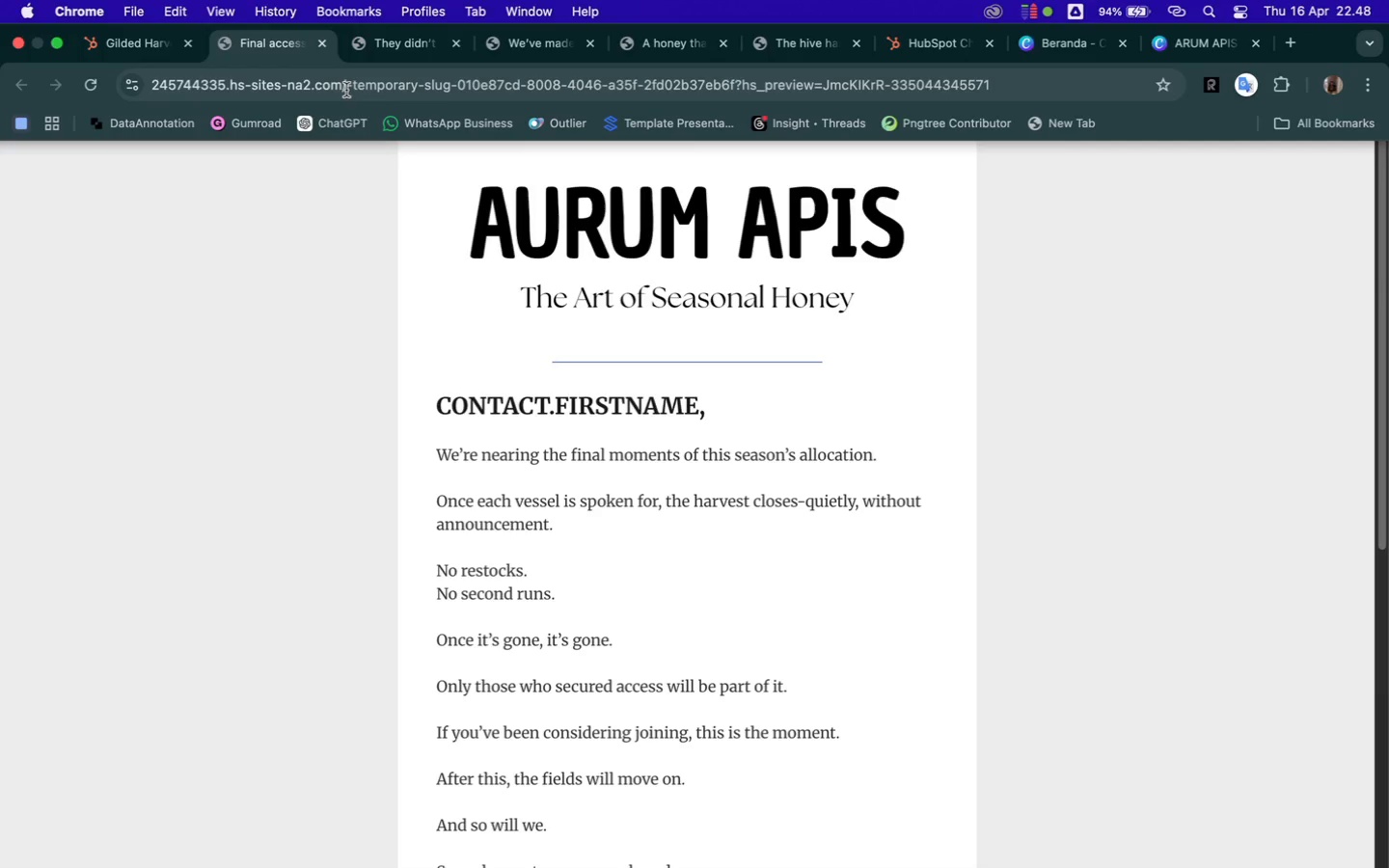 
left_click([349, 92])
 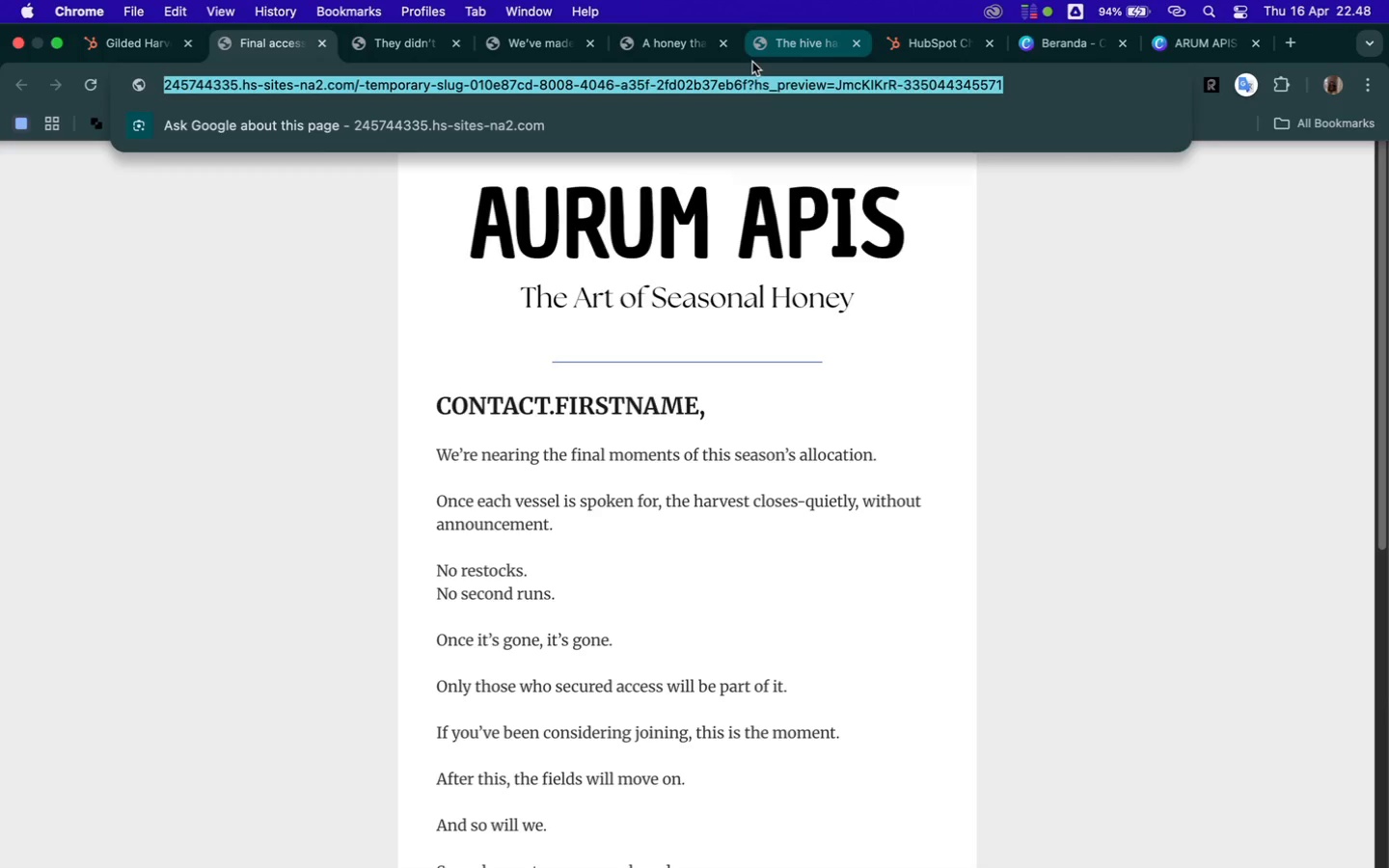 
type(hub)
 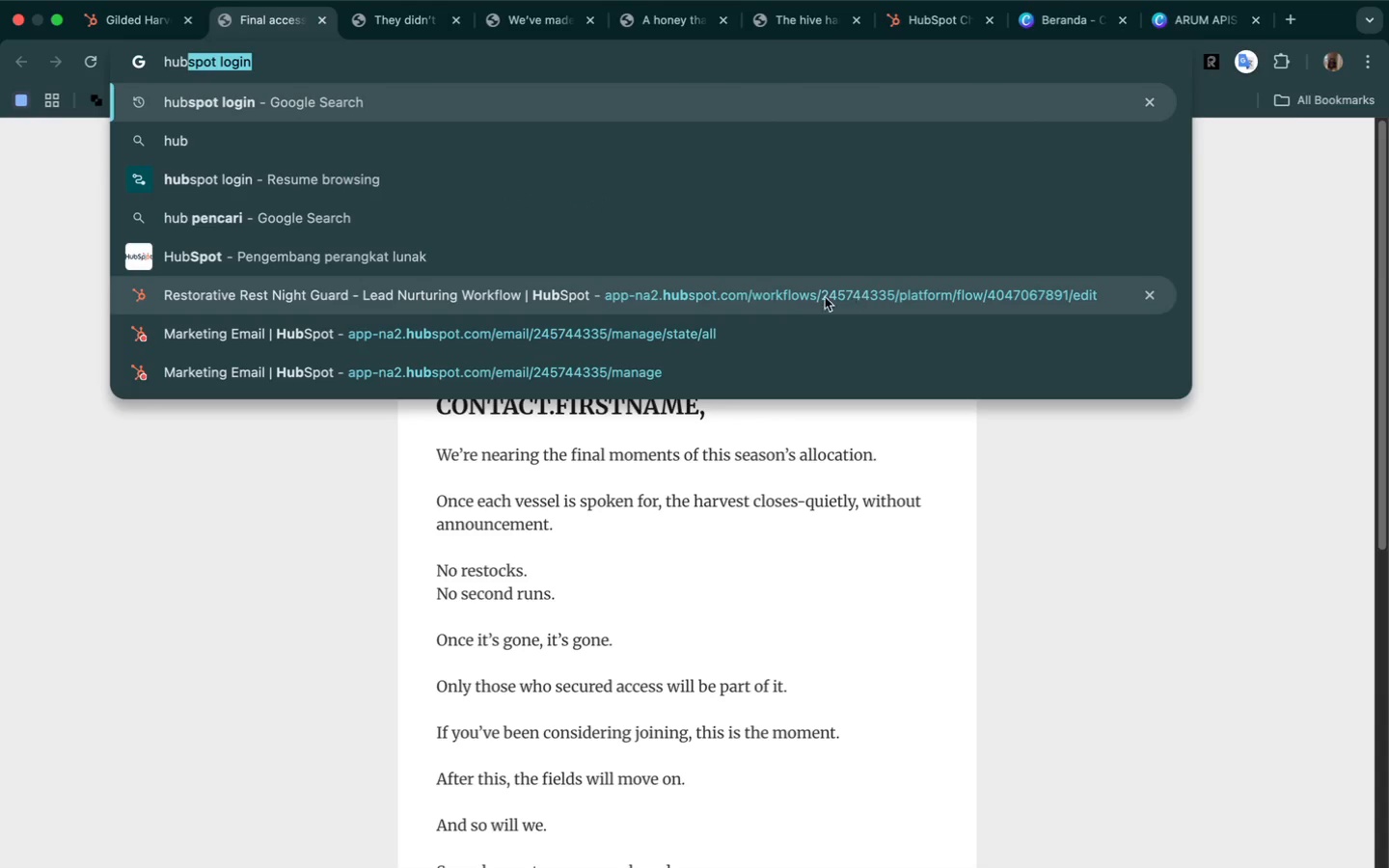 
left_click([807, 294])
 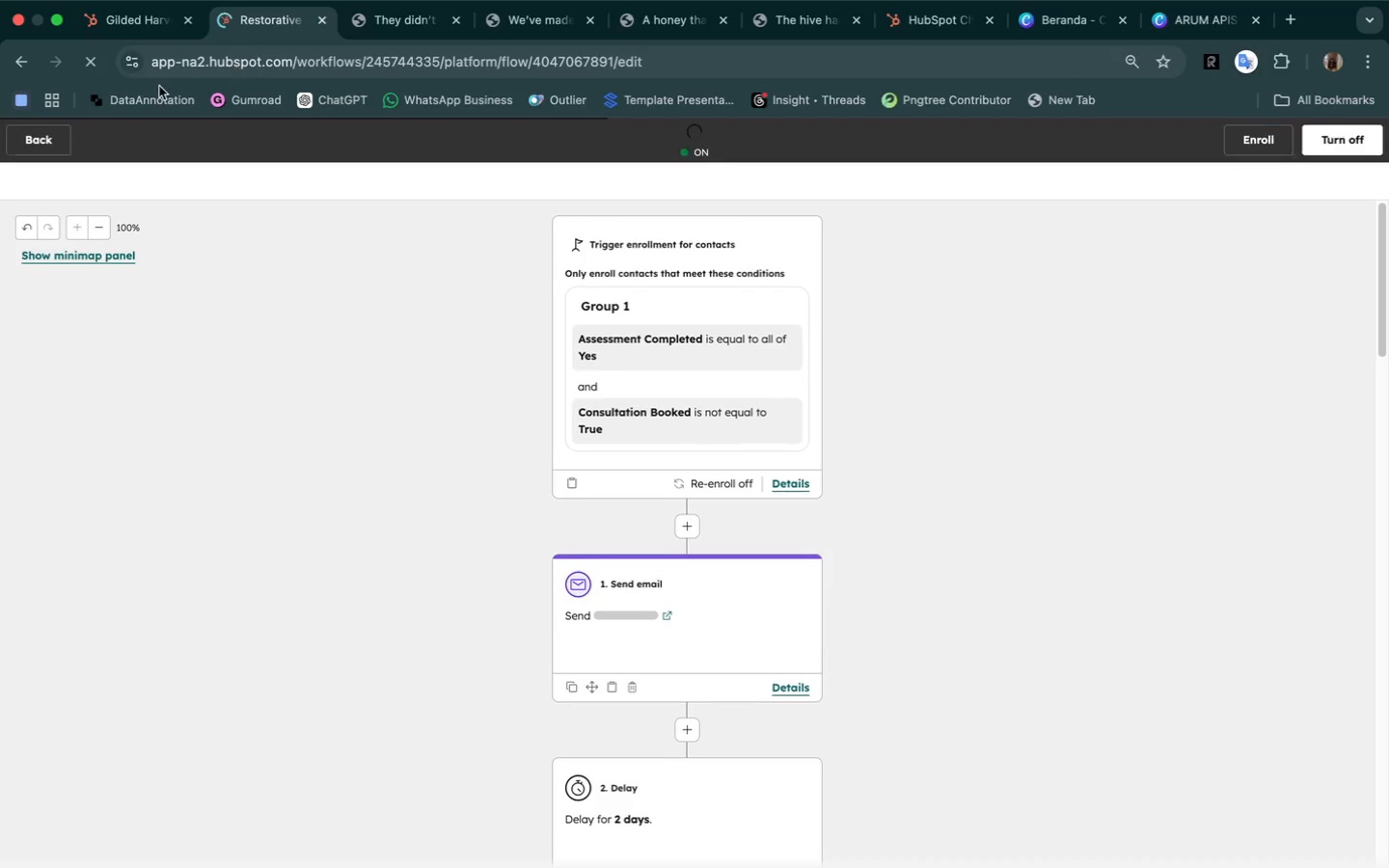 
left_click([36, 146])
 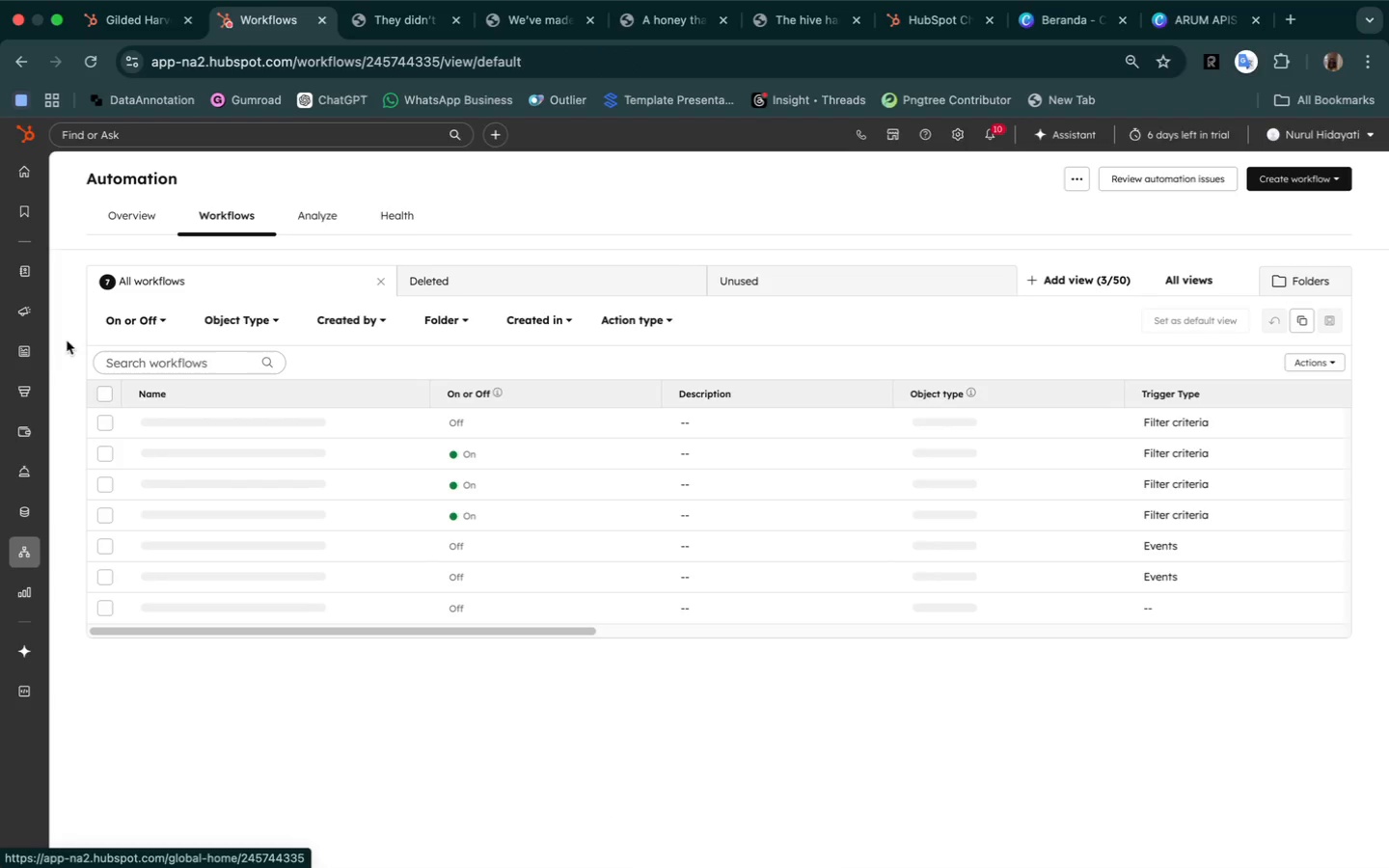 
mouse_move([20, 461])
 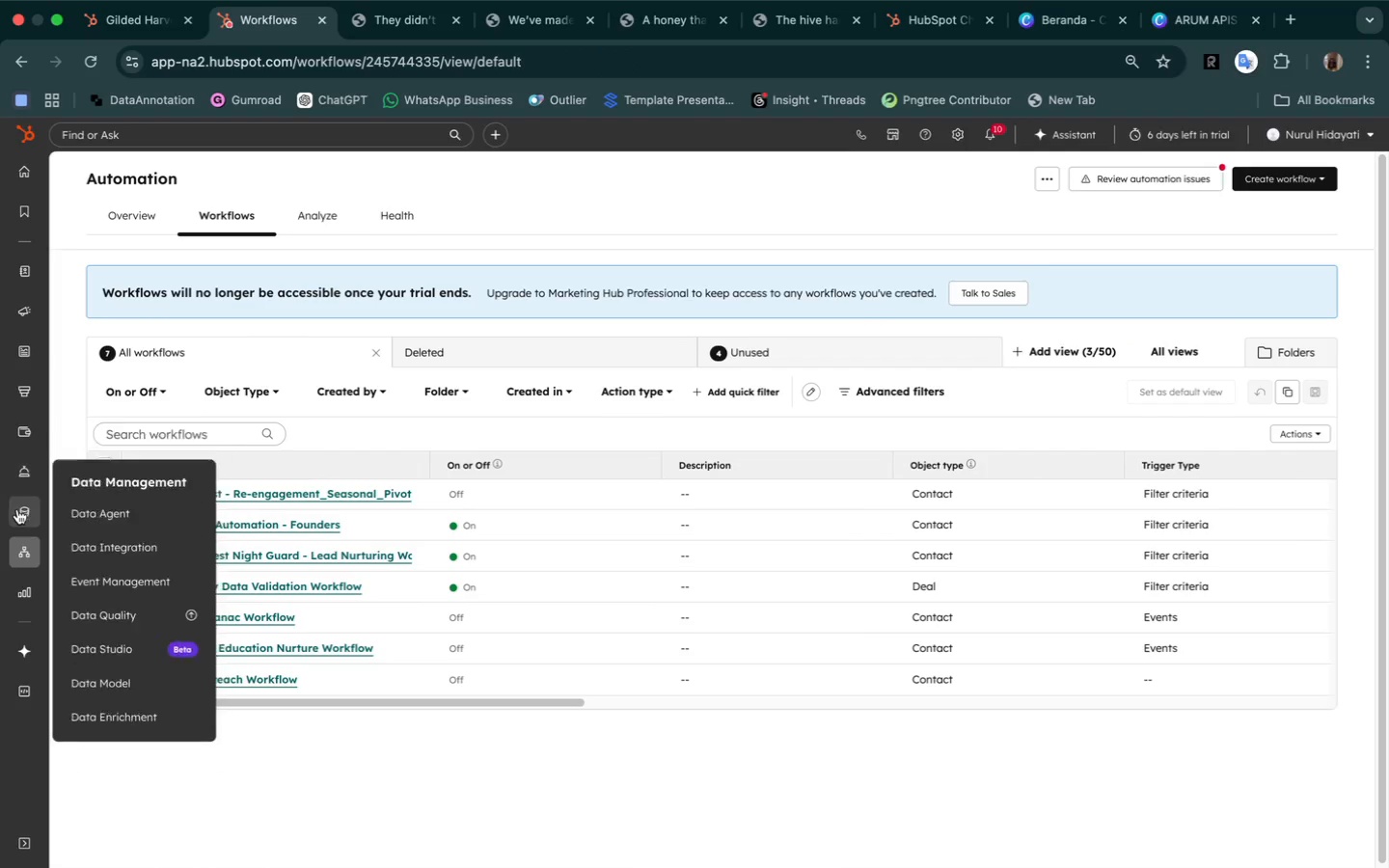 
mouse_move([23, 333])
 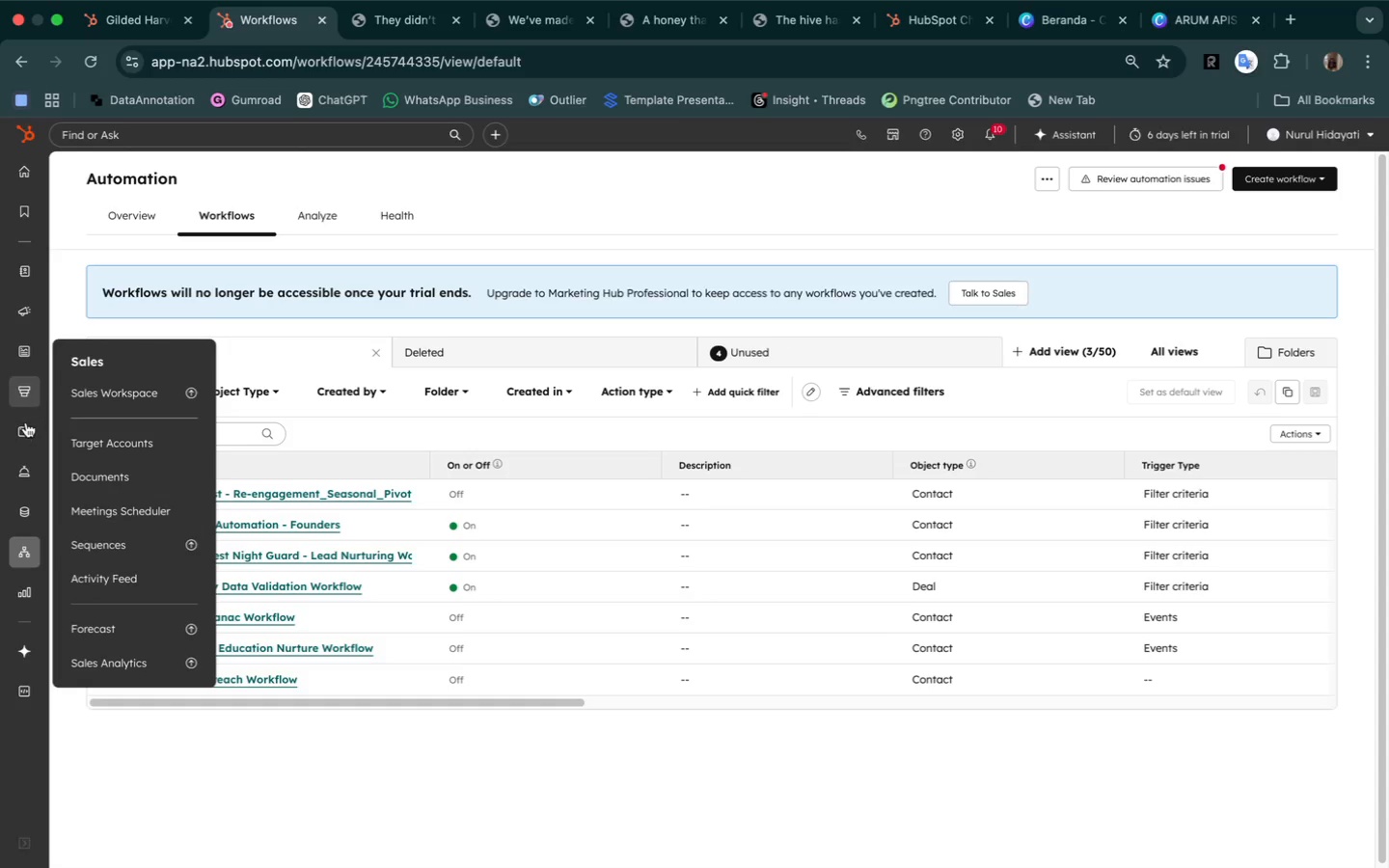 
mouse_move([26, 386])
 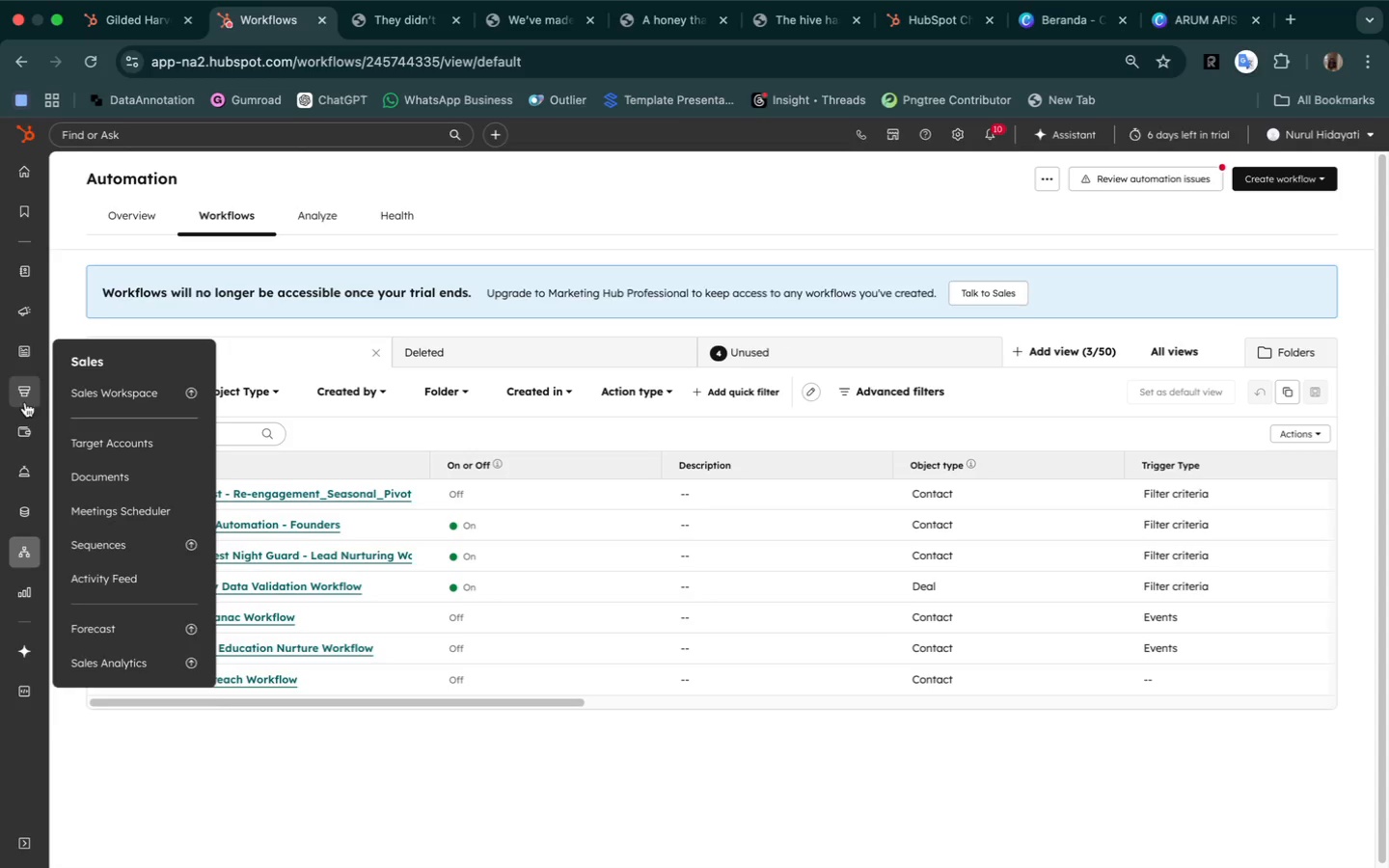 
mouse_move([32, 384])
 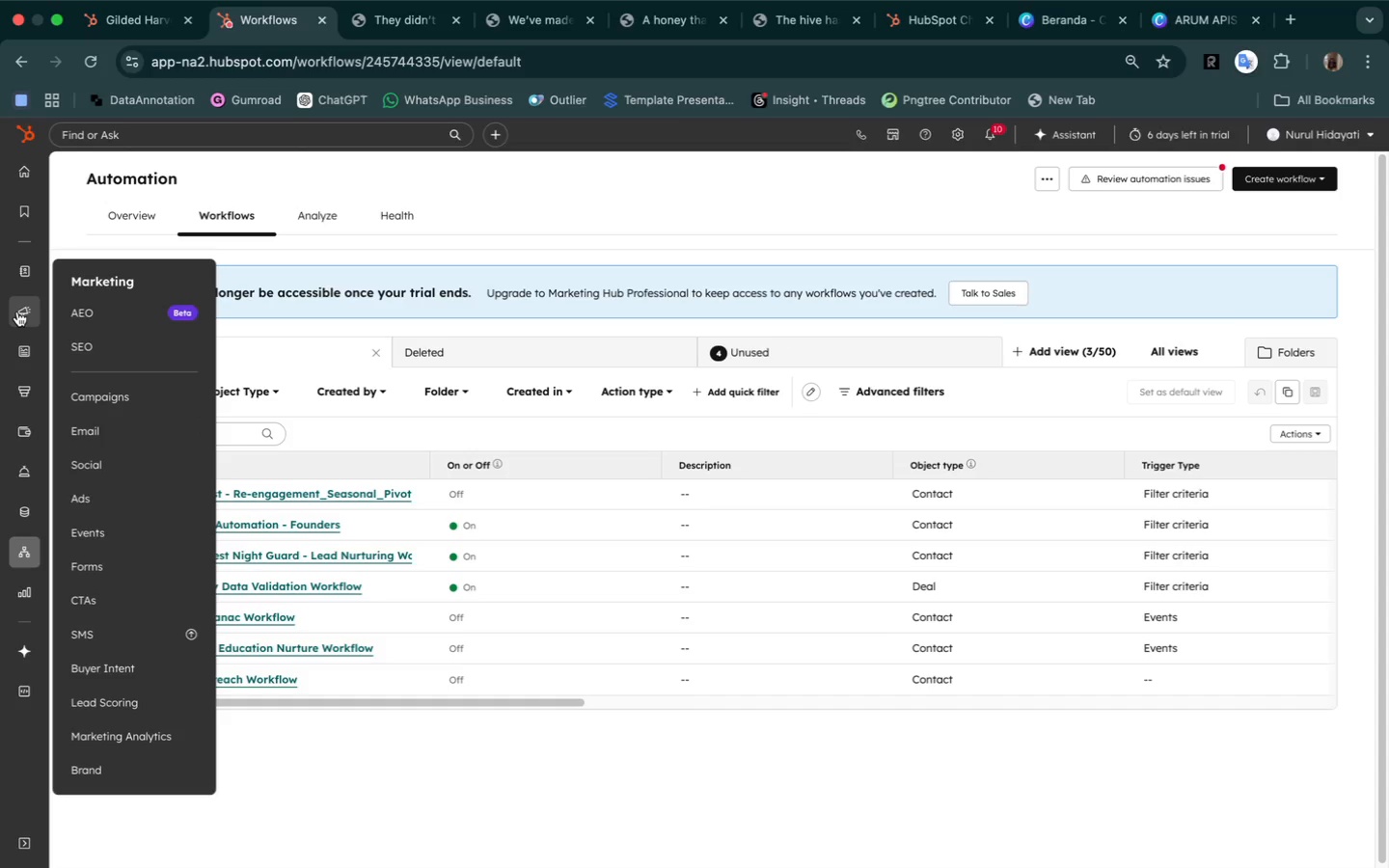 
left_click([96, 432])
 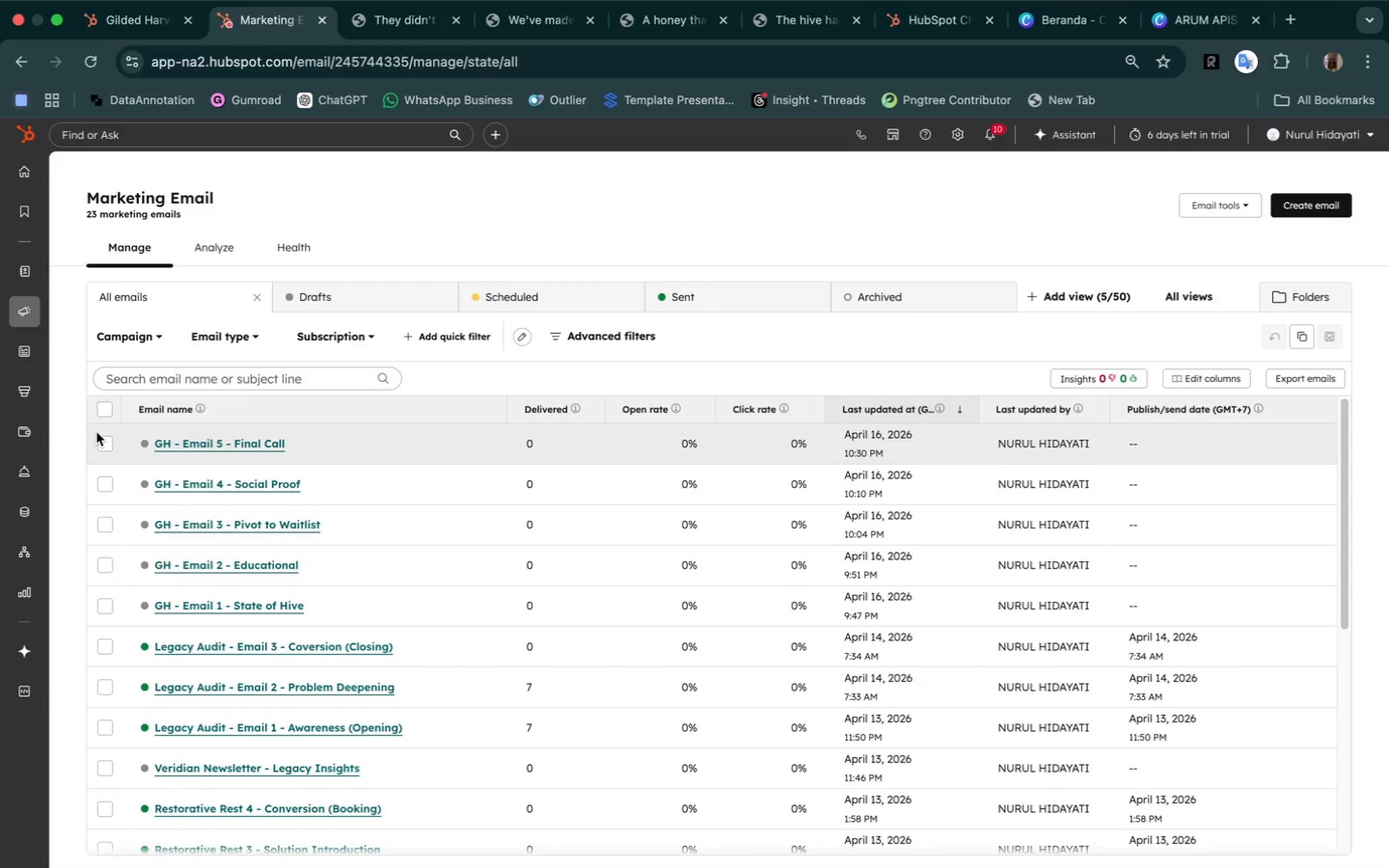 
wait(11.31)
 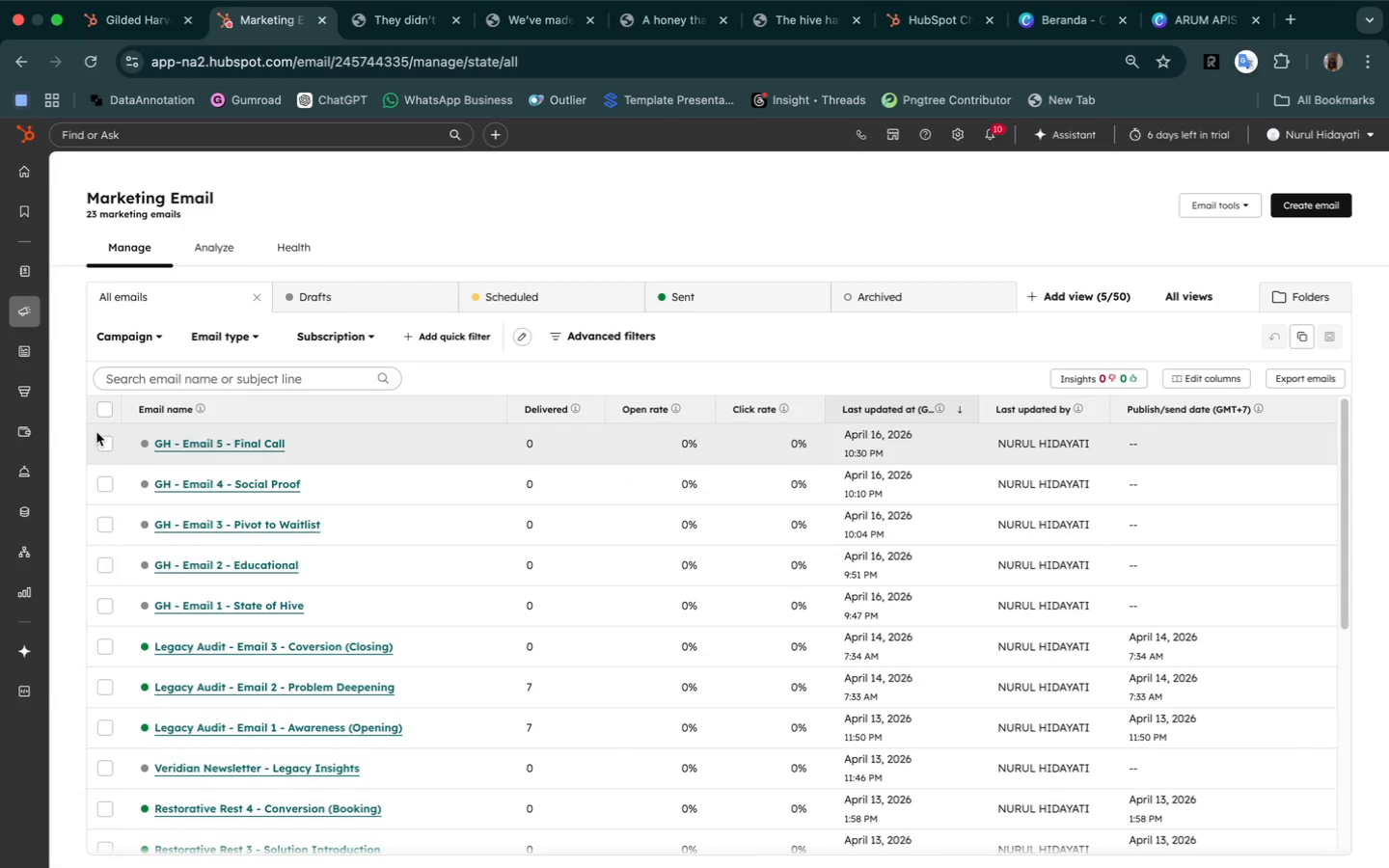 
left_click([354, 602])
 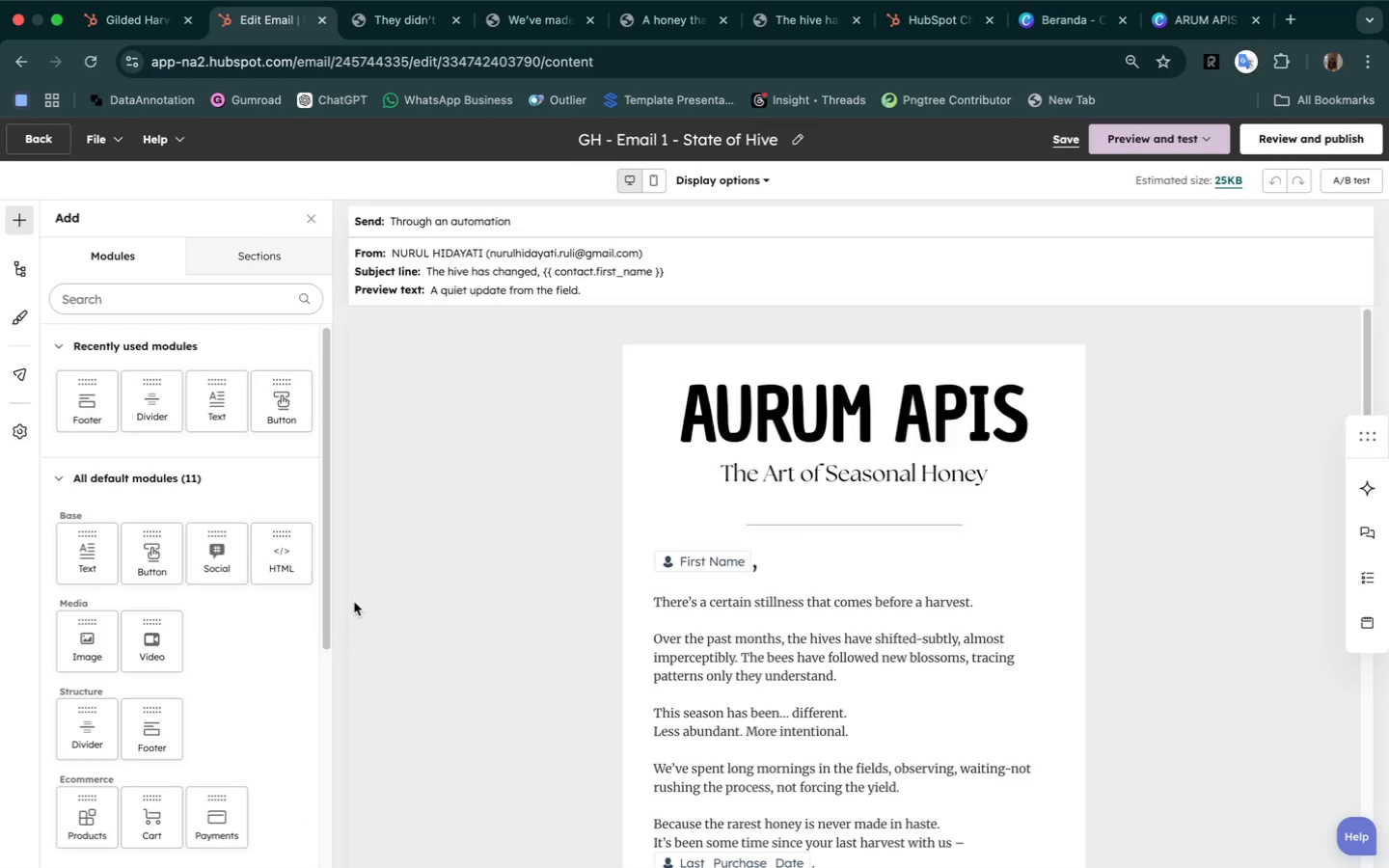 
wait(6.49)
 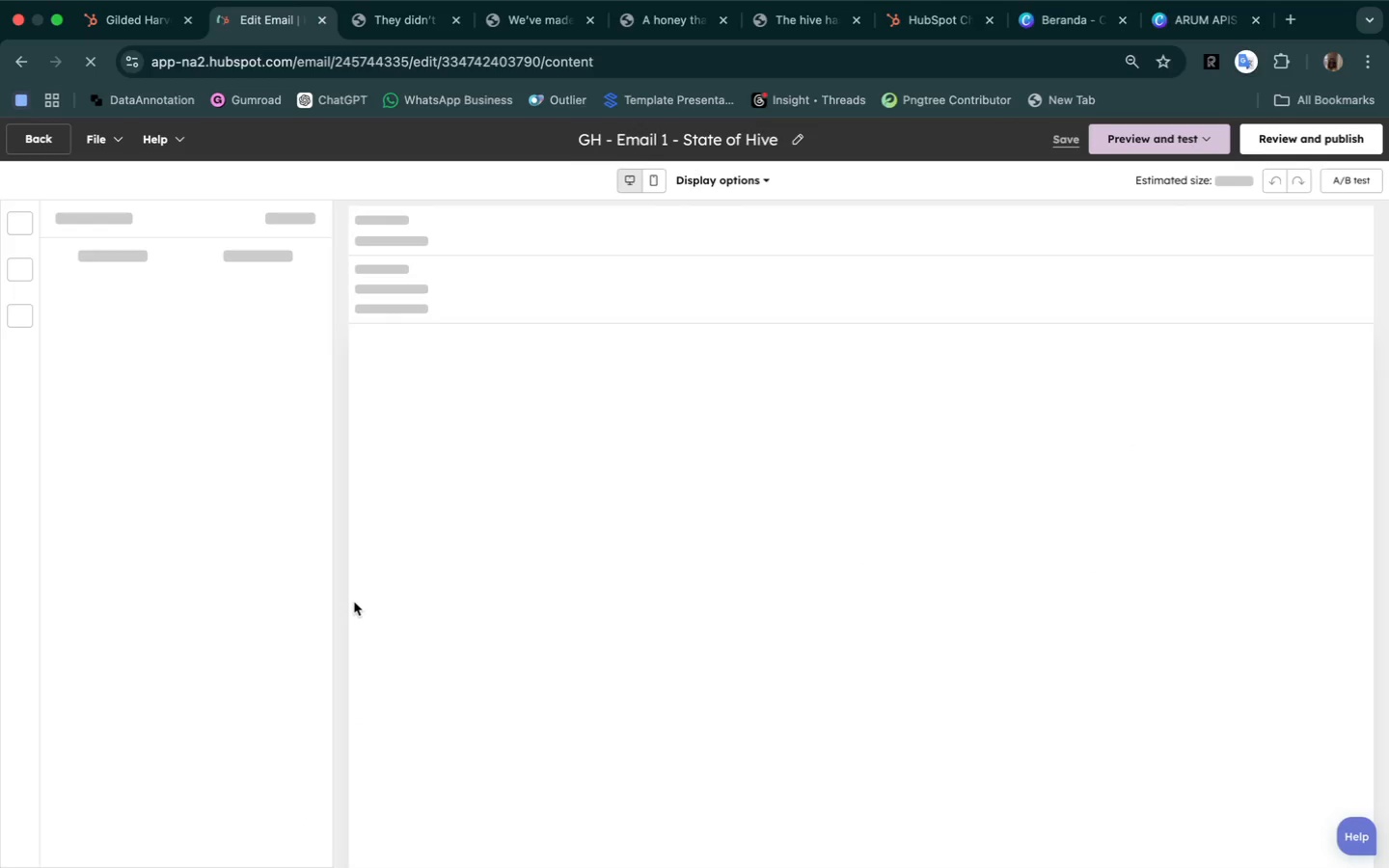 
left_click([1318, 136])
 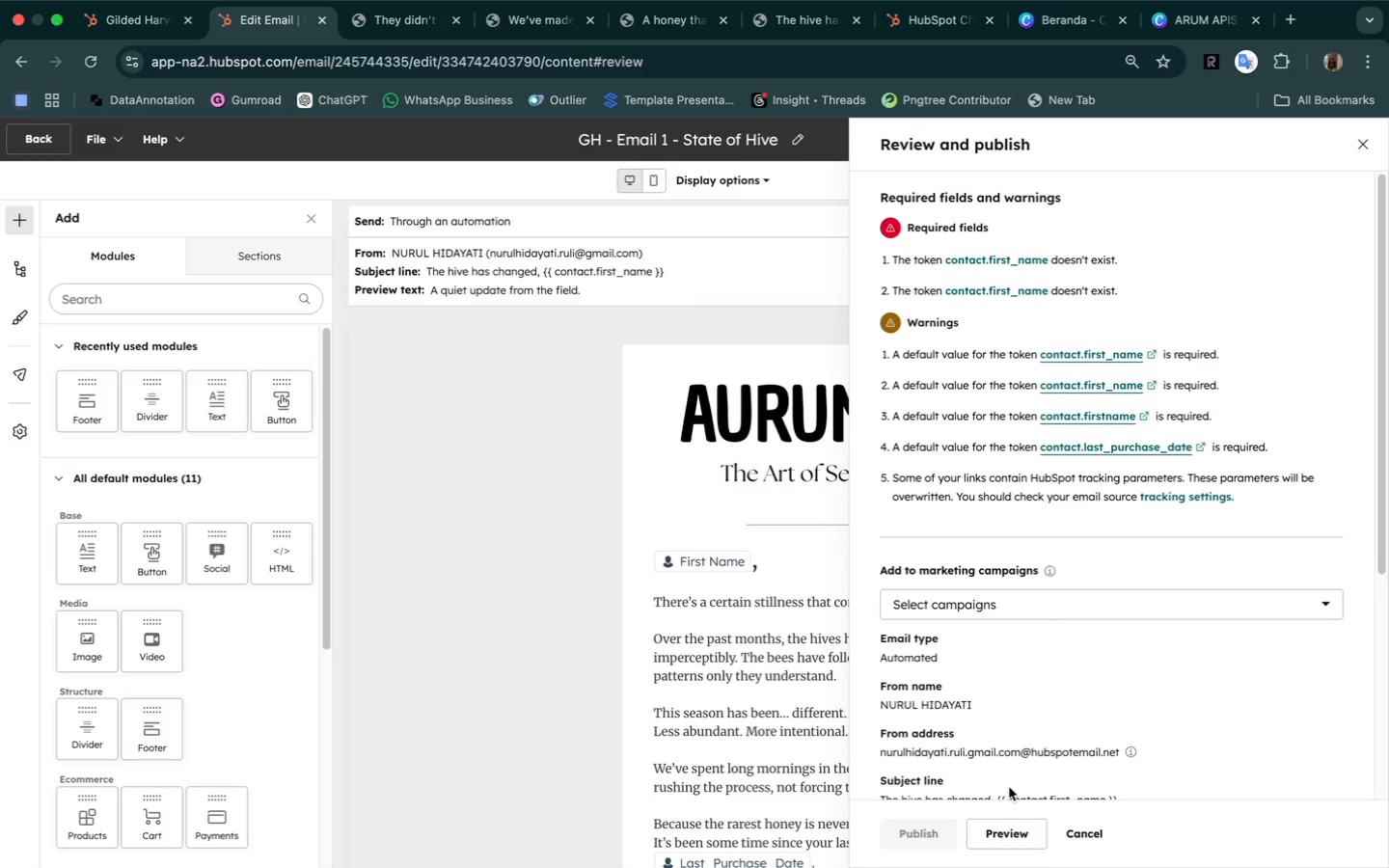 
wait(9.13)
 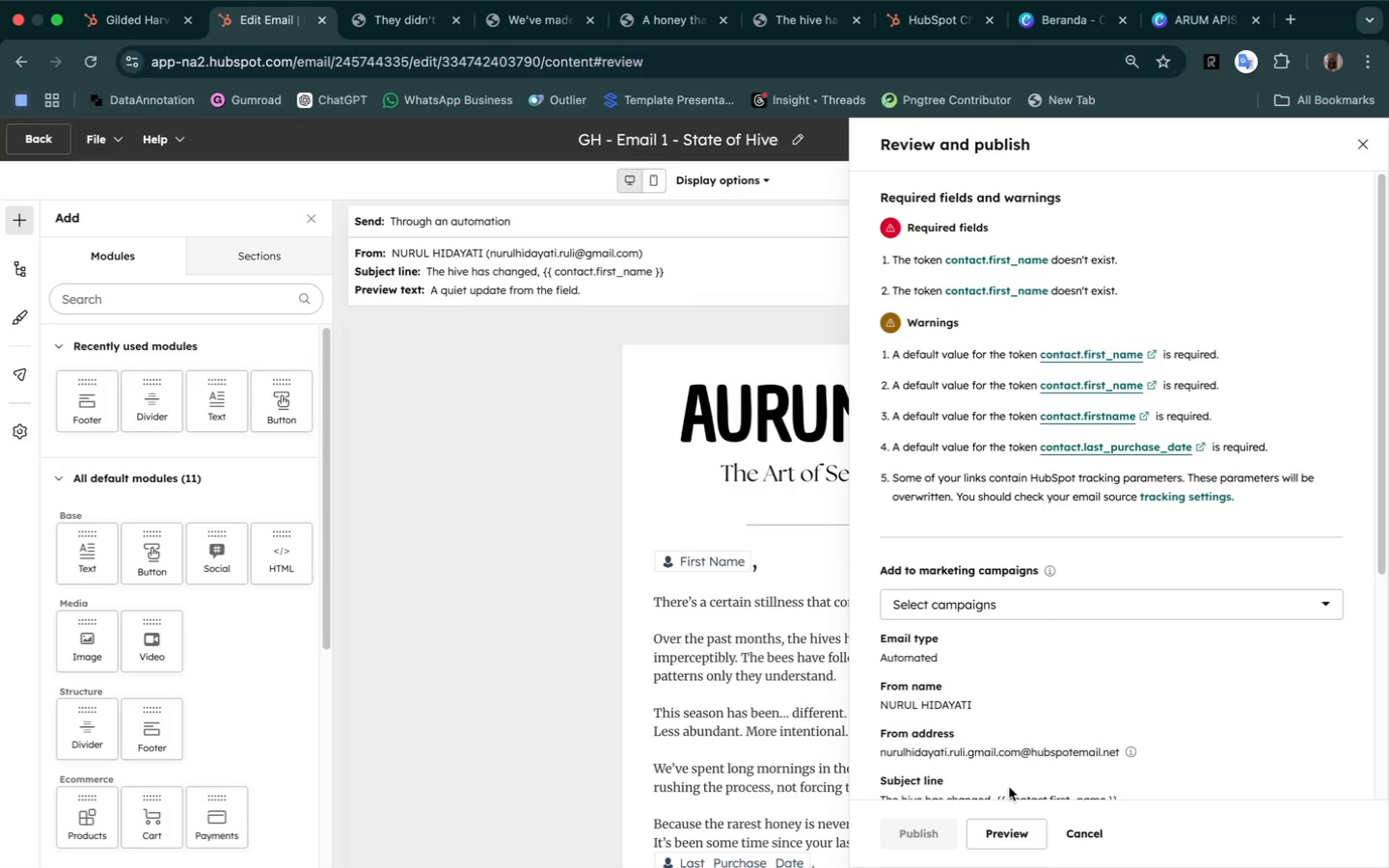 
left_click([1007, 606])
 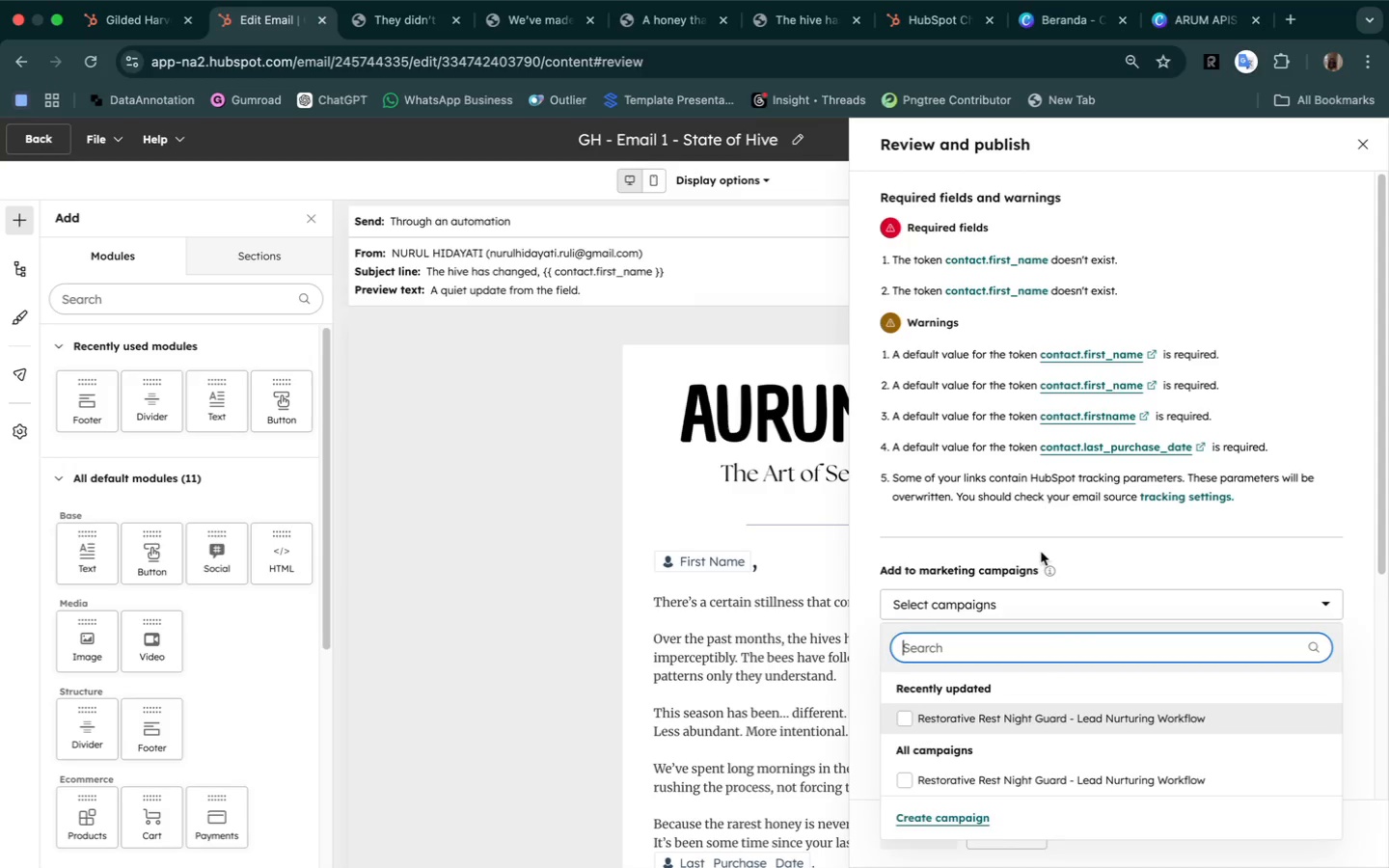 
left_click([1041, 536])
 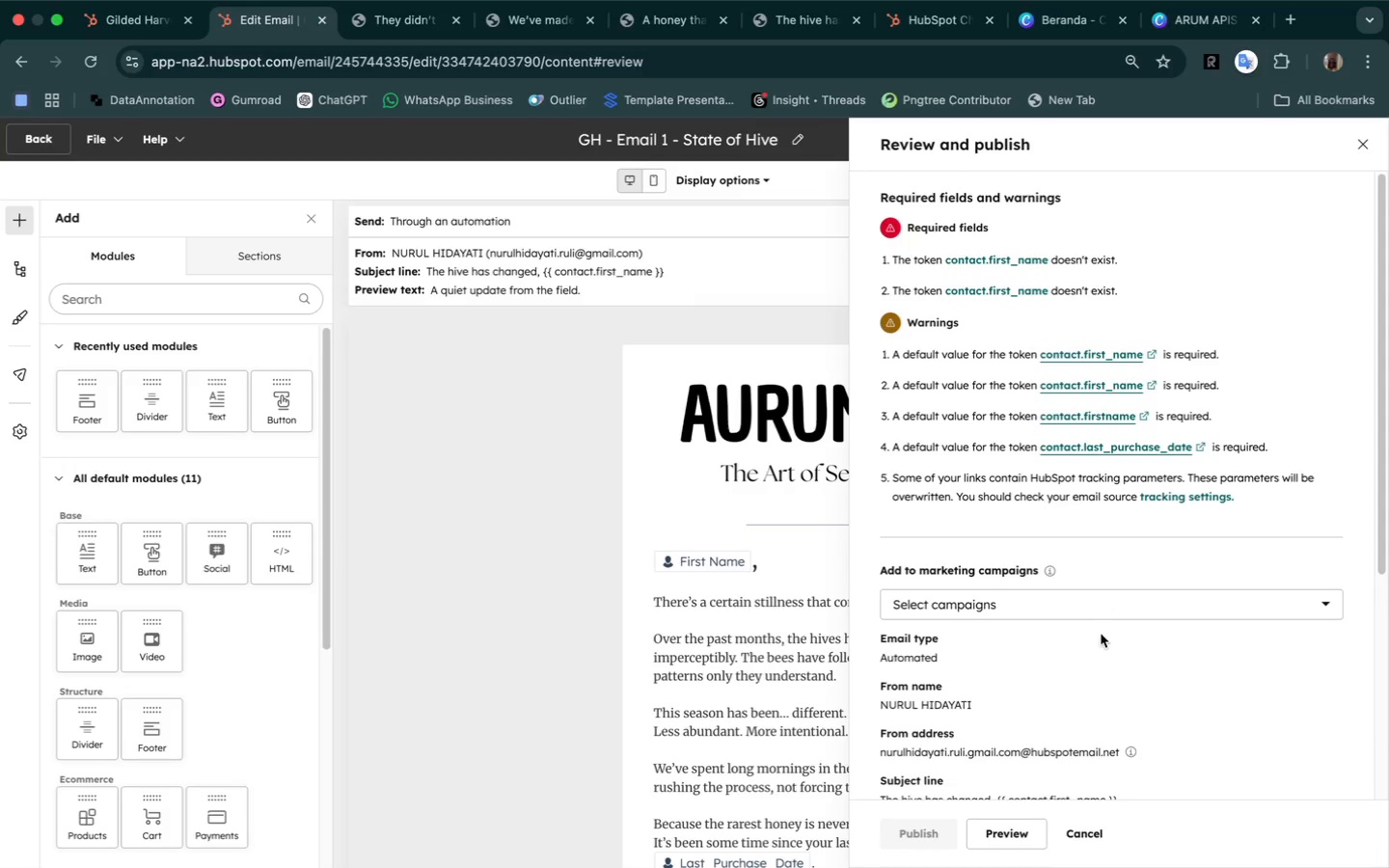 
scroll: coordinate [1101, 643], scroll_direction: up, amount: 11.0
 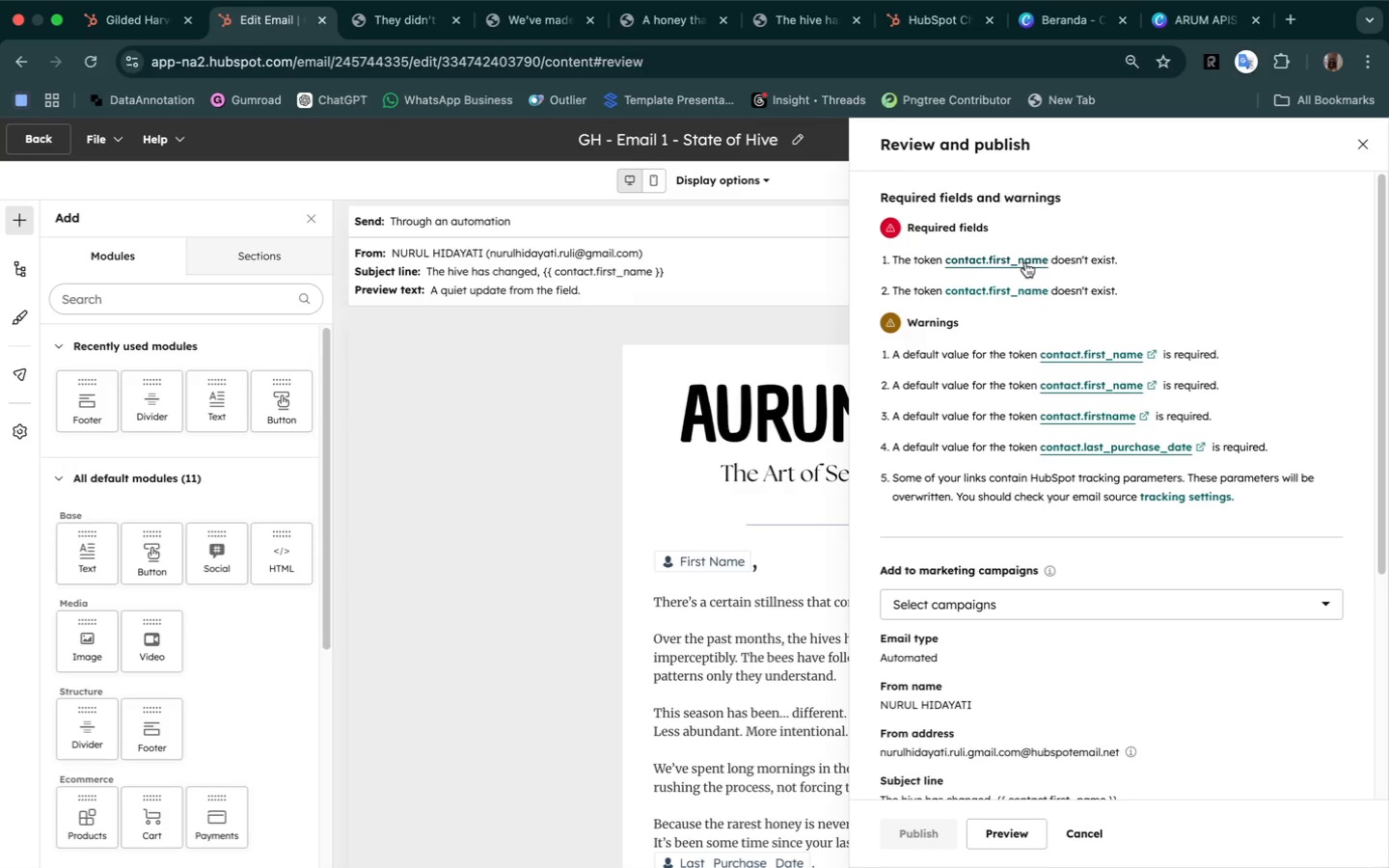 
wait(5.01)
 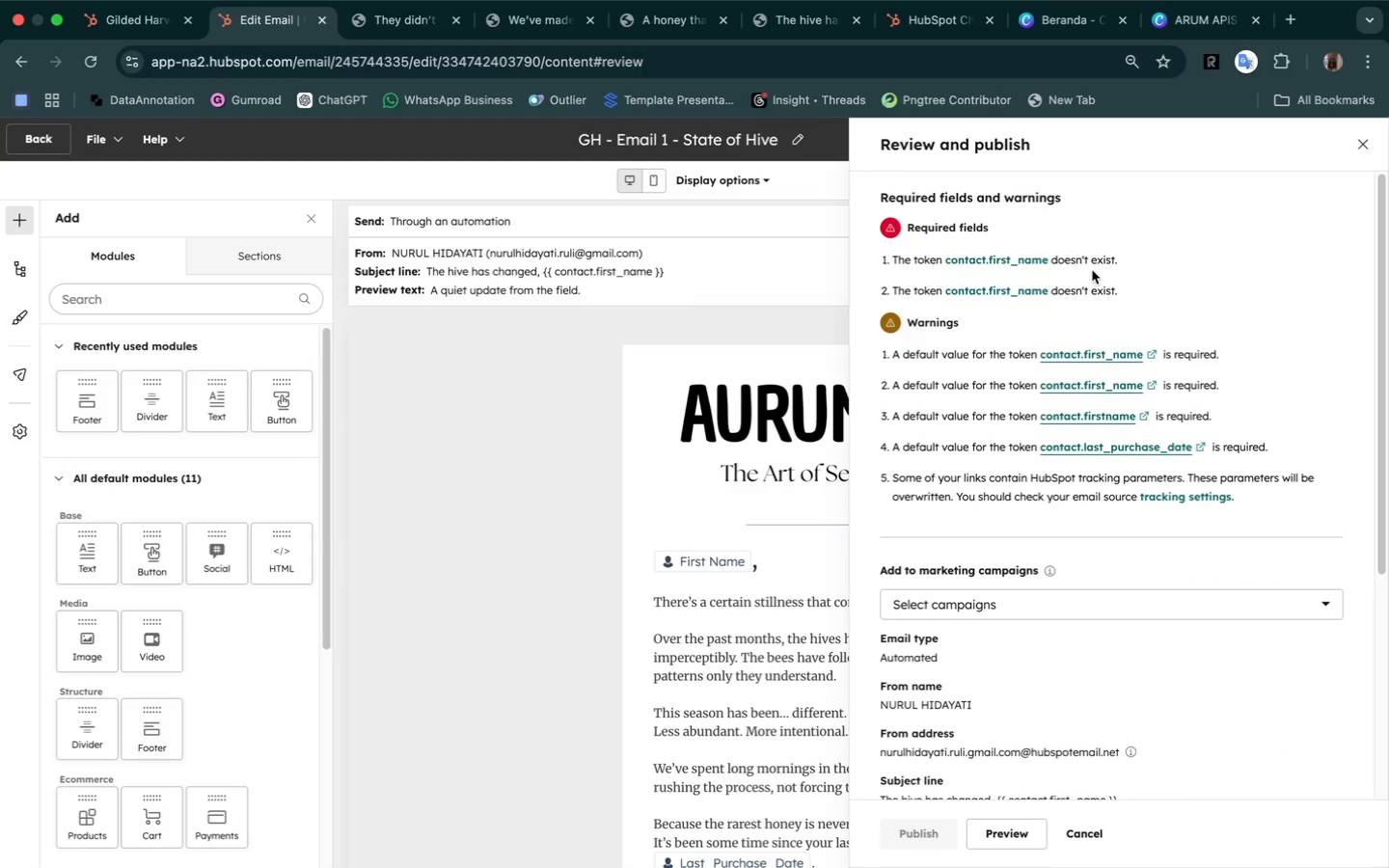 
left_click([1026, 262])
 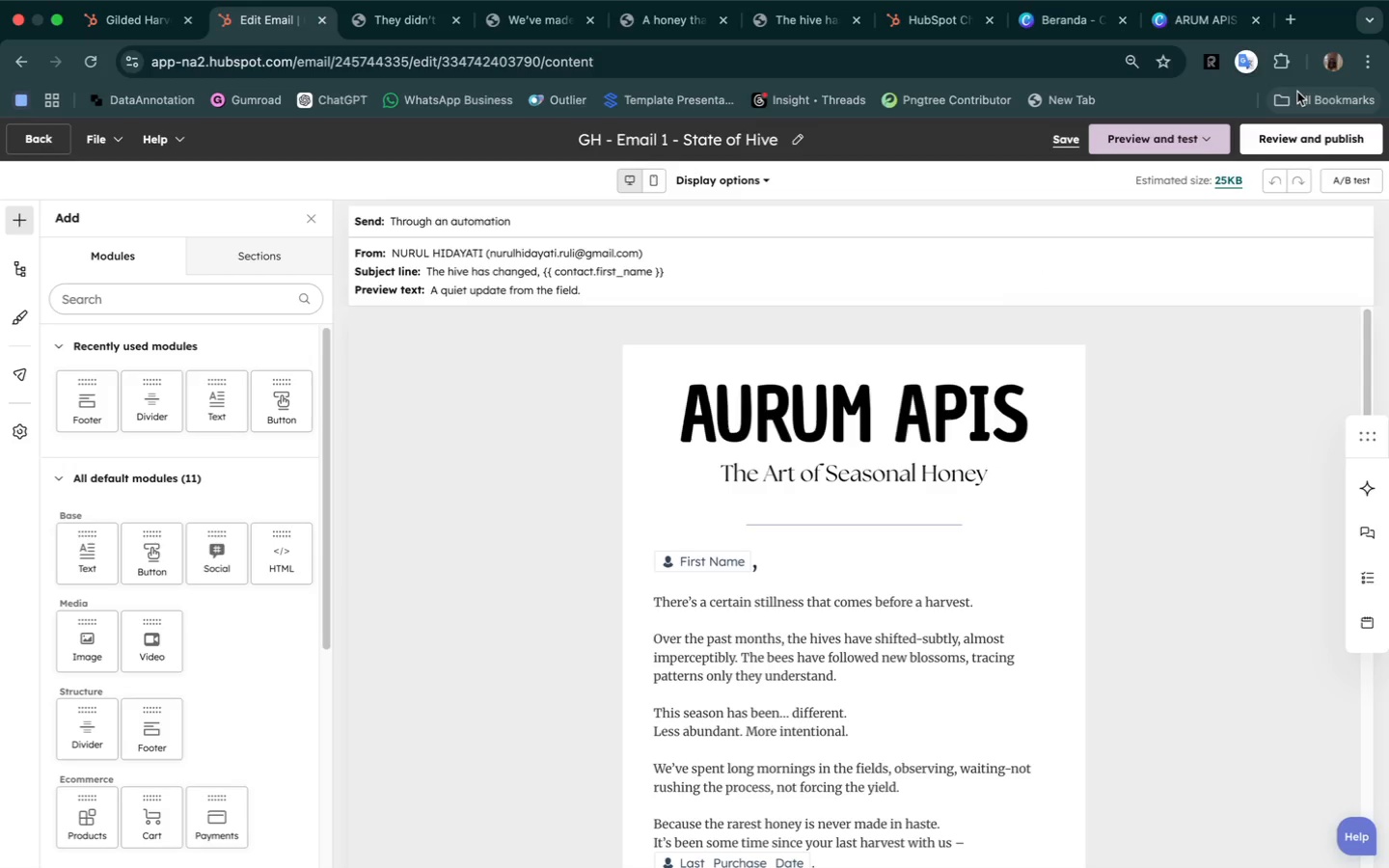 
left_click([1327, 139])
 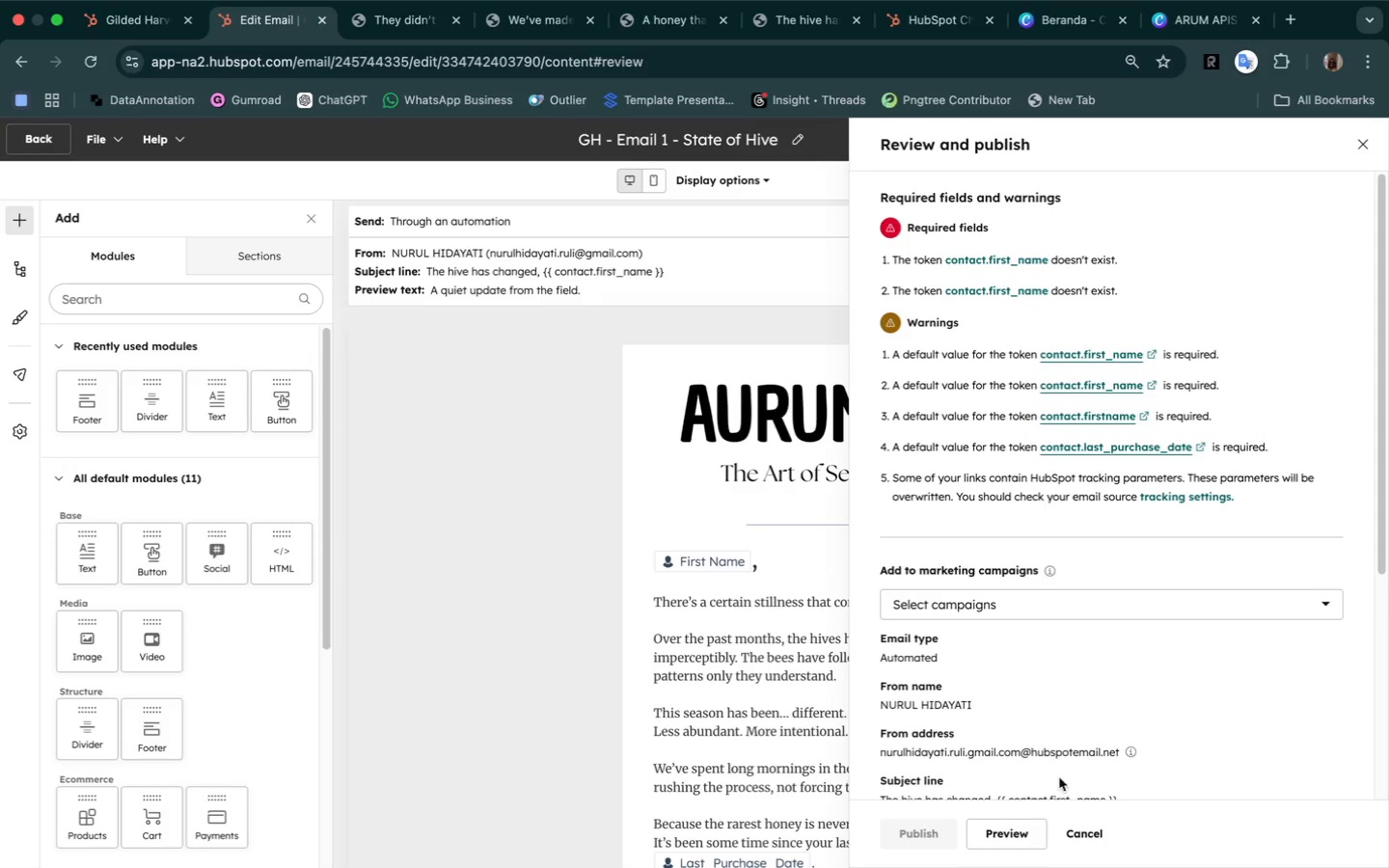 
scroll: coordinate [1131, 716], scroll_direction: down, amount: 158.0
 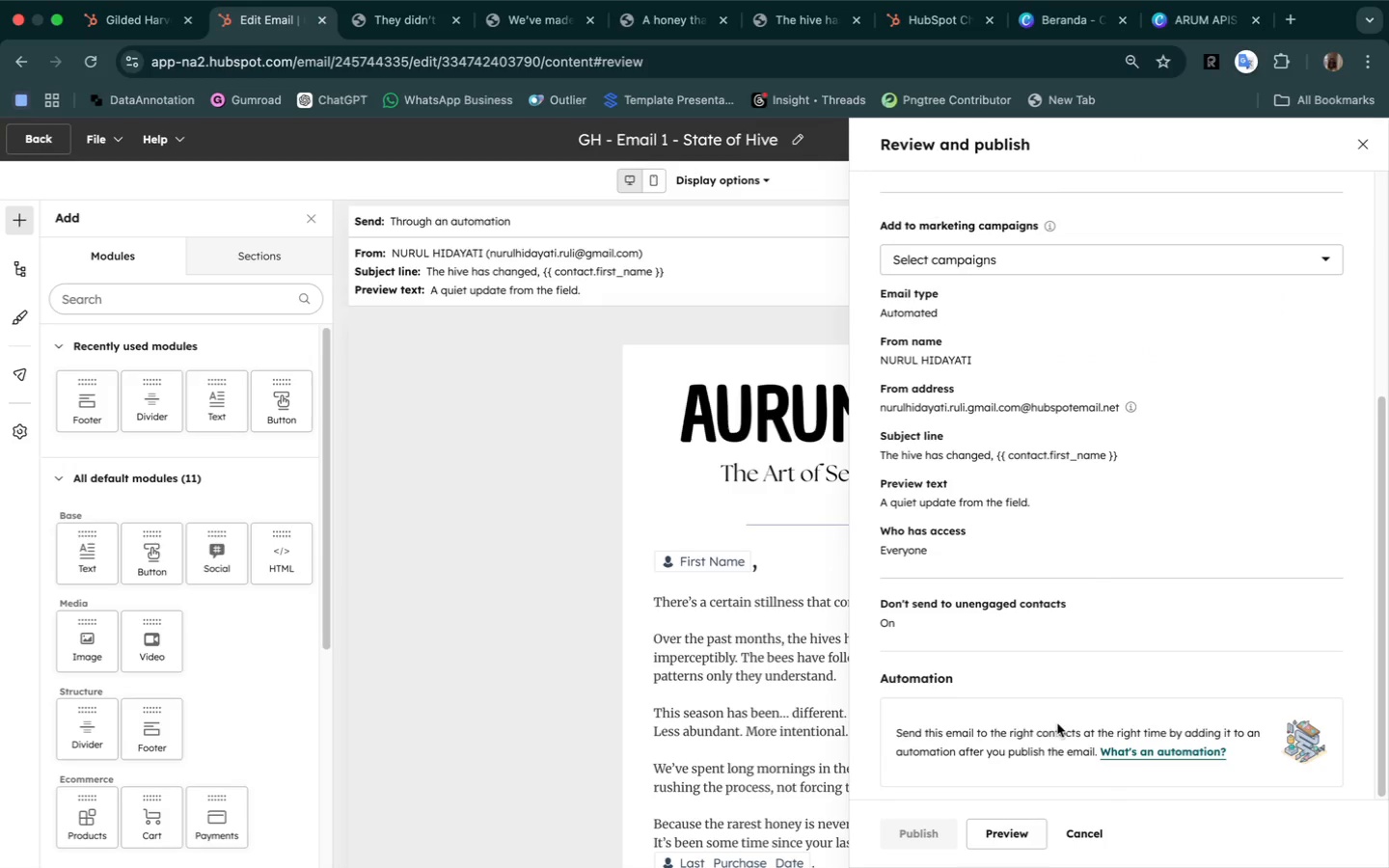 
wait(5.03)
 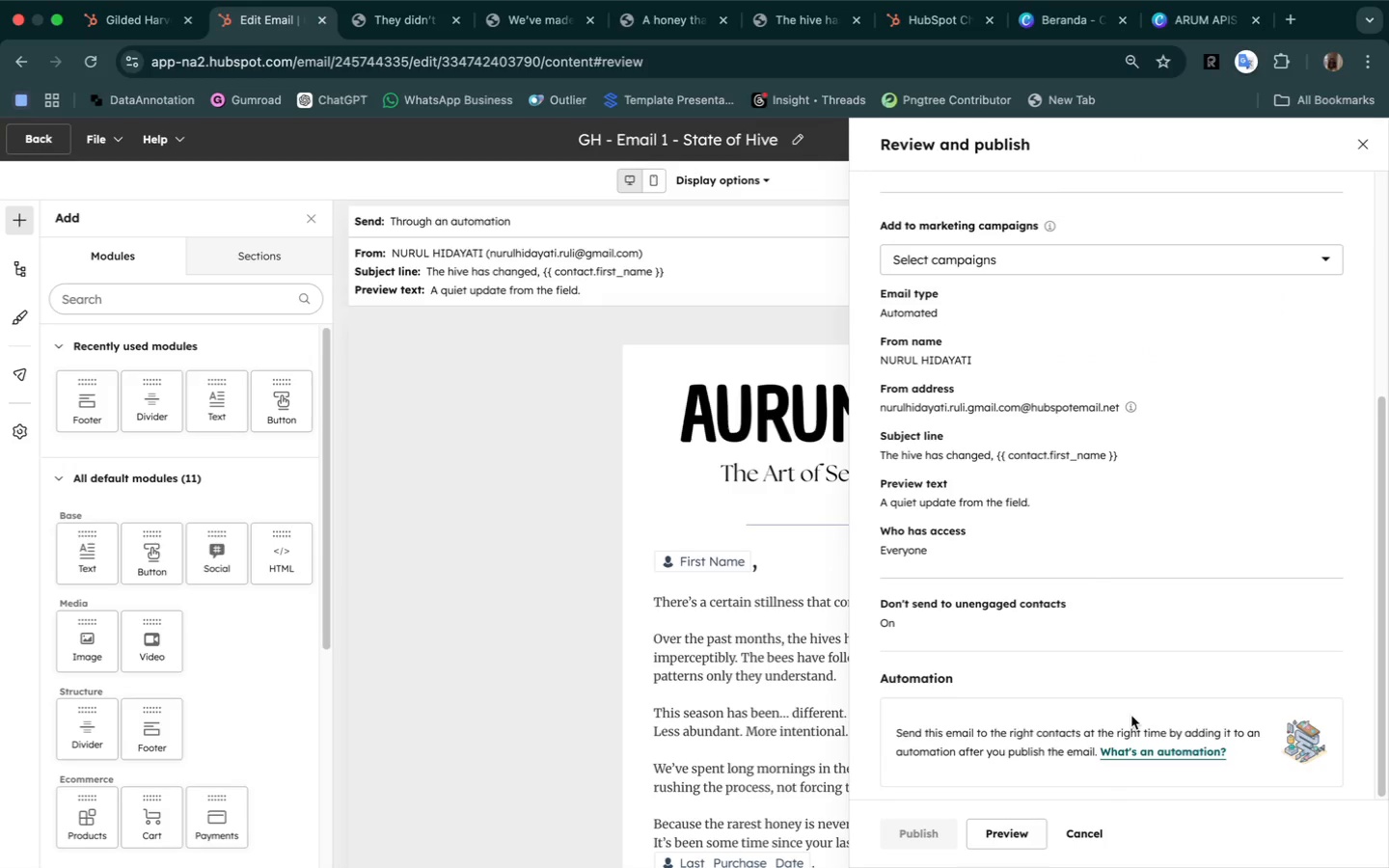 
left_click([1072, 253])
 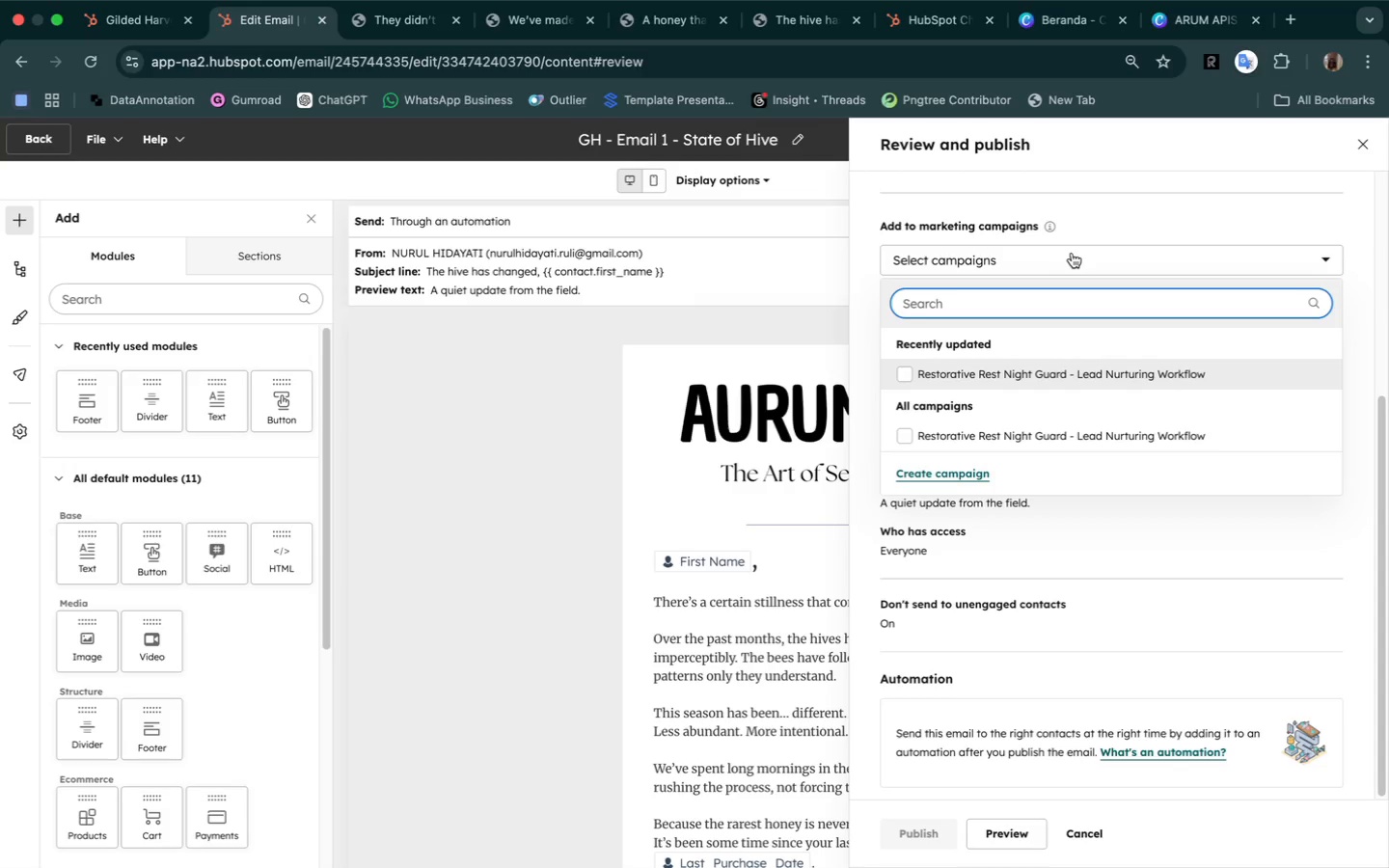 
wait(5.21)
 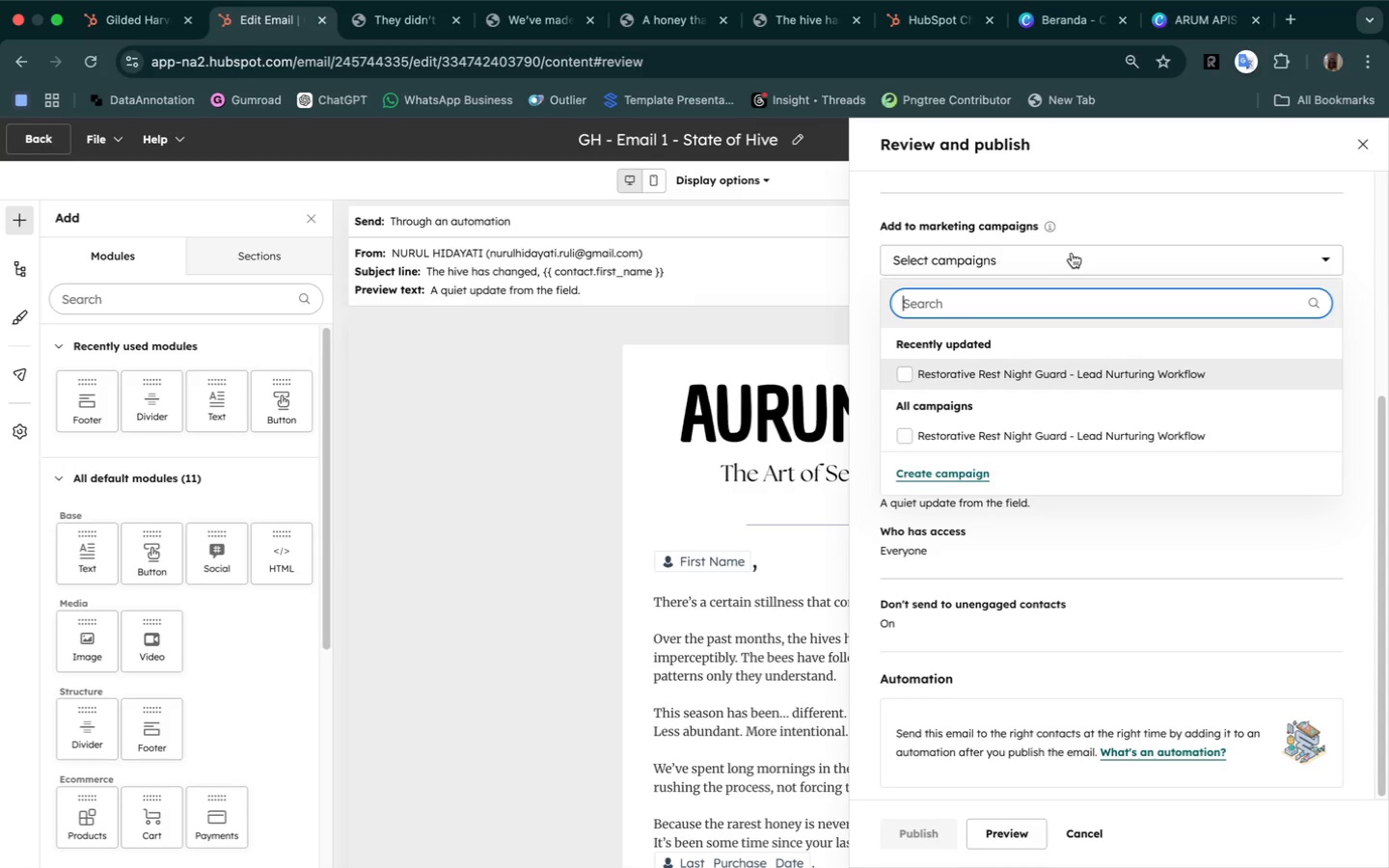 
left_click([1116, 468])
 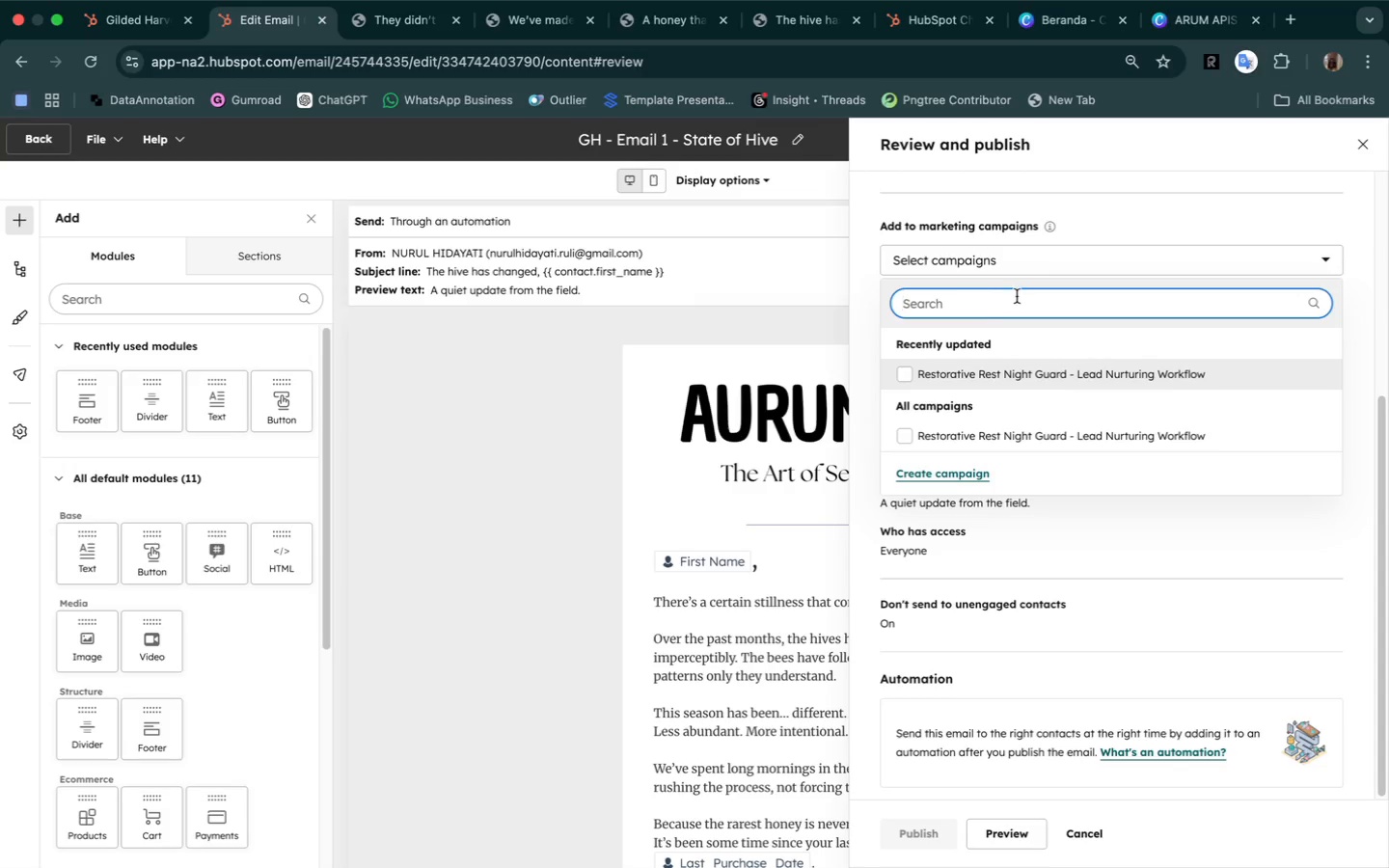 
wait(5.76)
 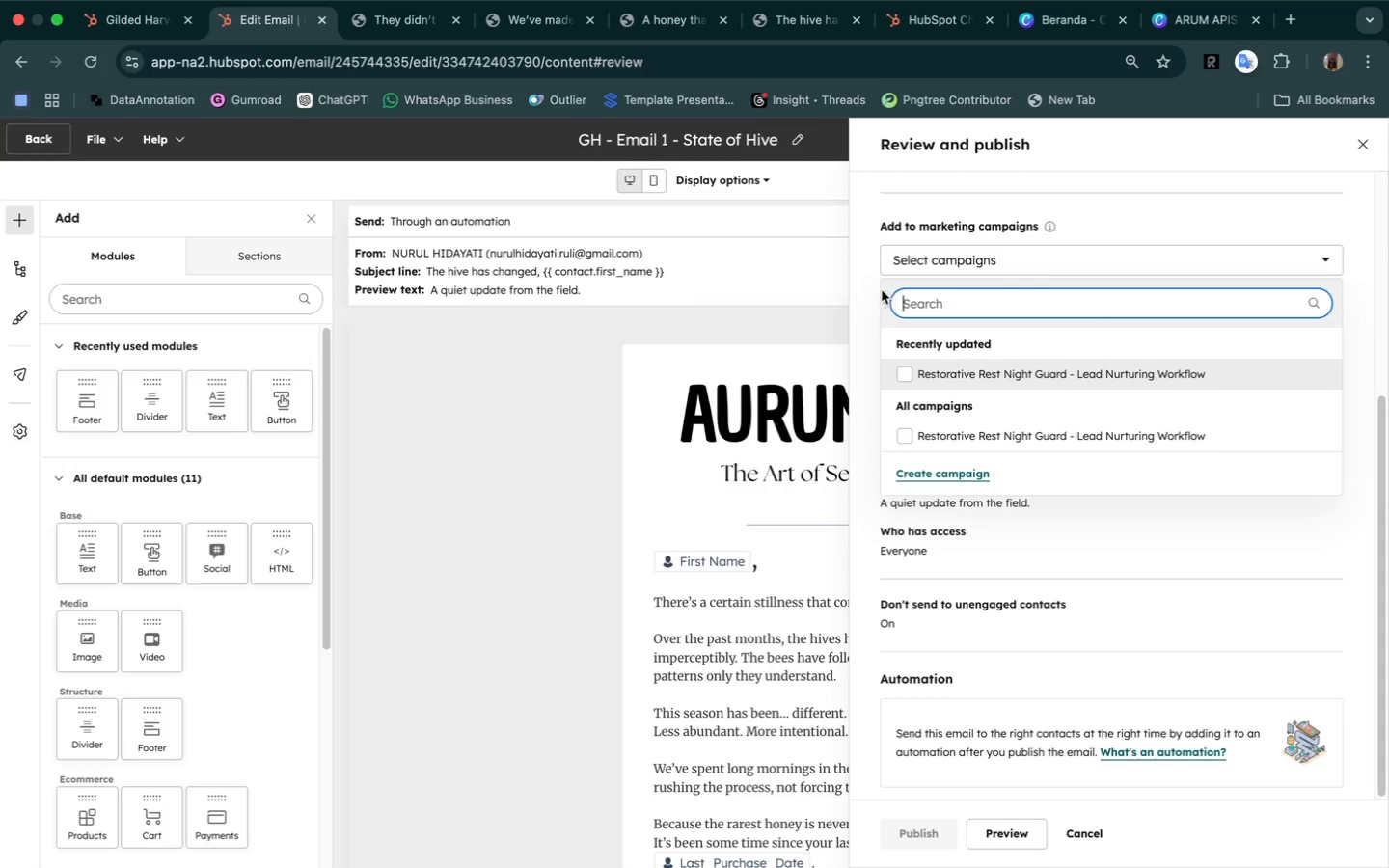 
left_click([882, 286])
 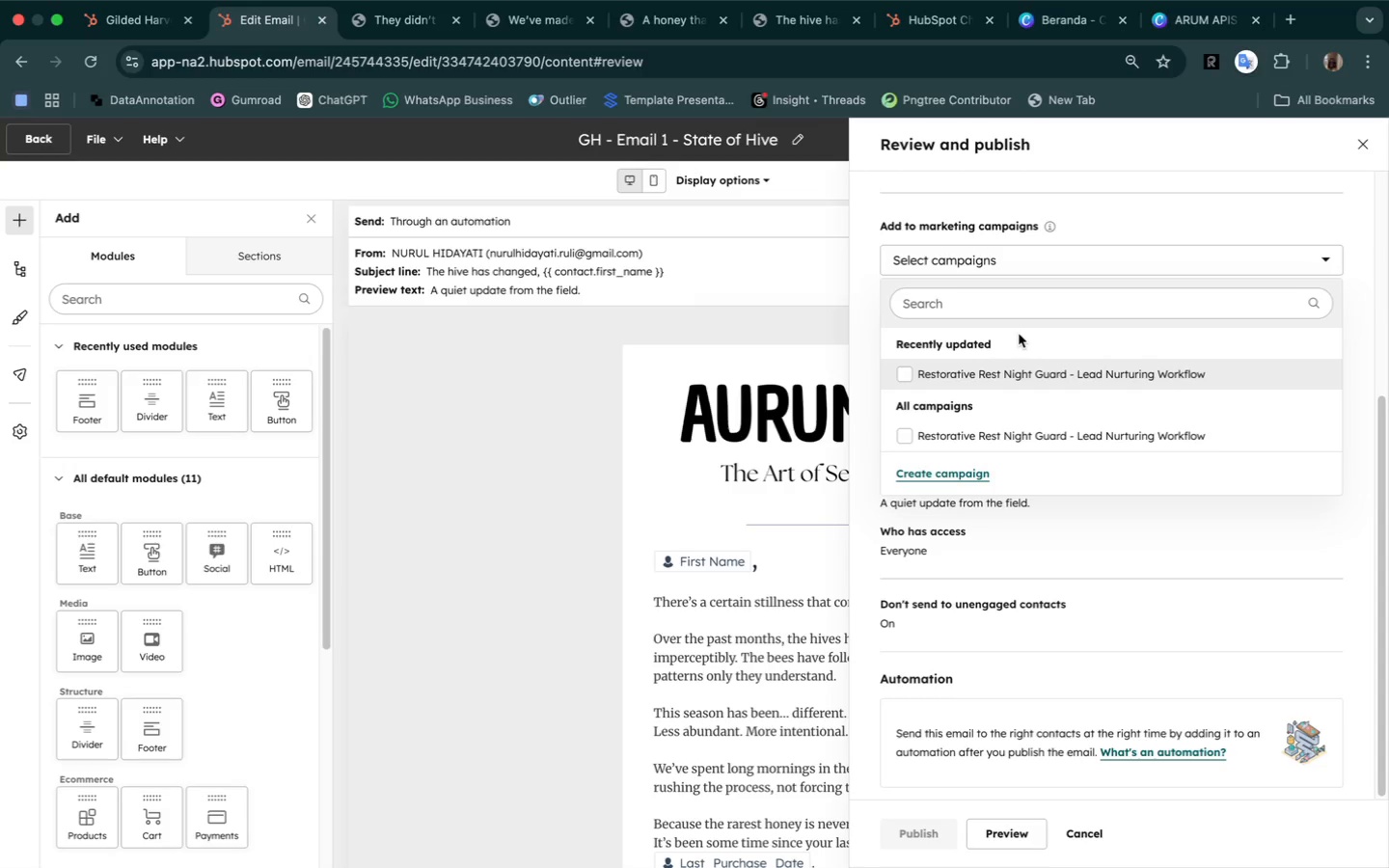 
scroll: coordinate [1019, 334], scroll_direction: up, amount: 23.0
 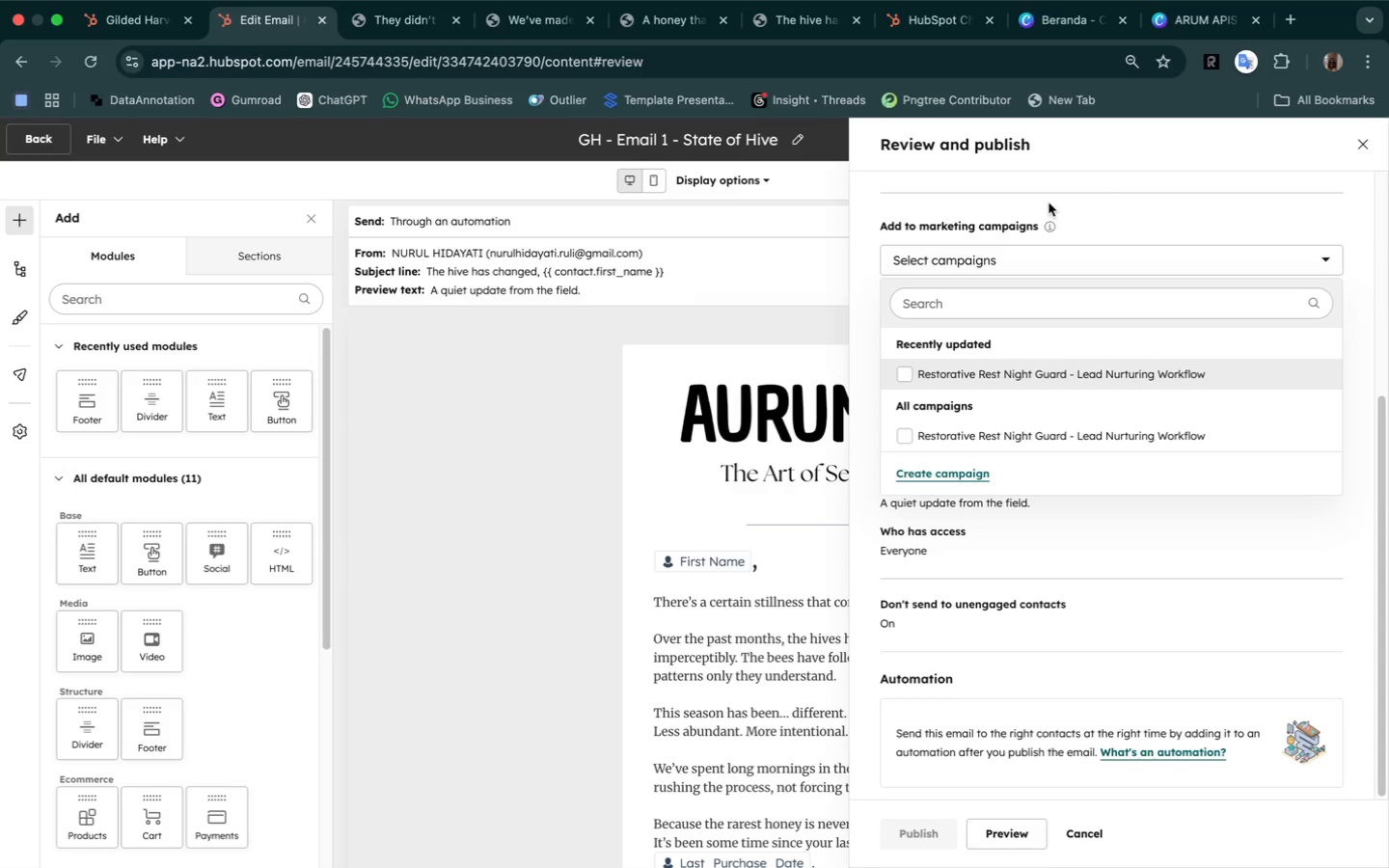 
left_click([1049, 203])
 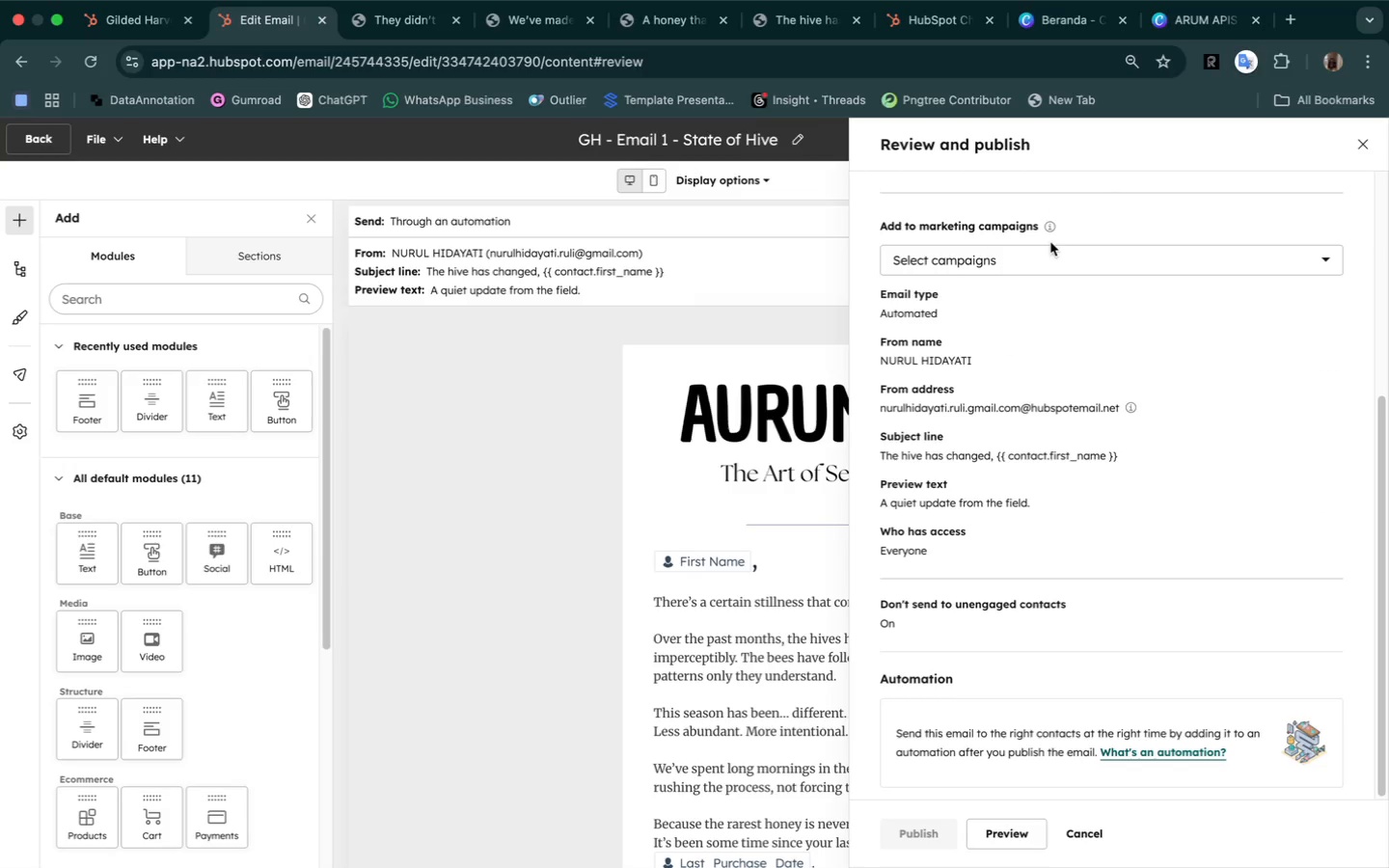 
wait(9.45)
 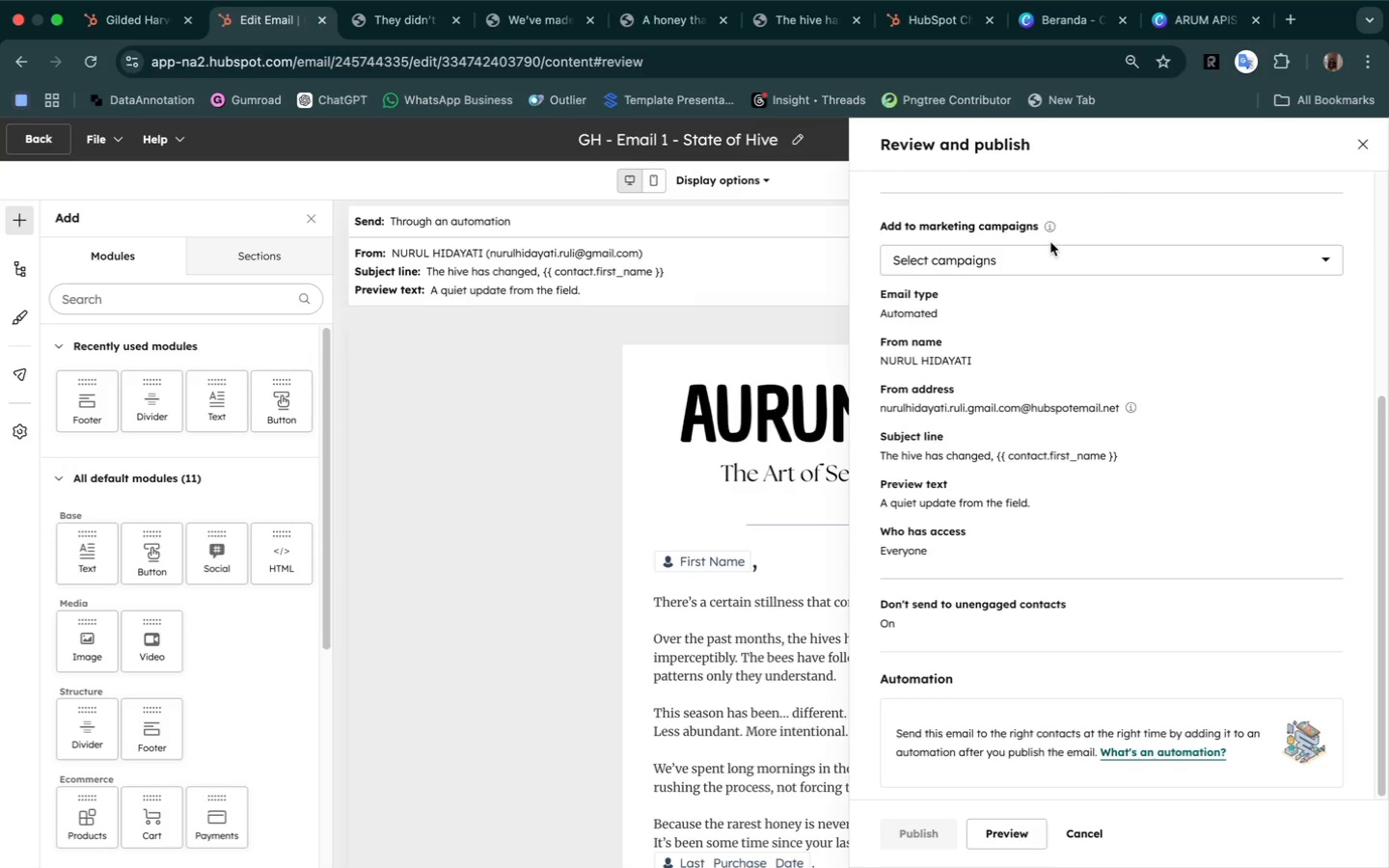 
scroll: coordinate [1188, 319], scroll_direction: up, amount: 31.0
 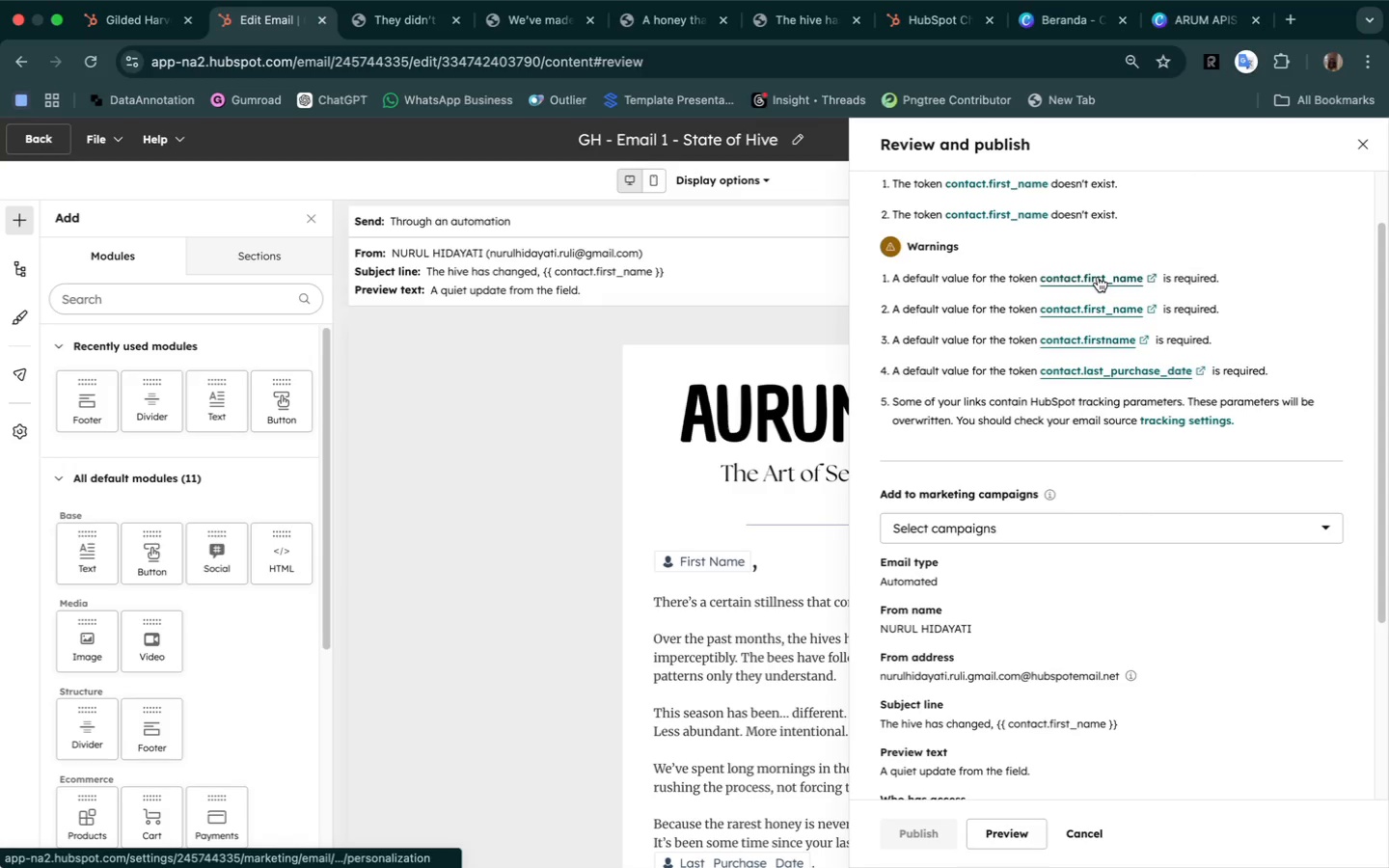 
wait(7.81)
 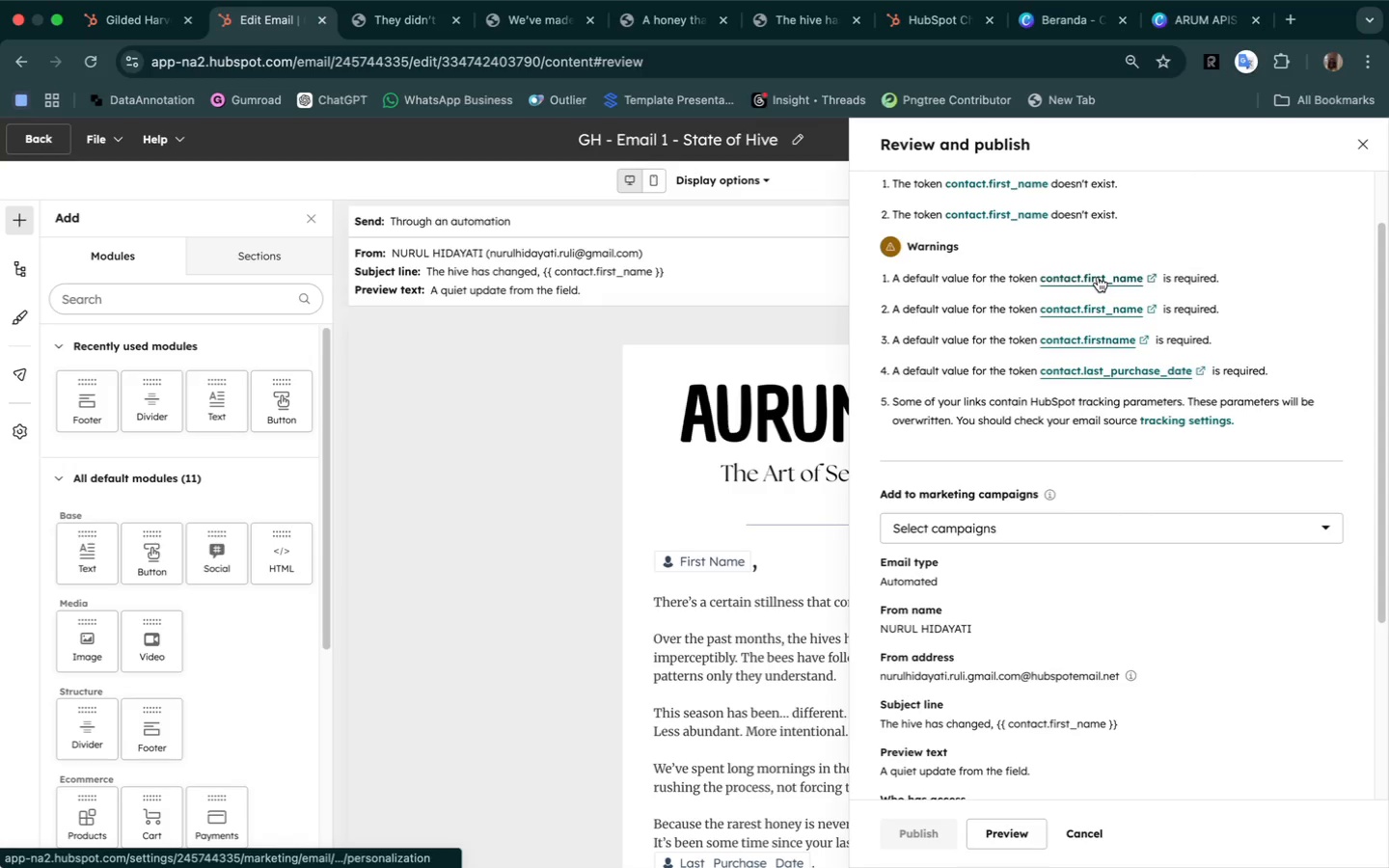 
left_click([1098, 277])
 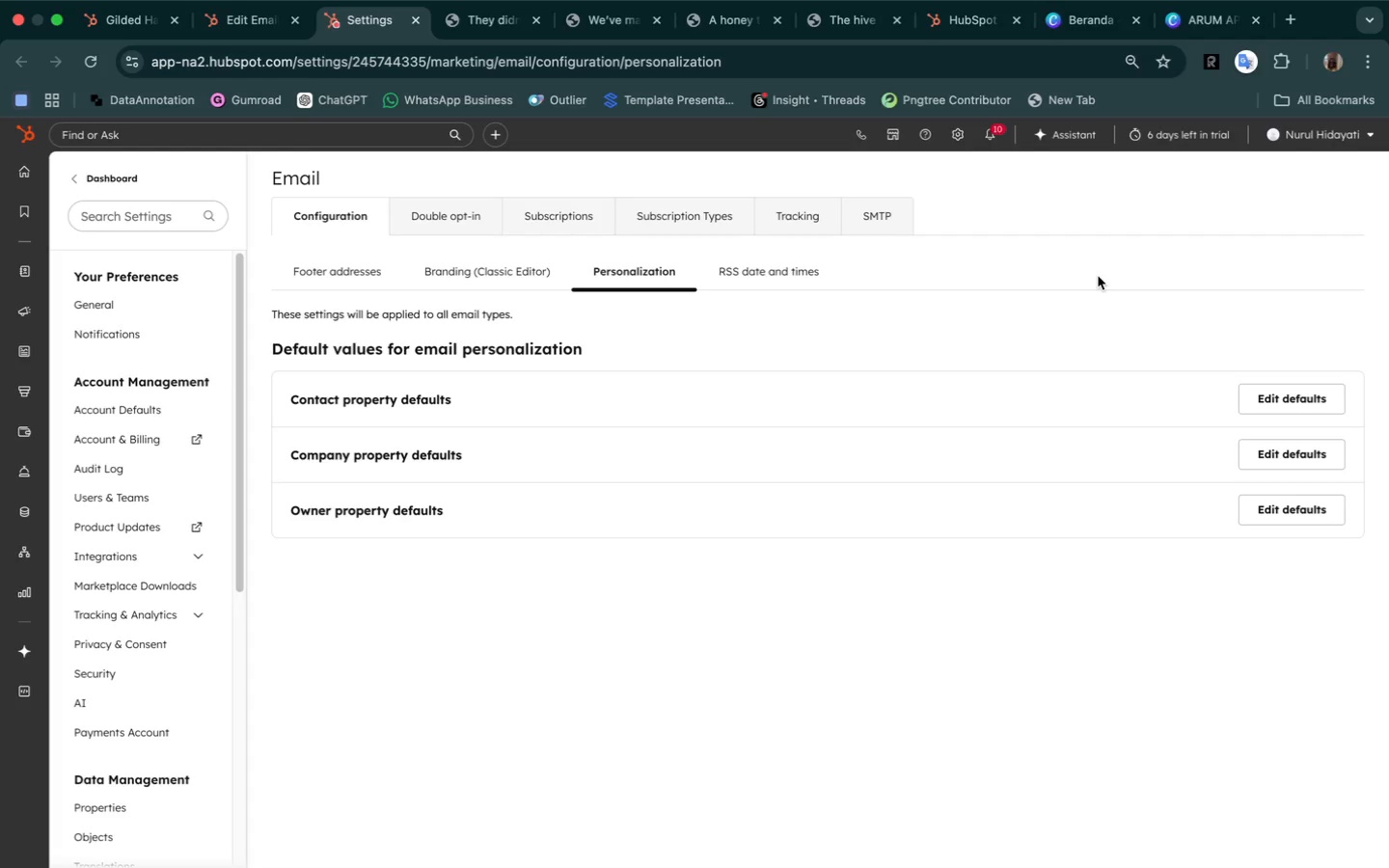 
wait(13.6)
 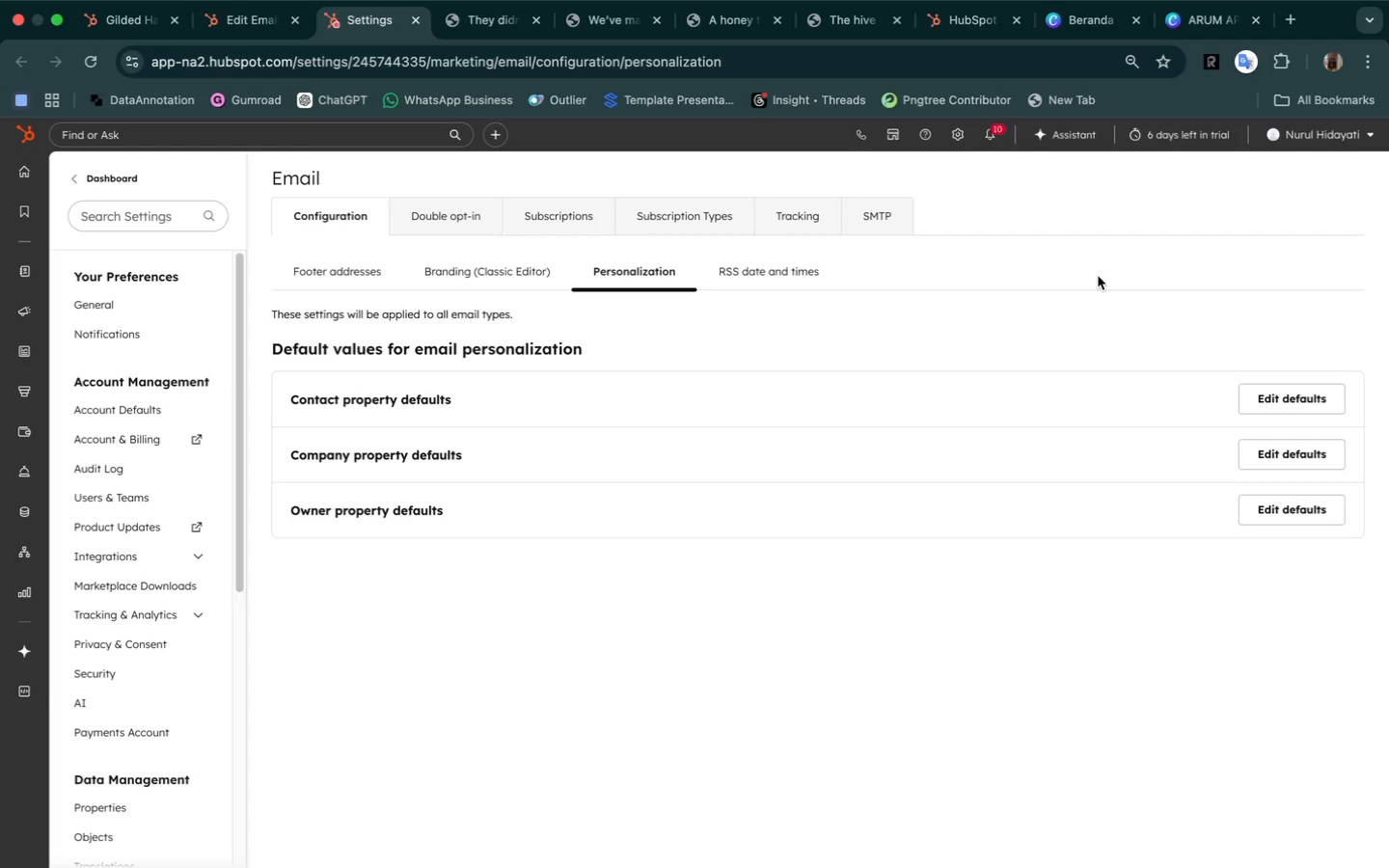 
left_click([265, 30])
 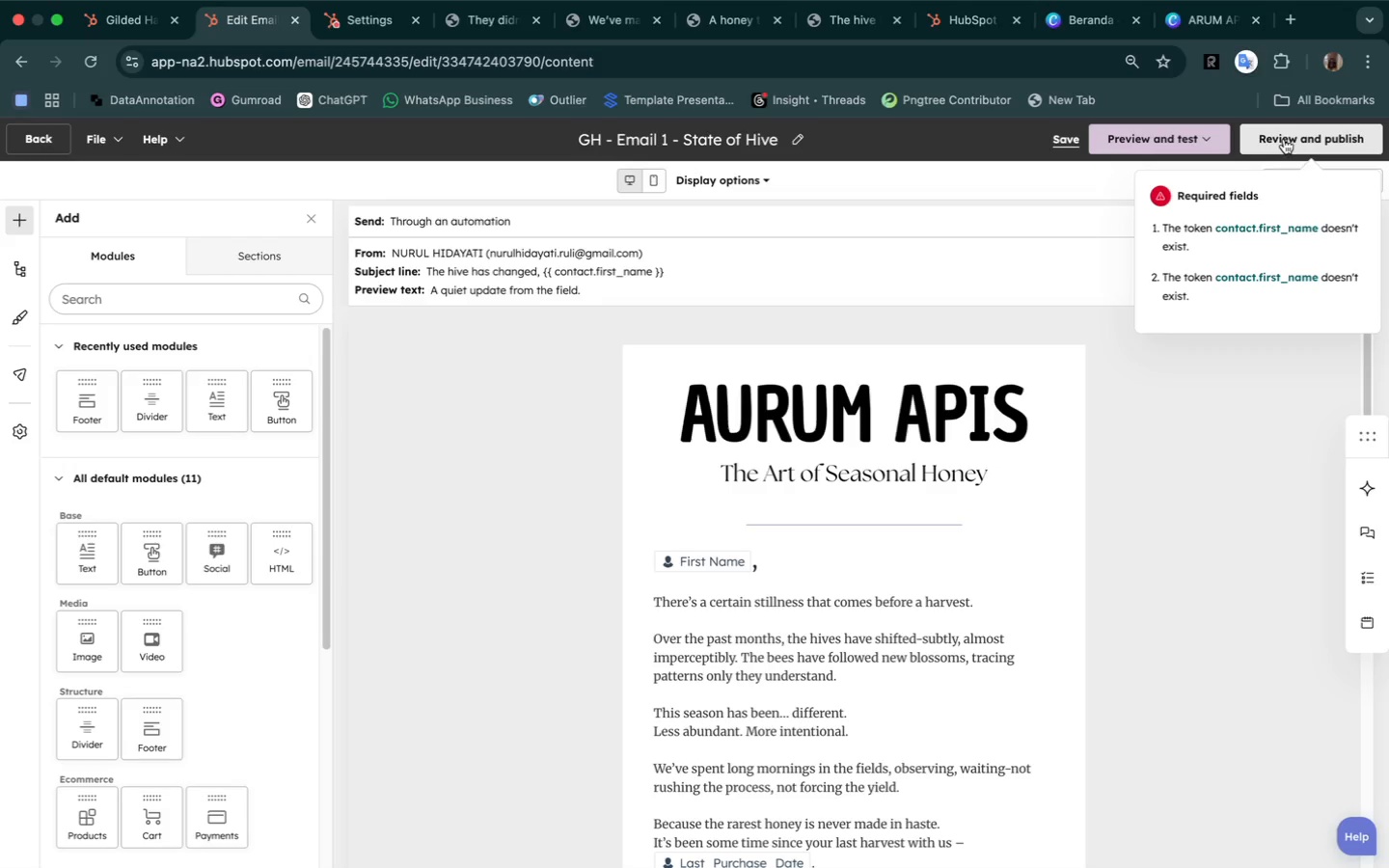 
wait(6.31)
 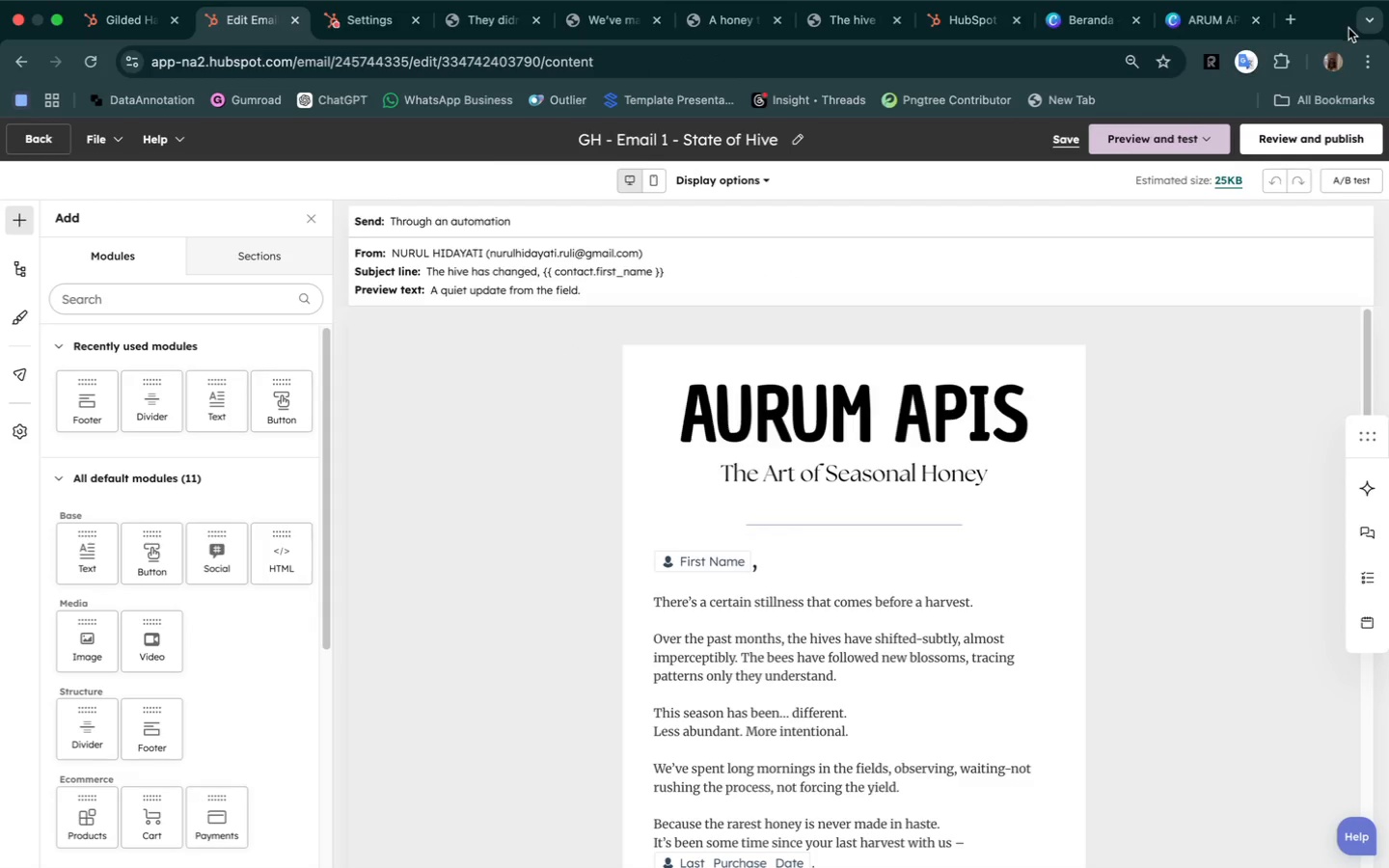 
left_click([1284, 139])
 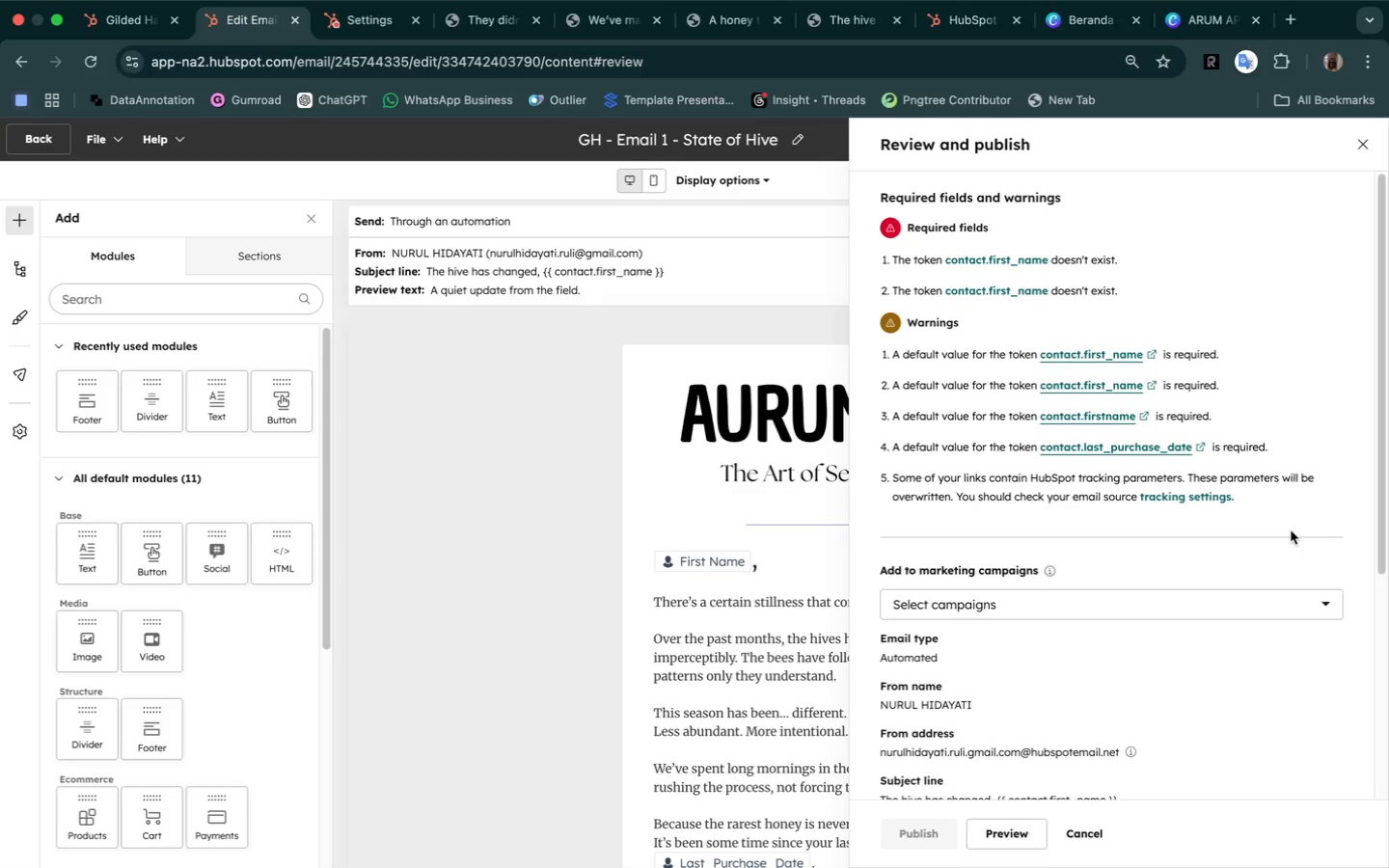 
wait(10.18)
 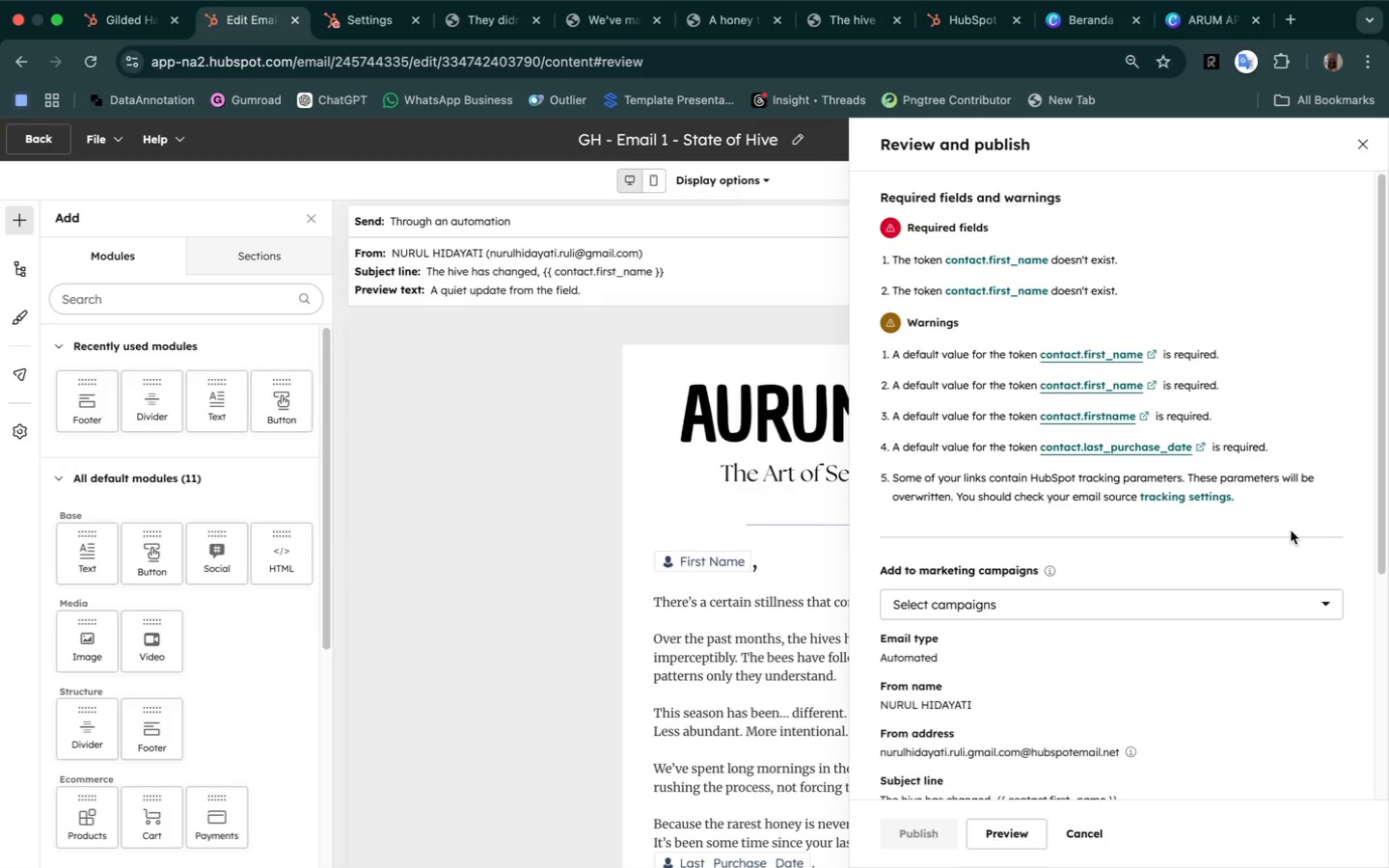 
left_click([129, 41])
 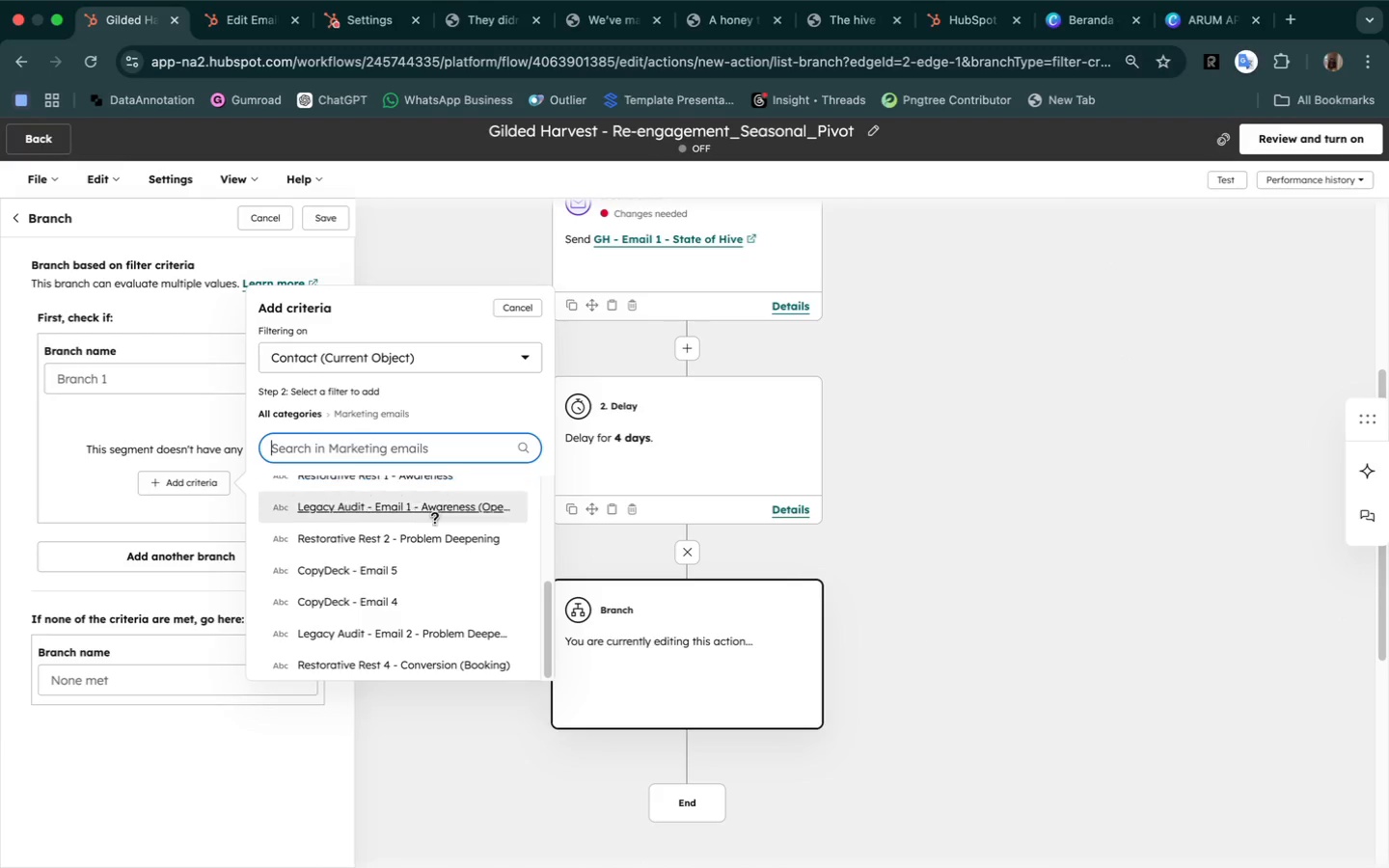 
scroll: coordinate [471, 575], scroll_direction: down, amount: 9.0
 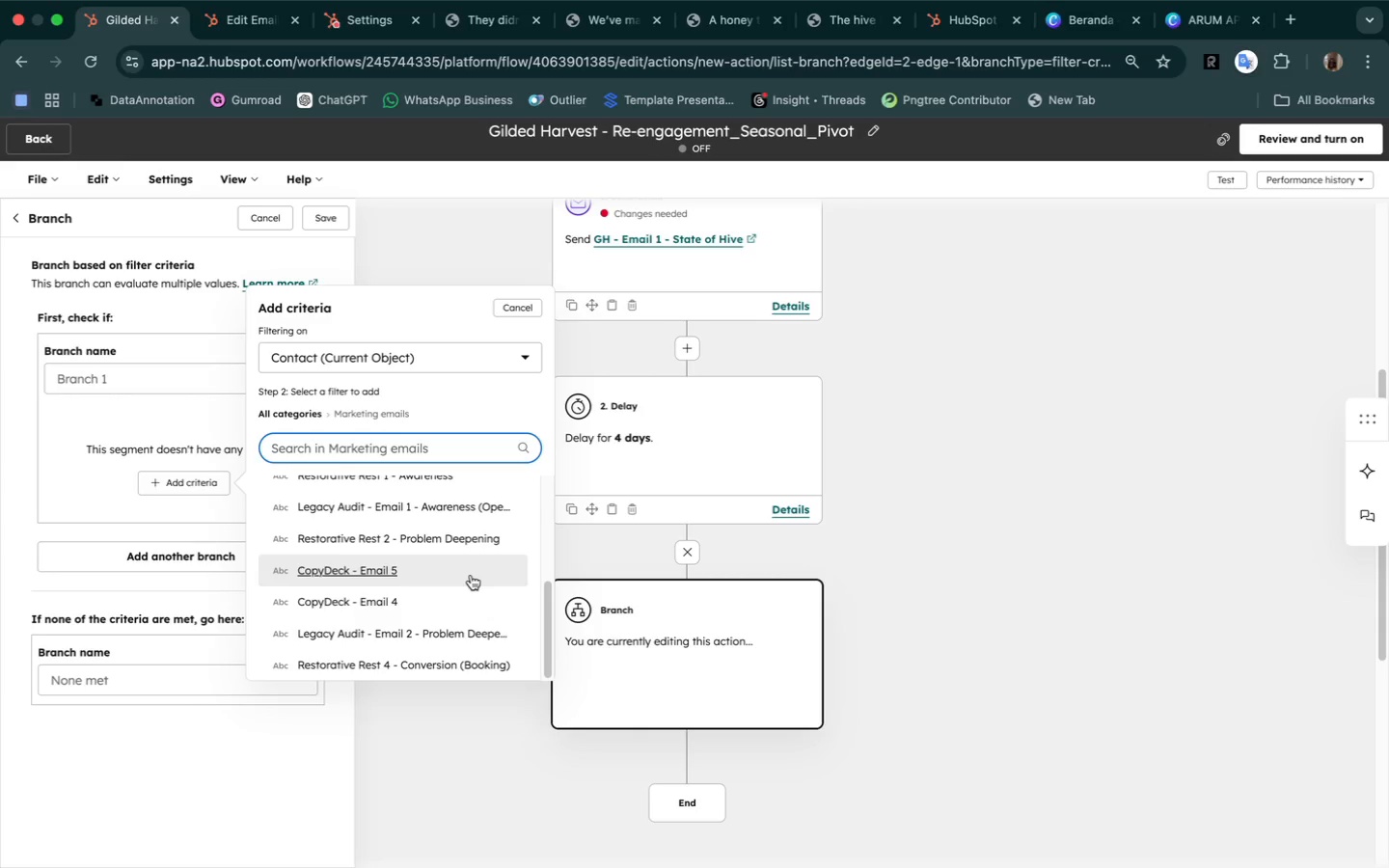 
wait(103.42)
 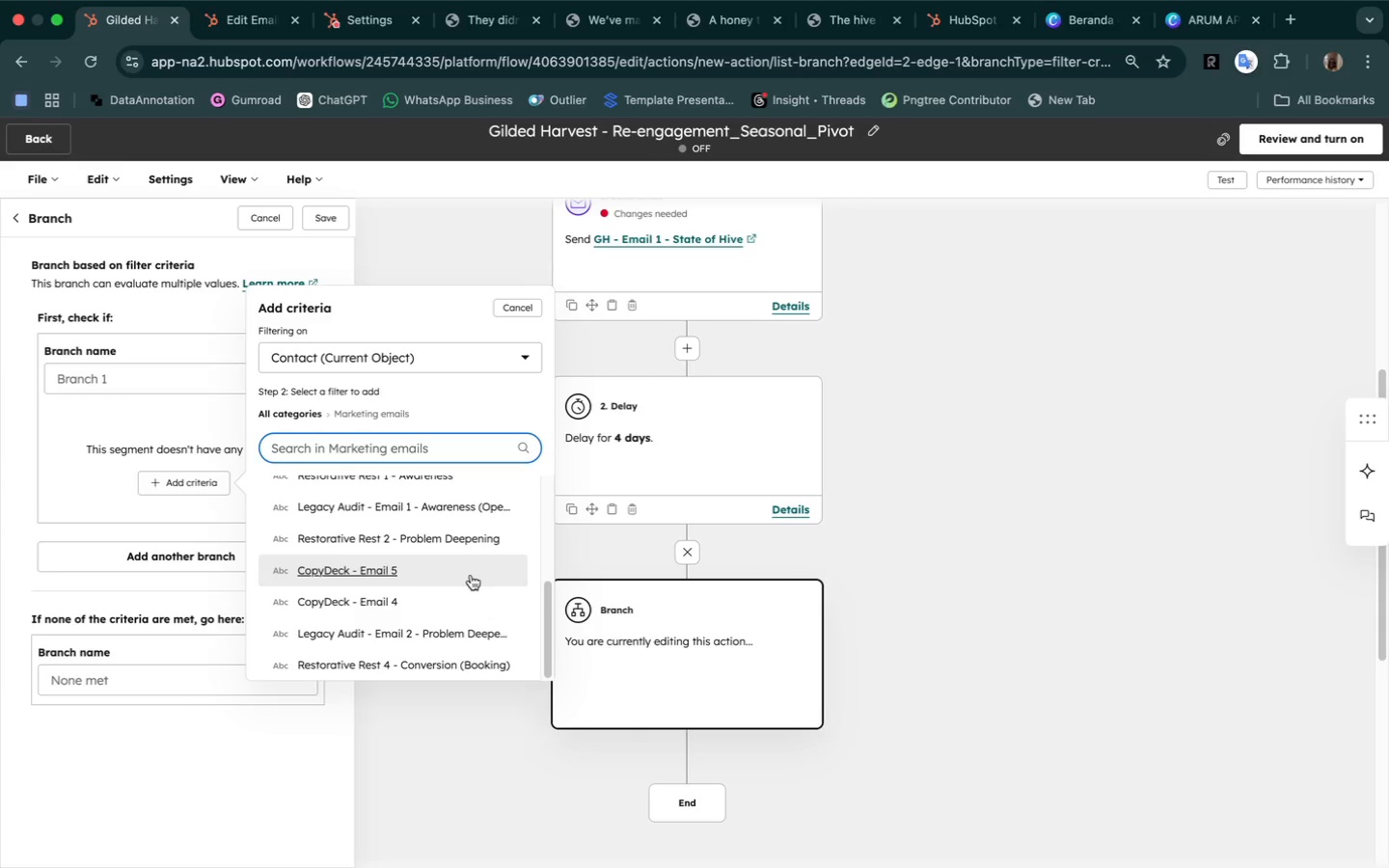 
left_click([994, 693])
 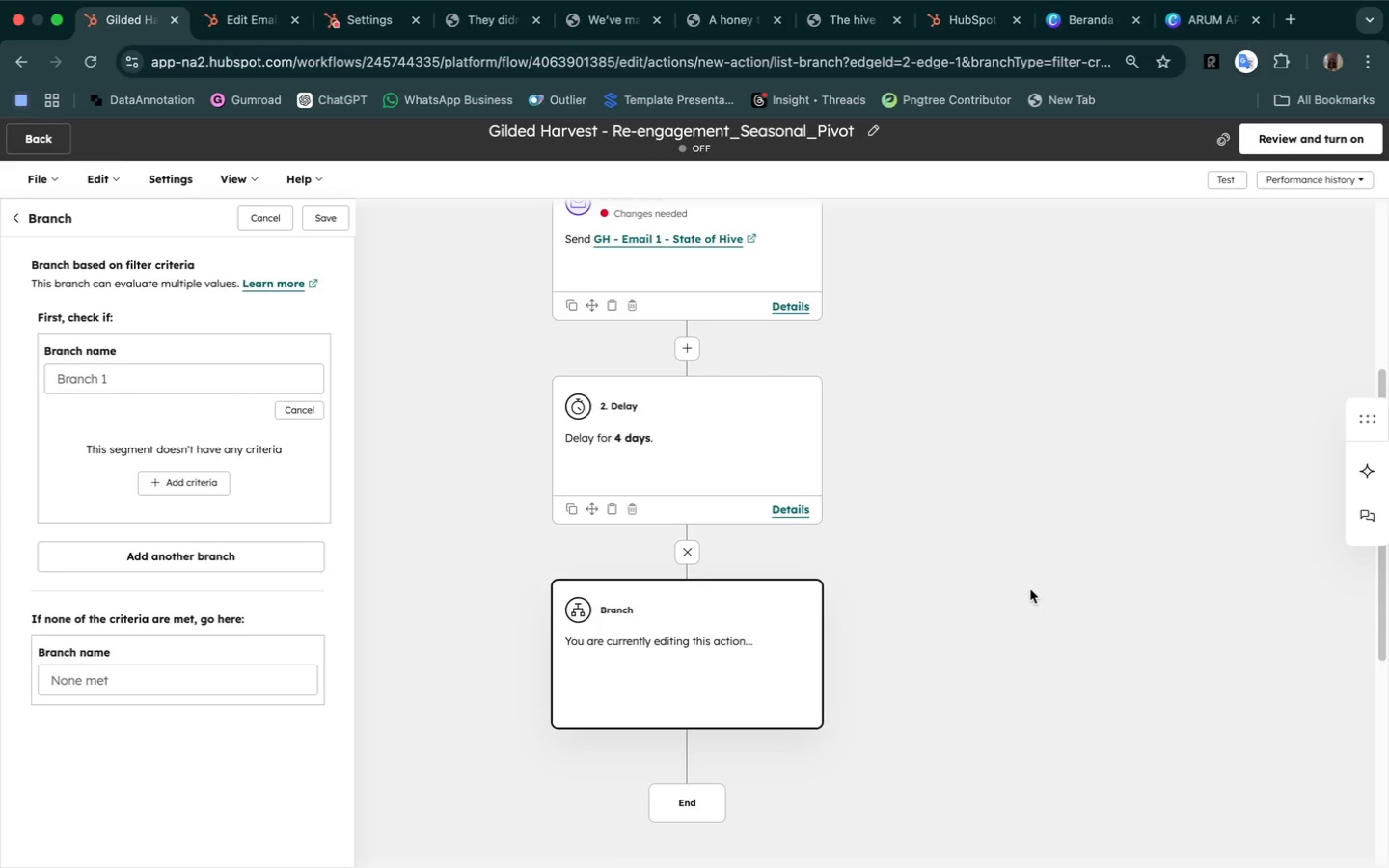 
wait(63.65)
 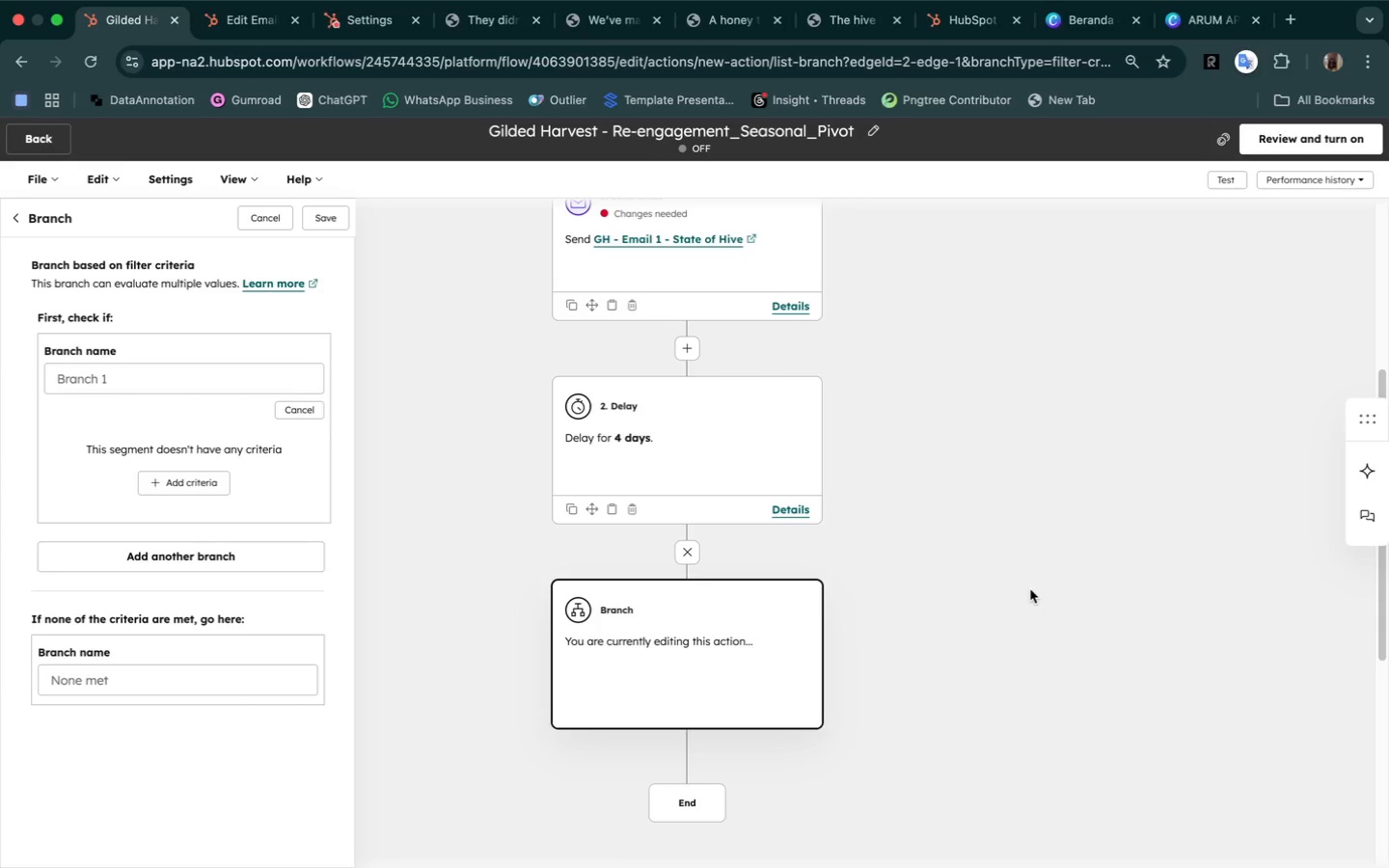 
left_click([255, 45])
 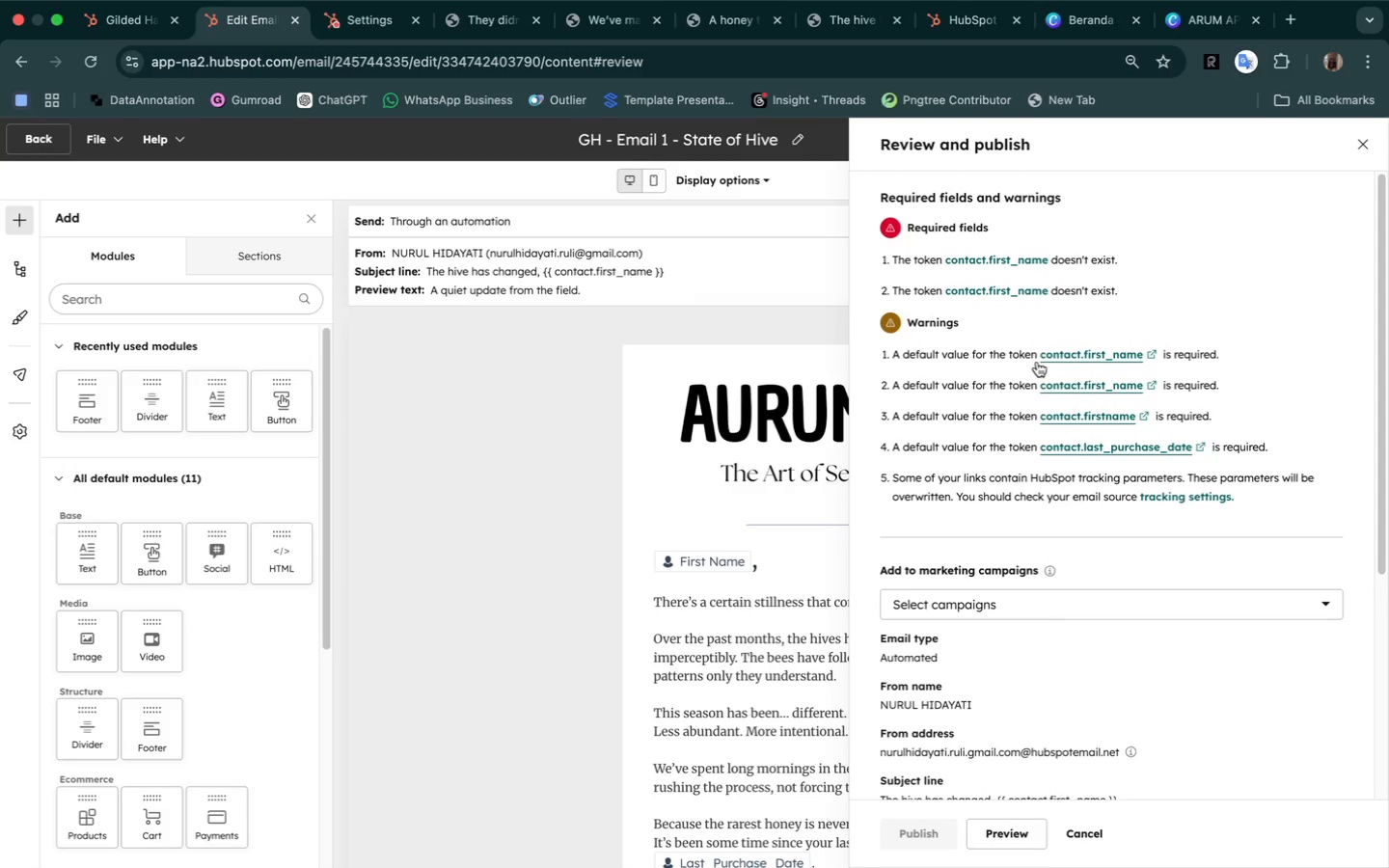 
wait(73.61)
 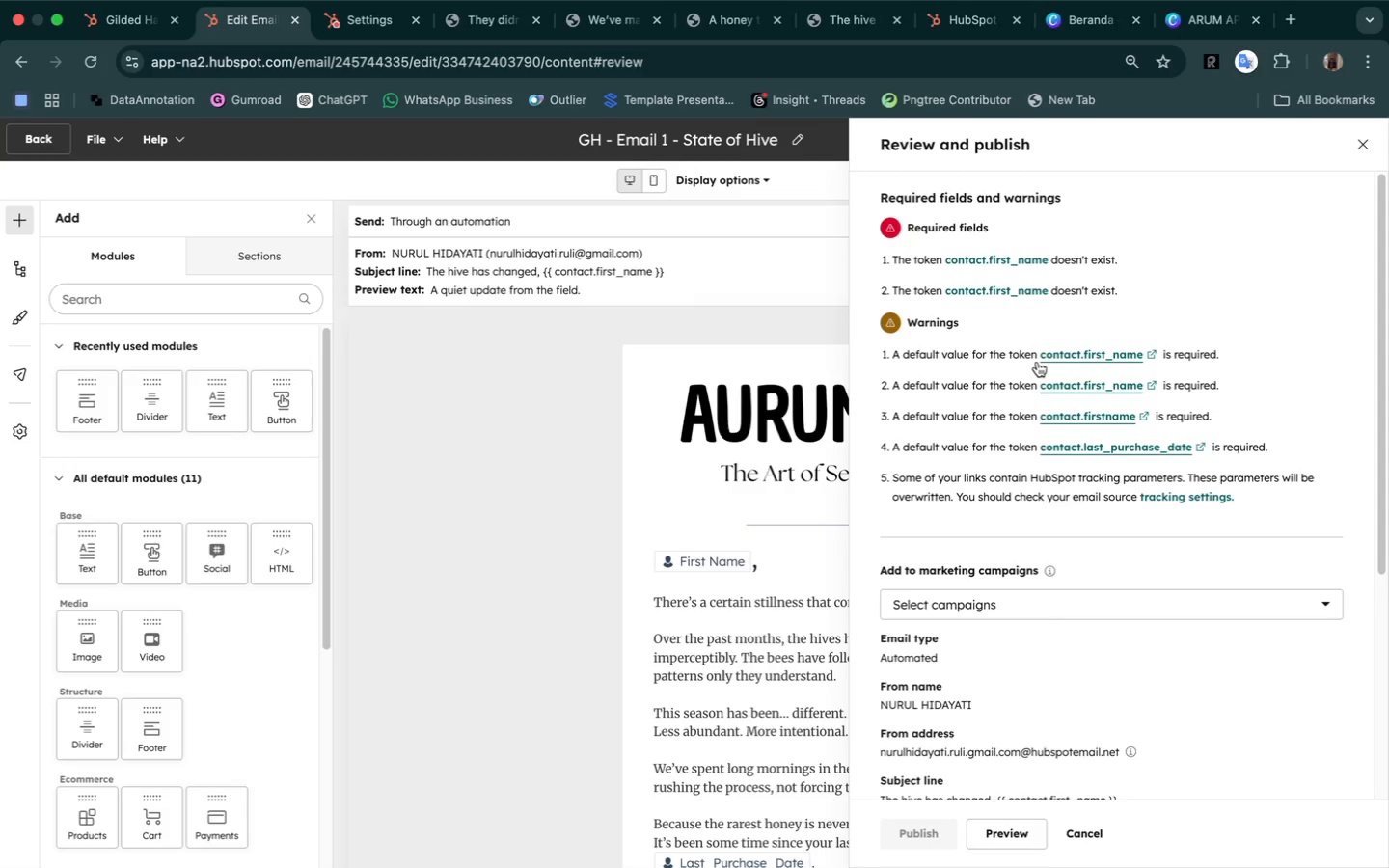 
left_click([1010, 263])
 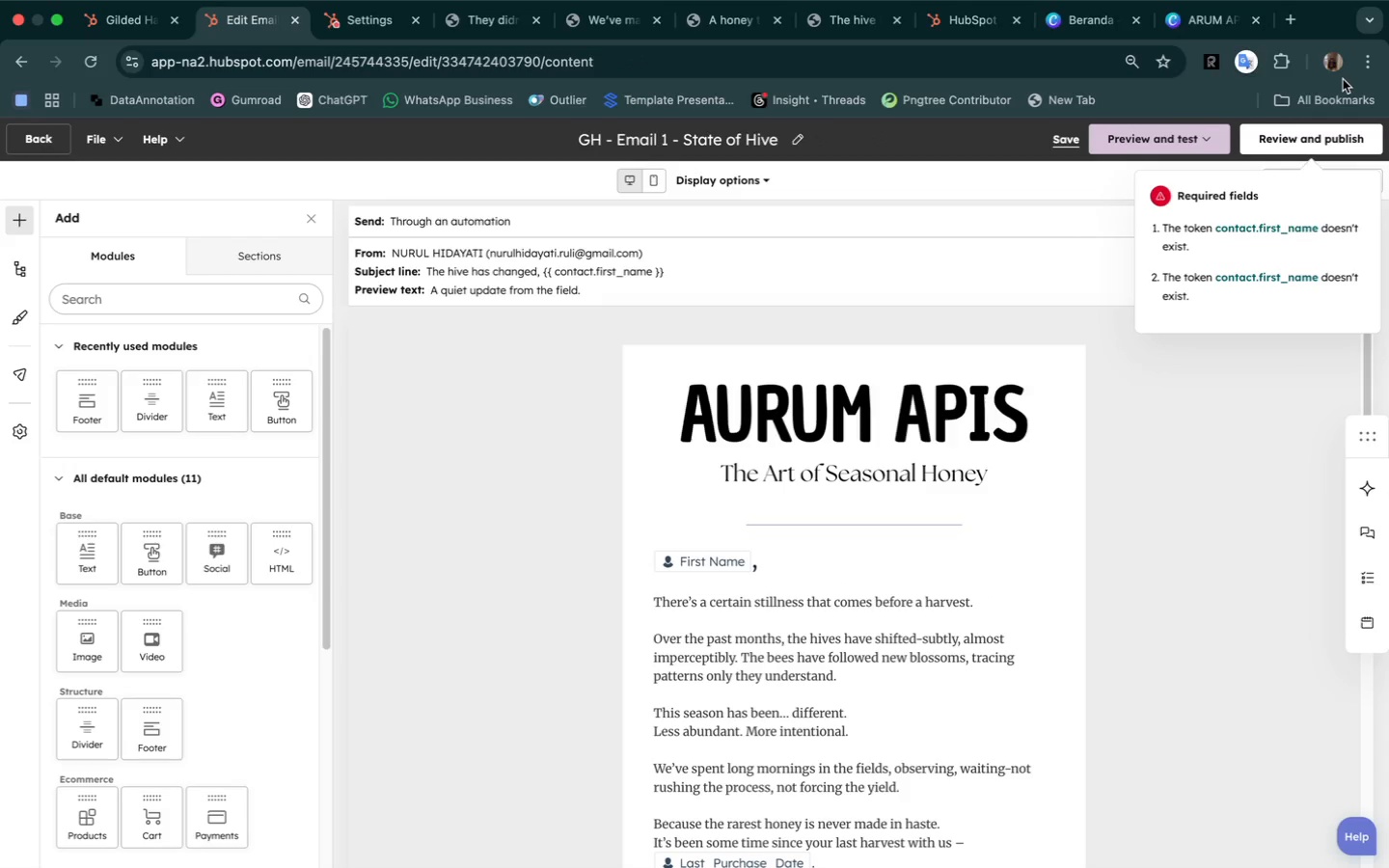 
wait(6.78)
 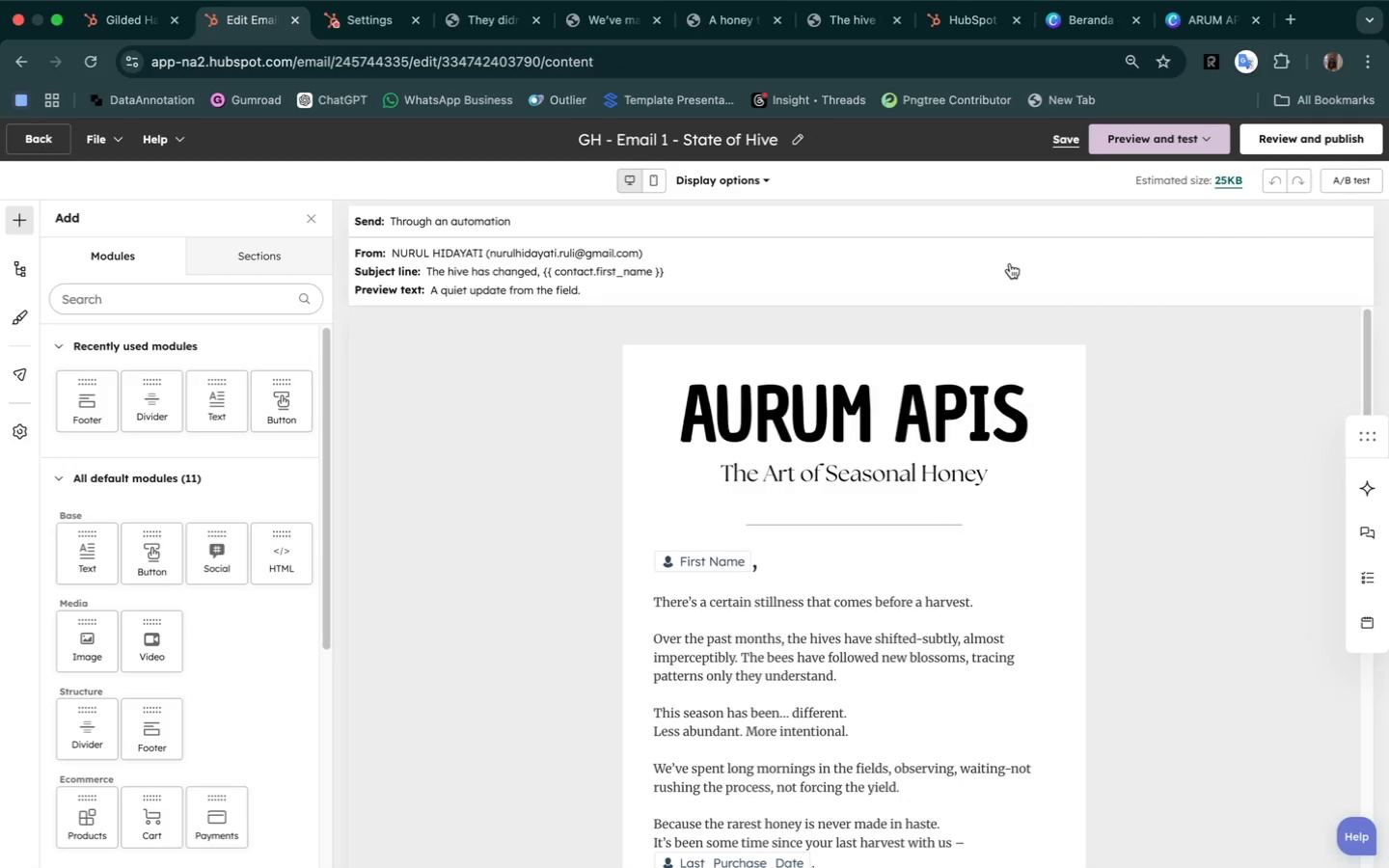 
left_click([1290, 231])
 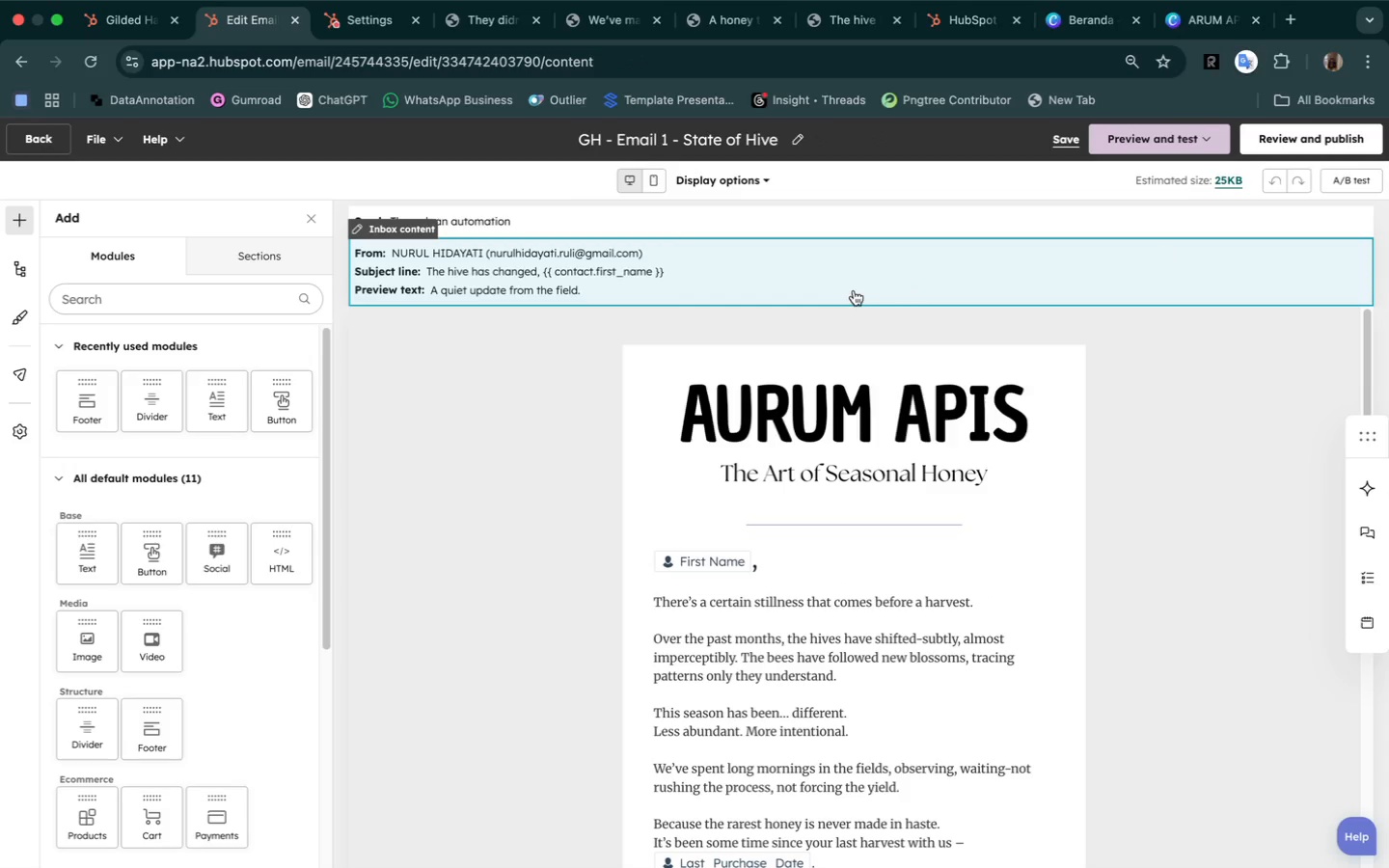 
mouse_move([515, 334])
 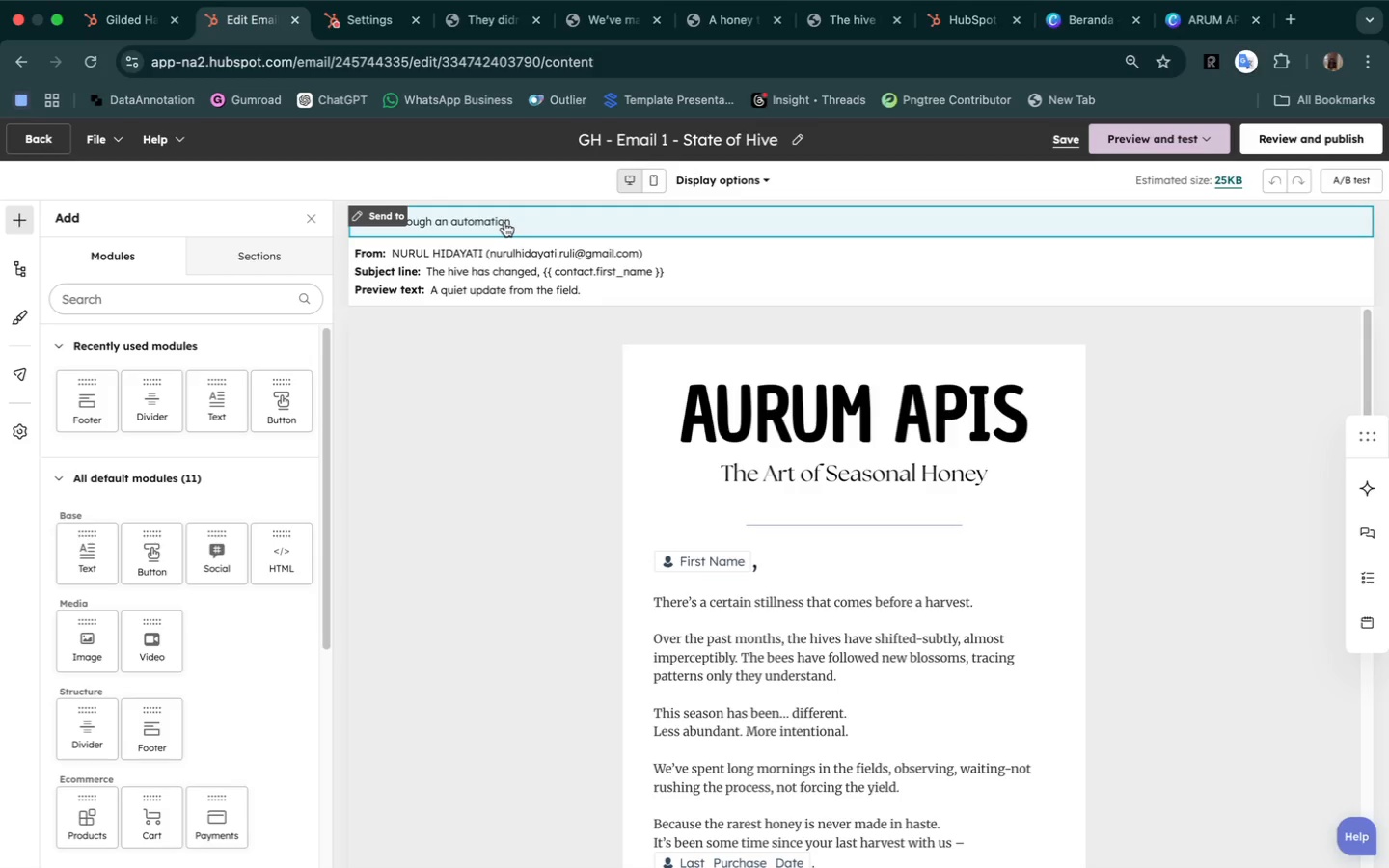 
left_click([504, 222])
 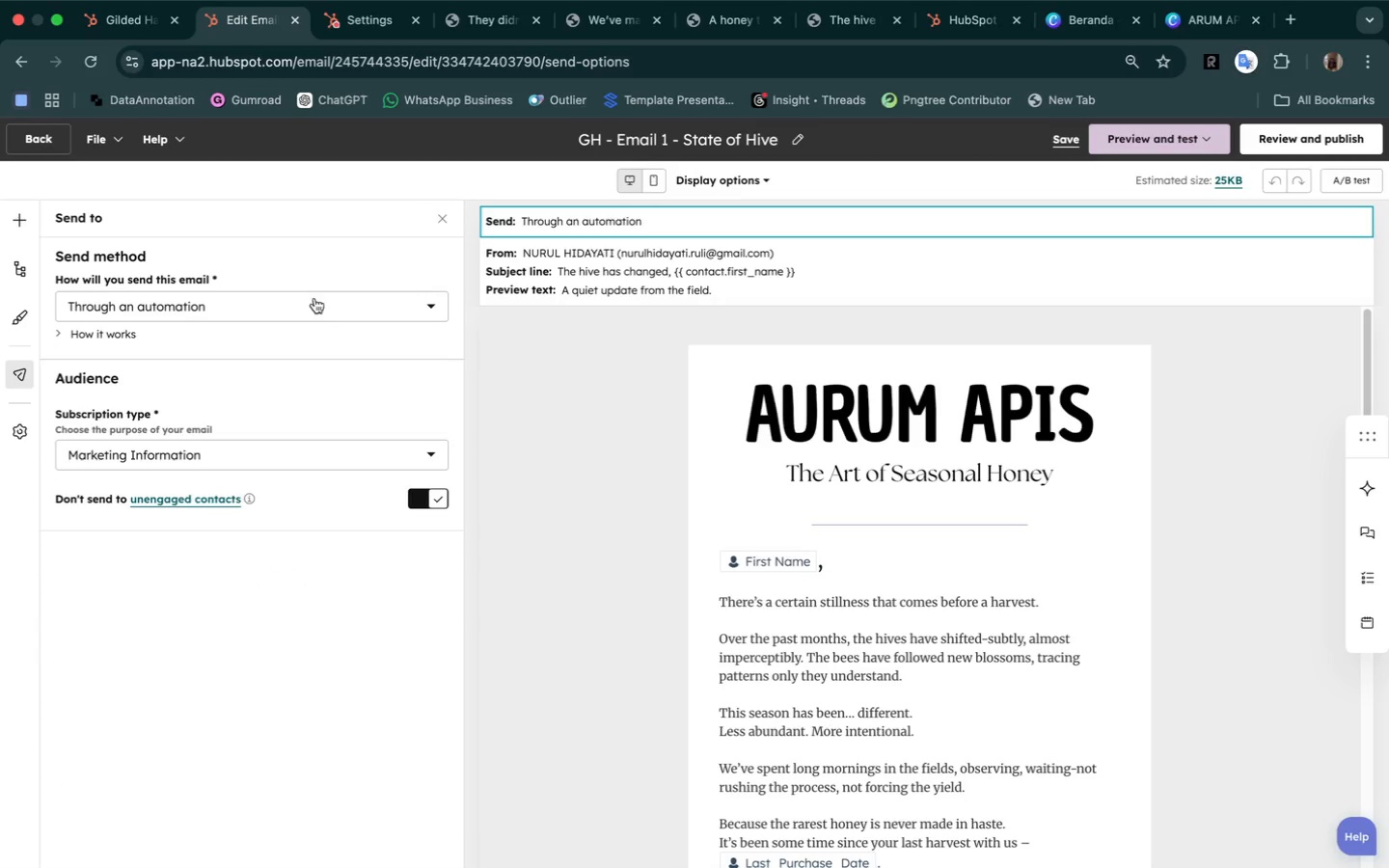 
left_click([331, 311])
 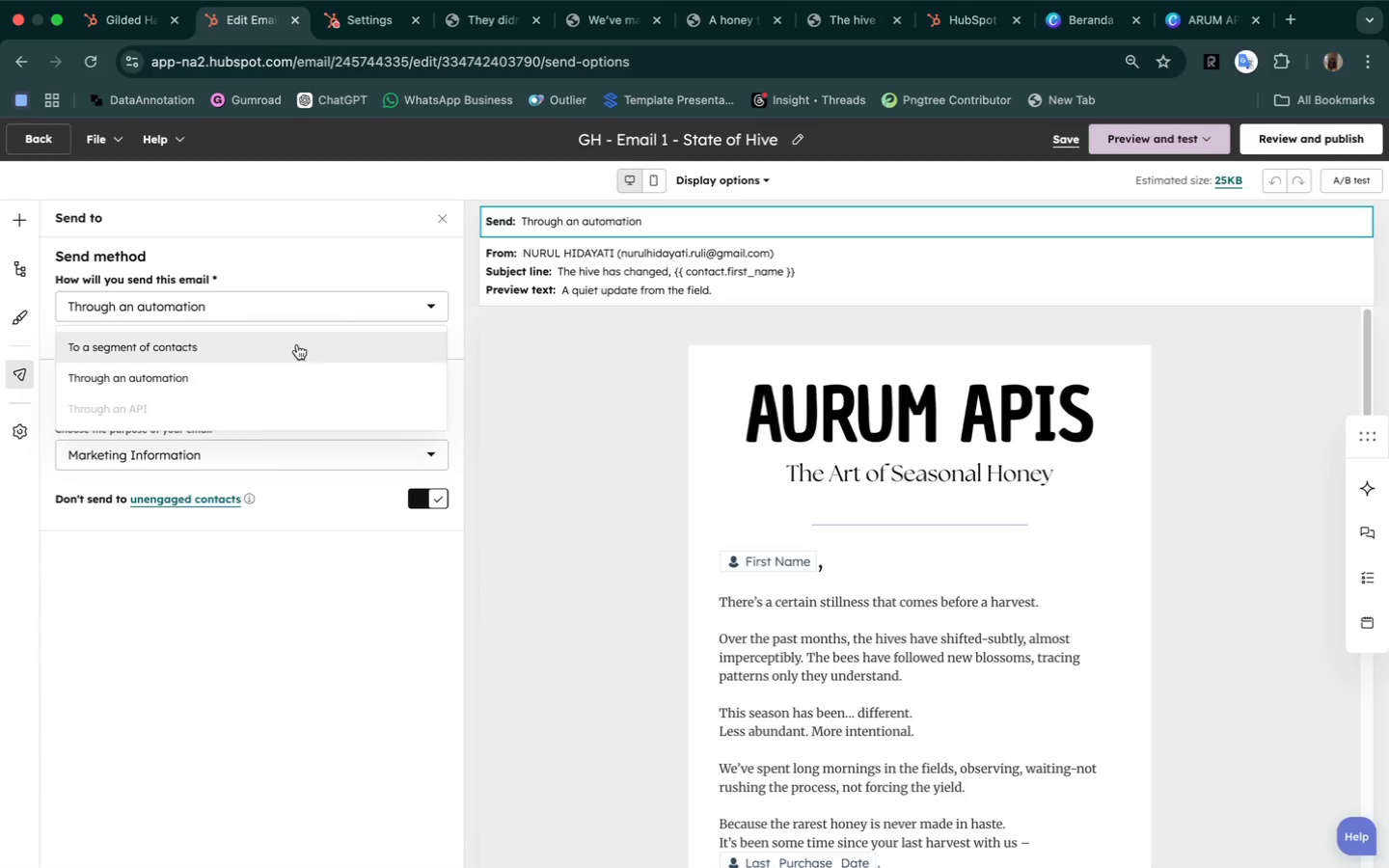 
left_click([249, 698])
 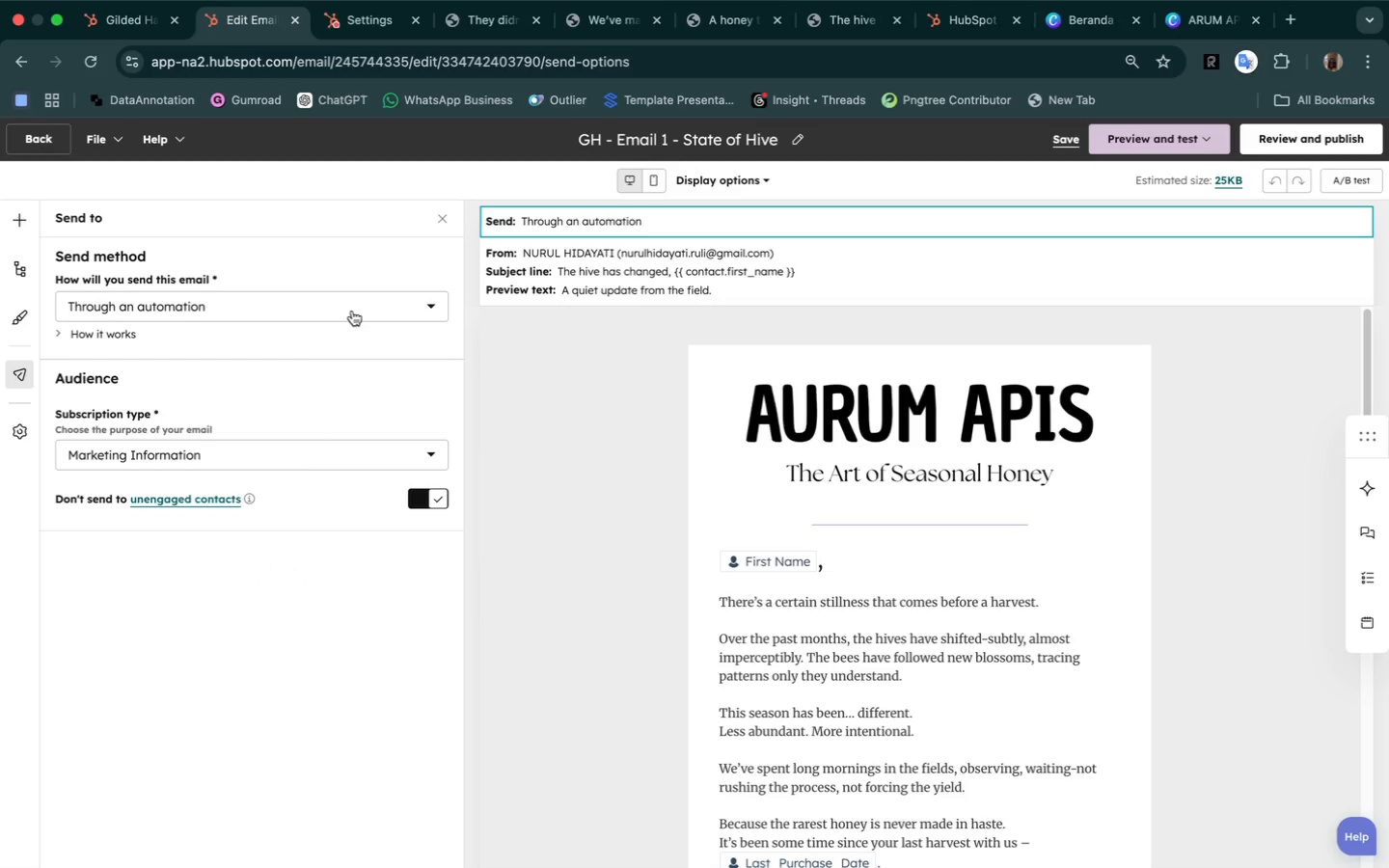 
left_click([358, 308])
 